 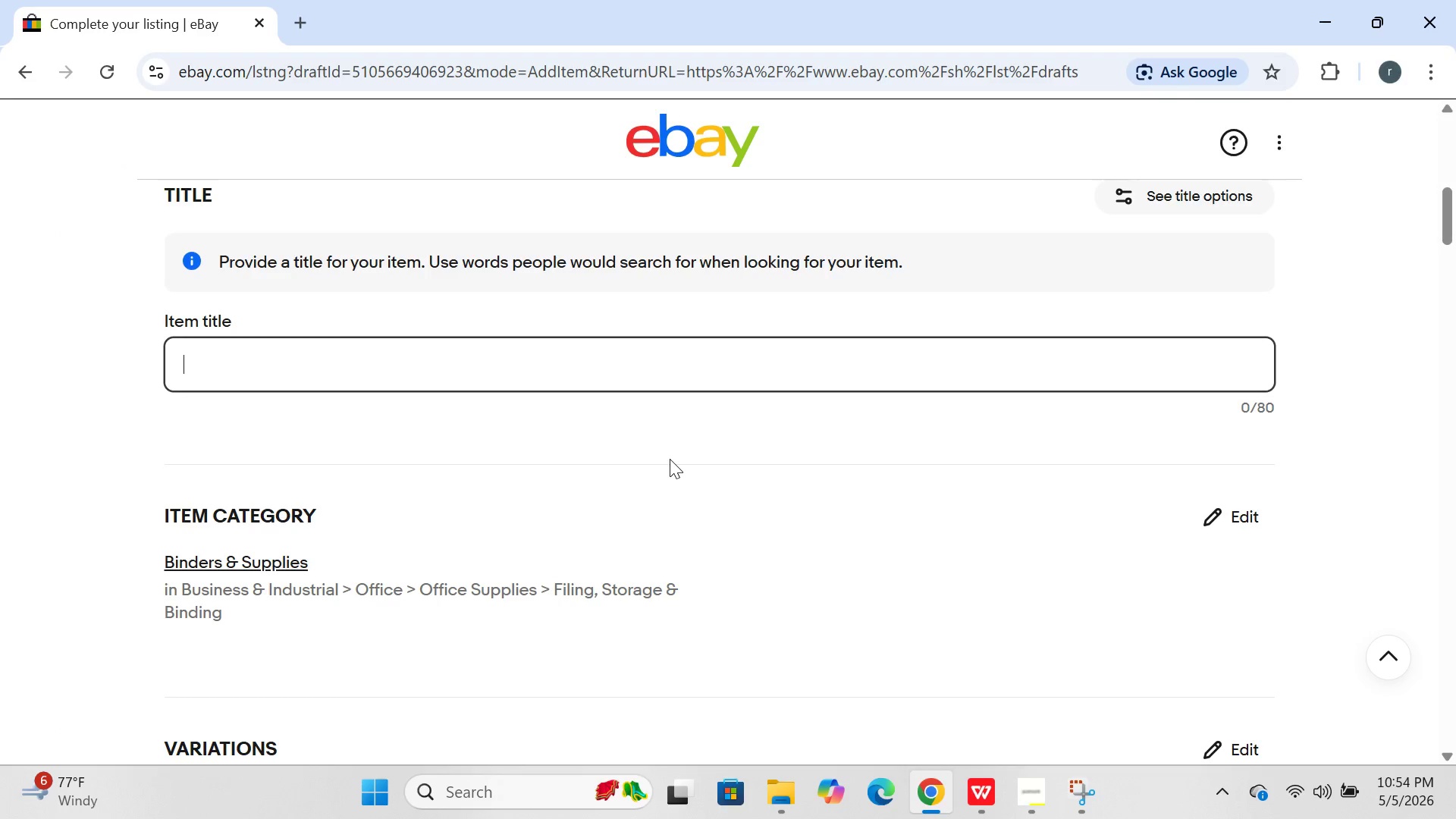 
left_click([1213, 507])
 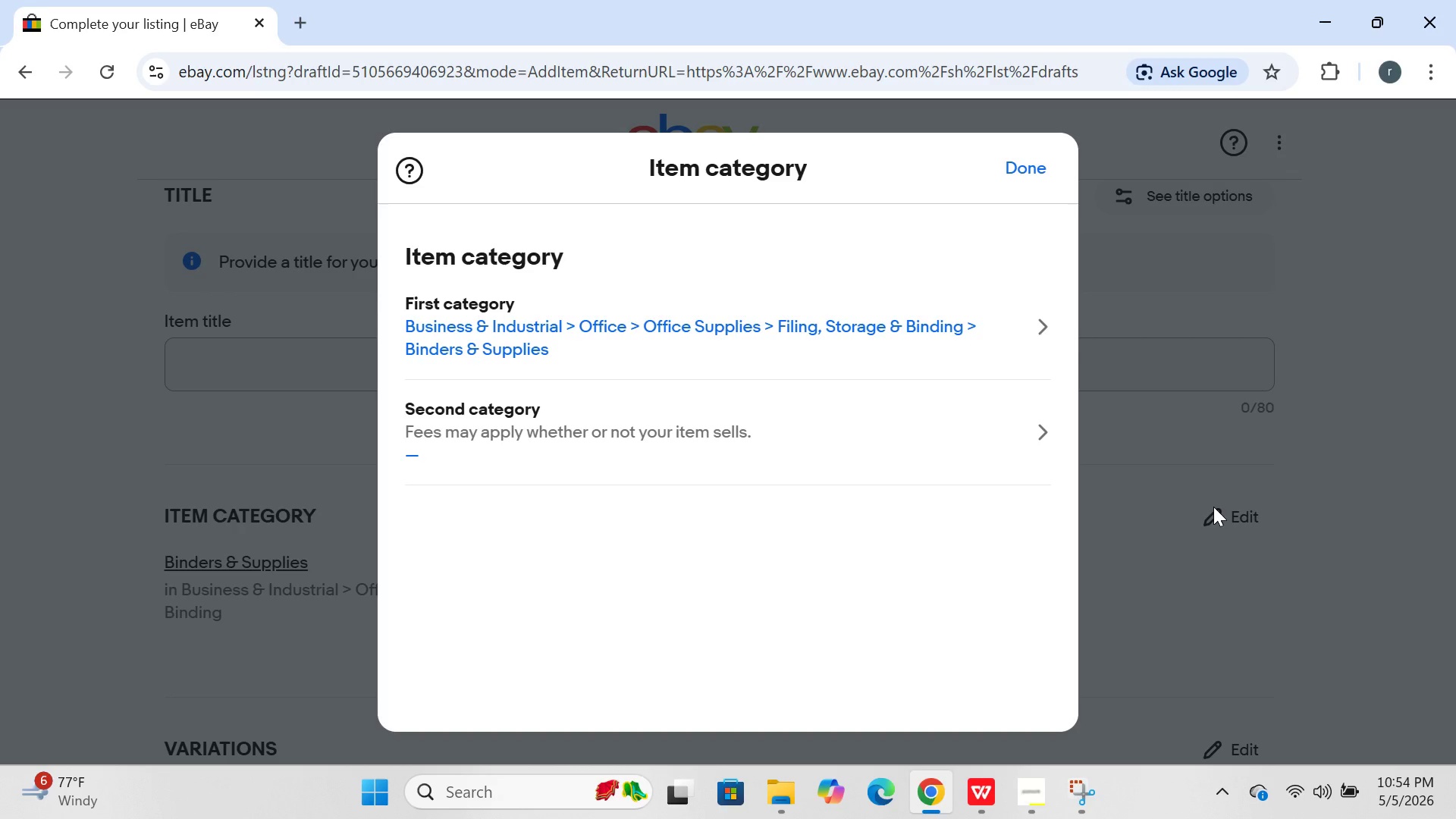 
wait(7.61)
 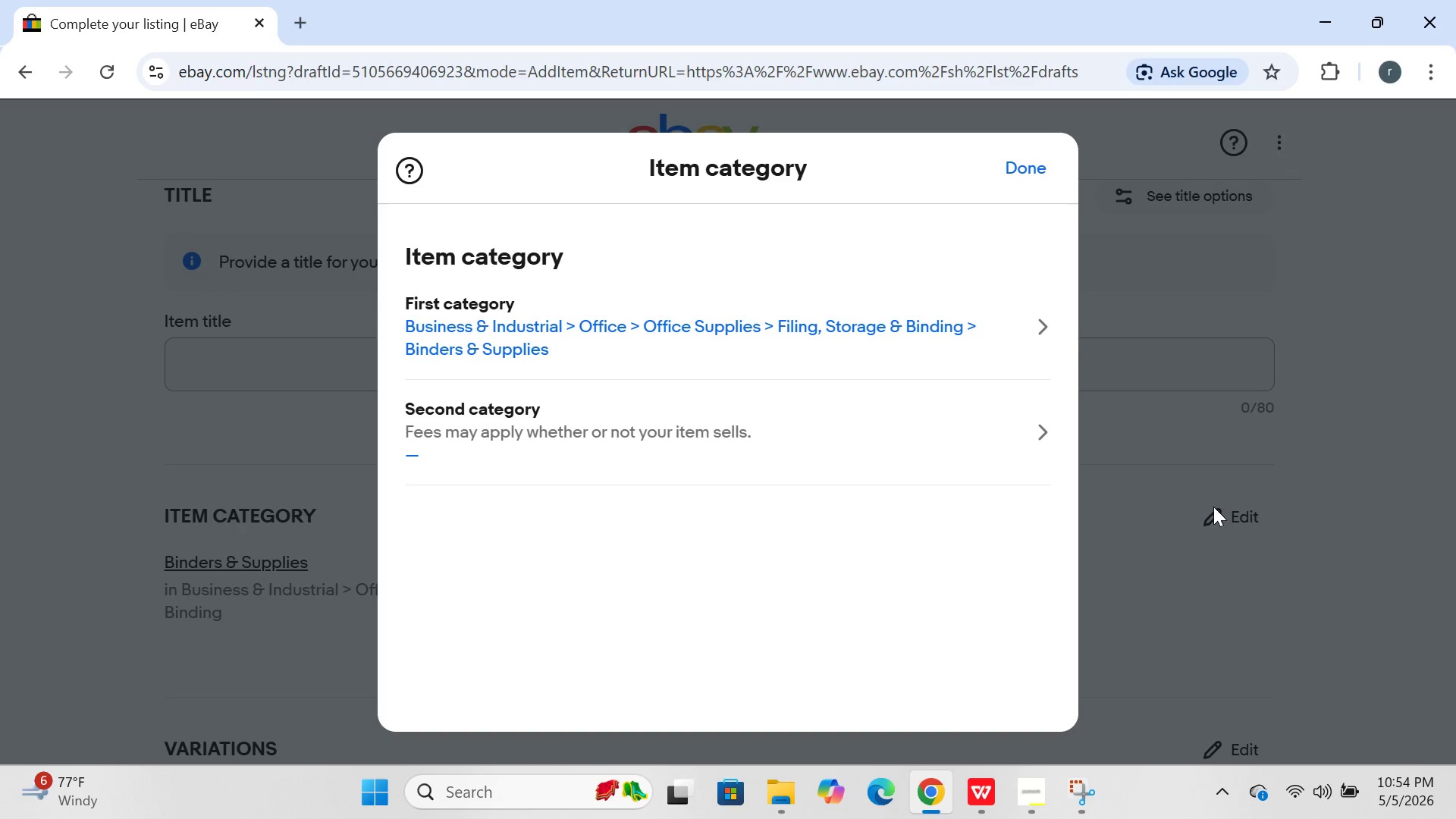 
left_click([452, 332])
 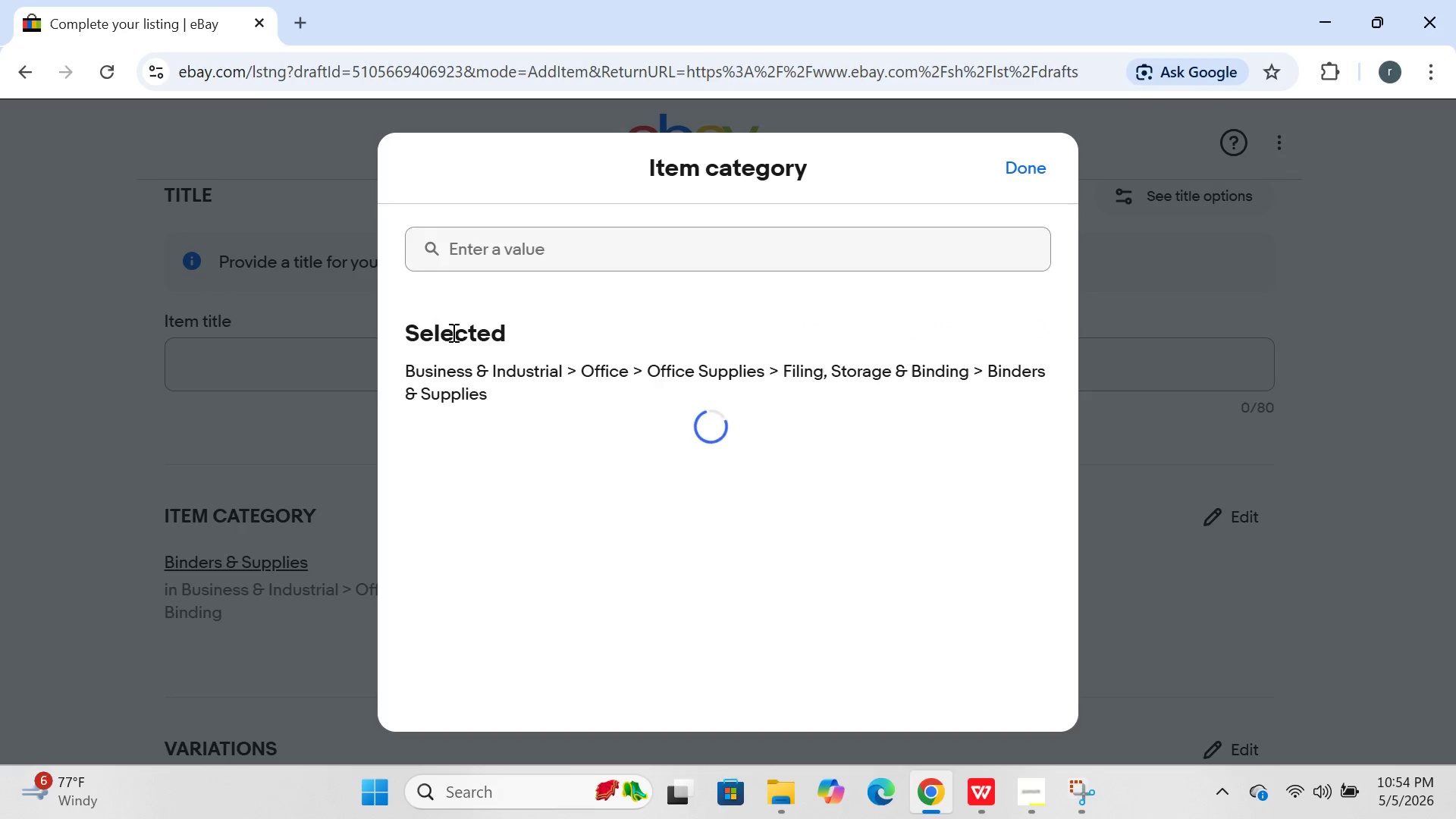 
mouse_move([560, 417])
 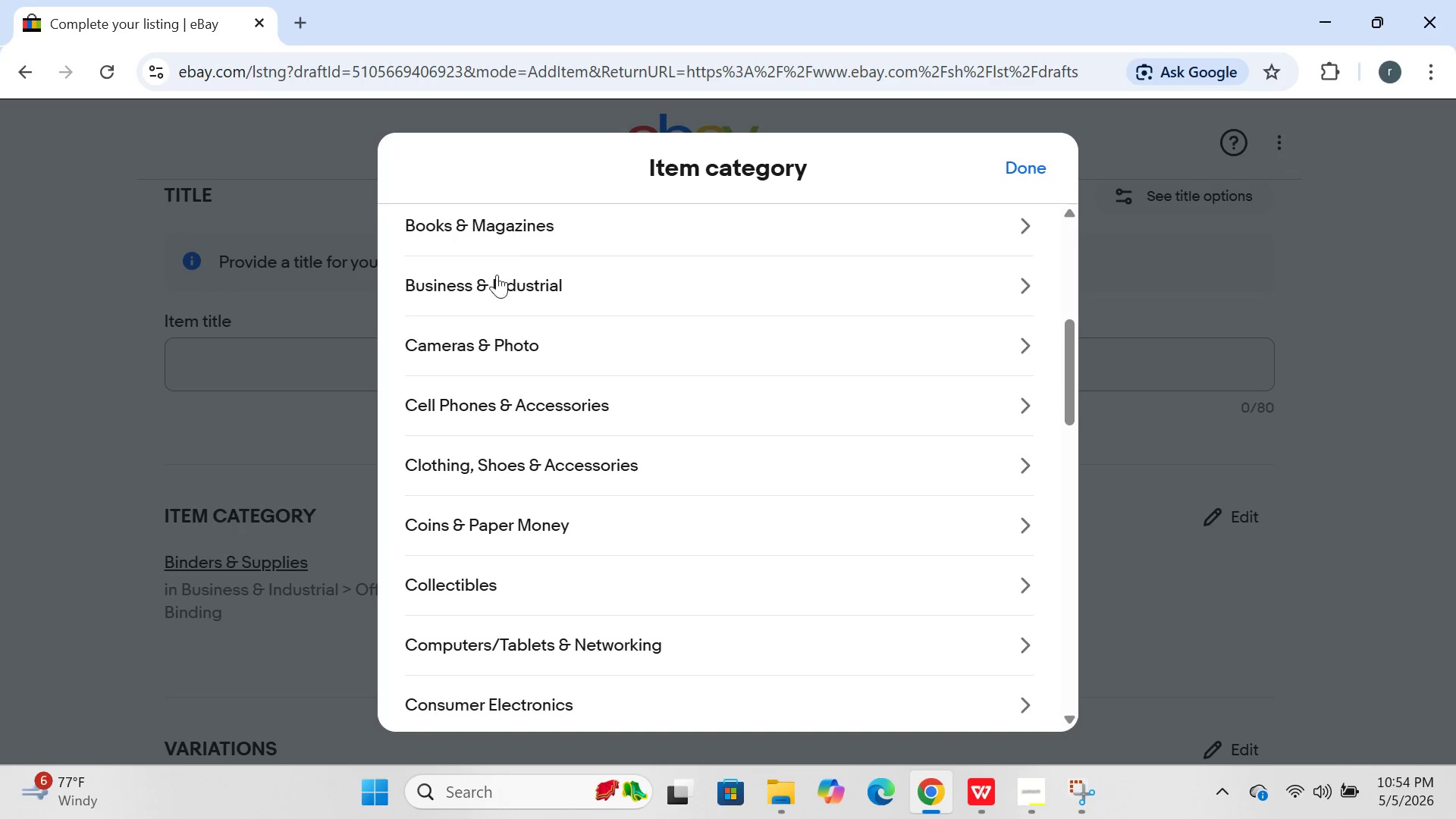 
left_click([493, 298])
 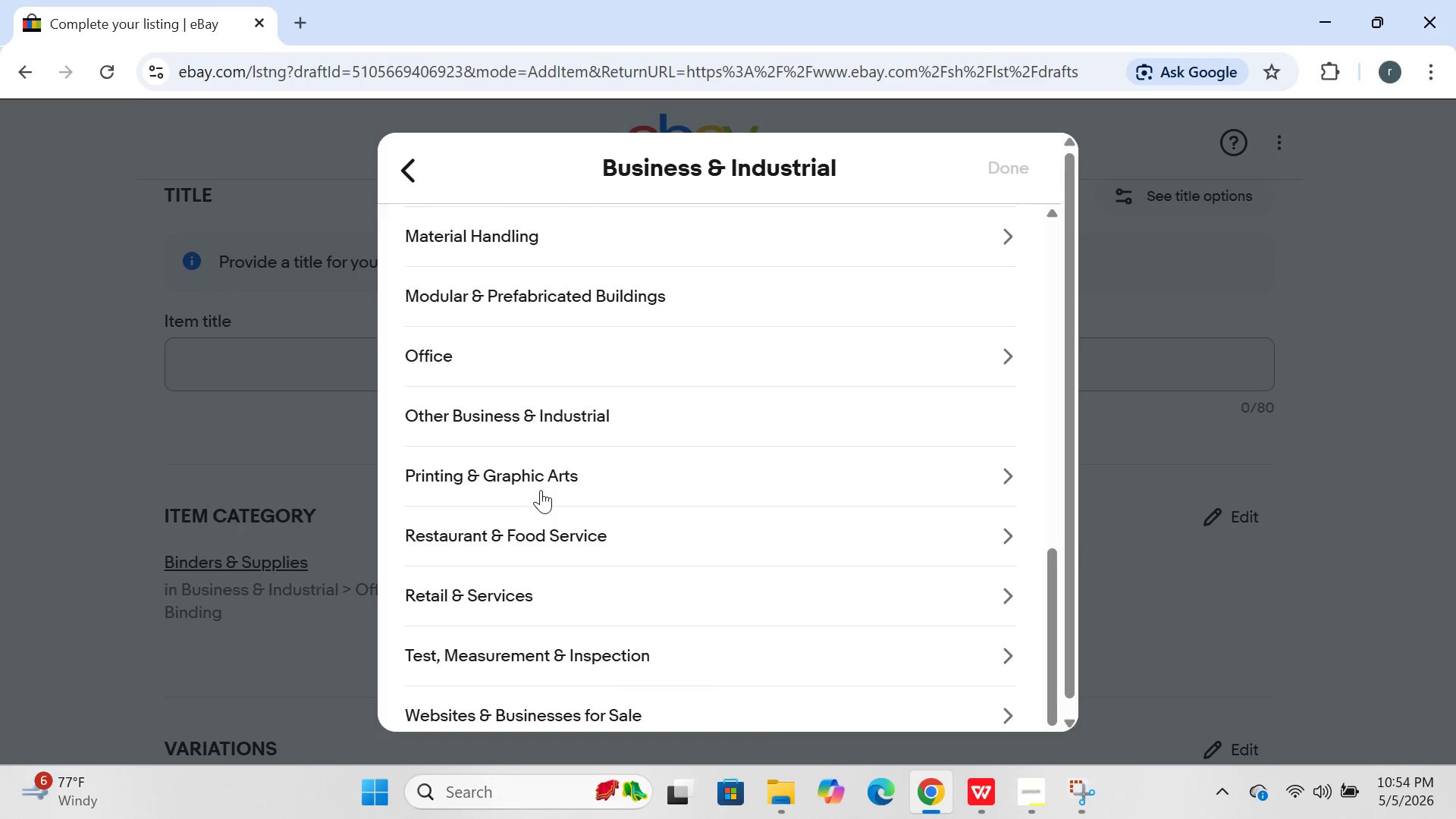 
left_click([428, 350])
 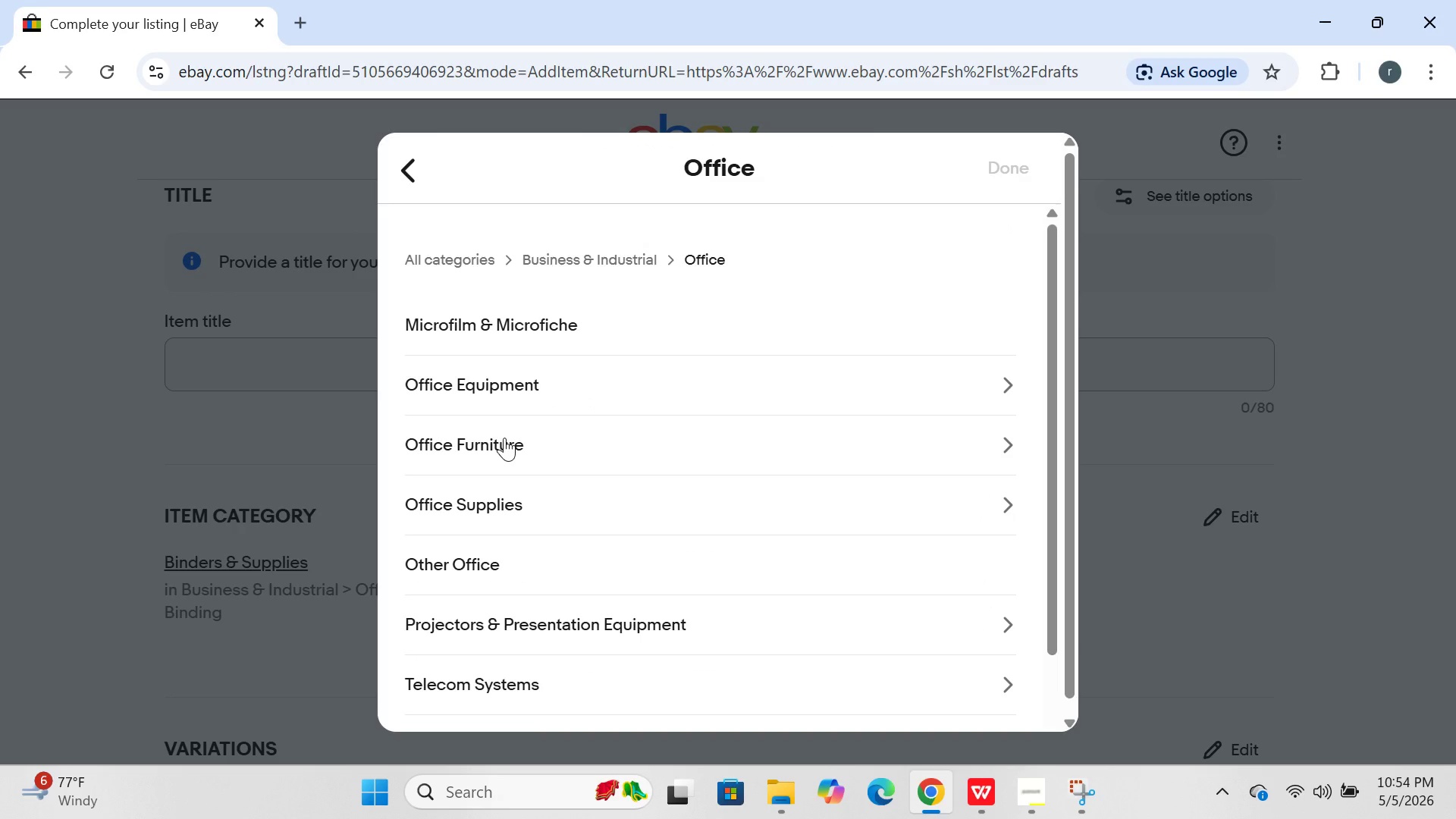 
left_click([444, 506])
 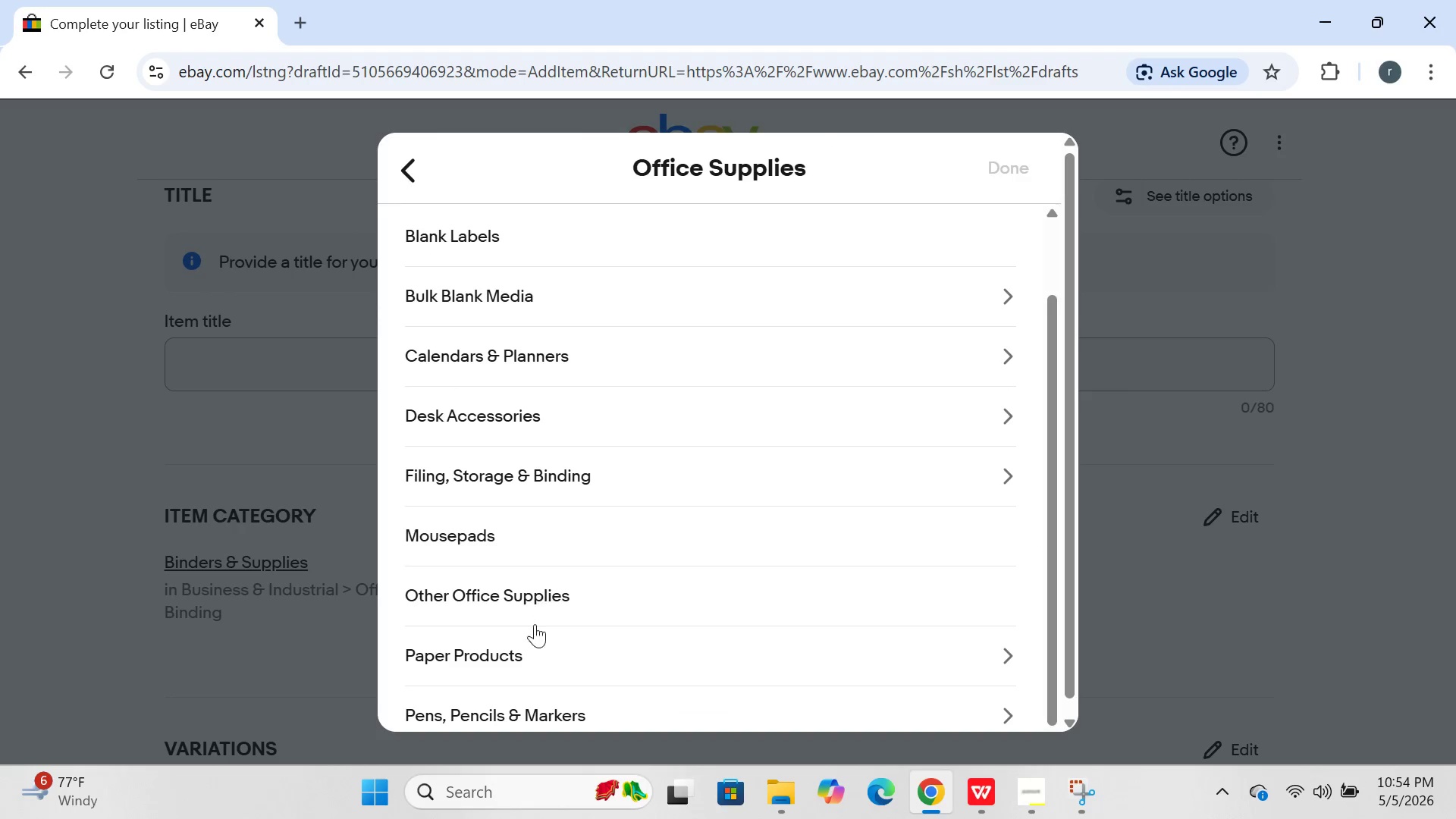 
wait(5.89)
 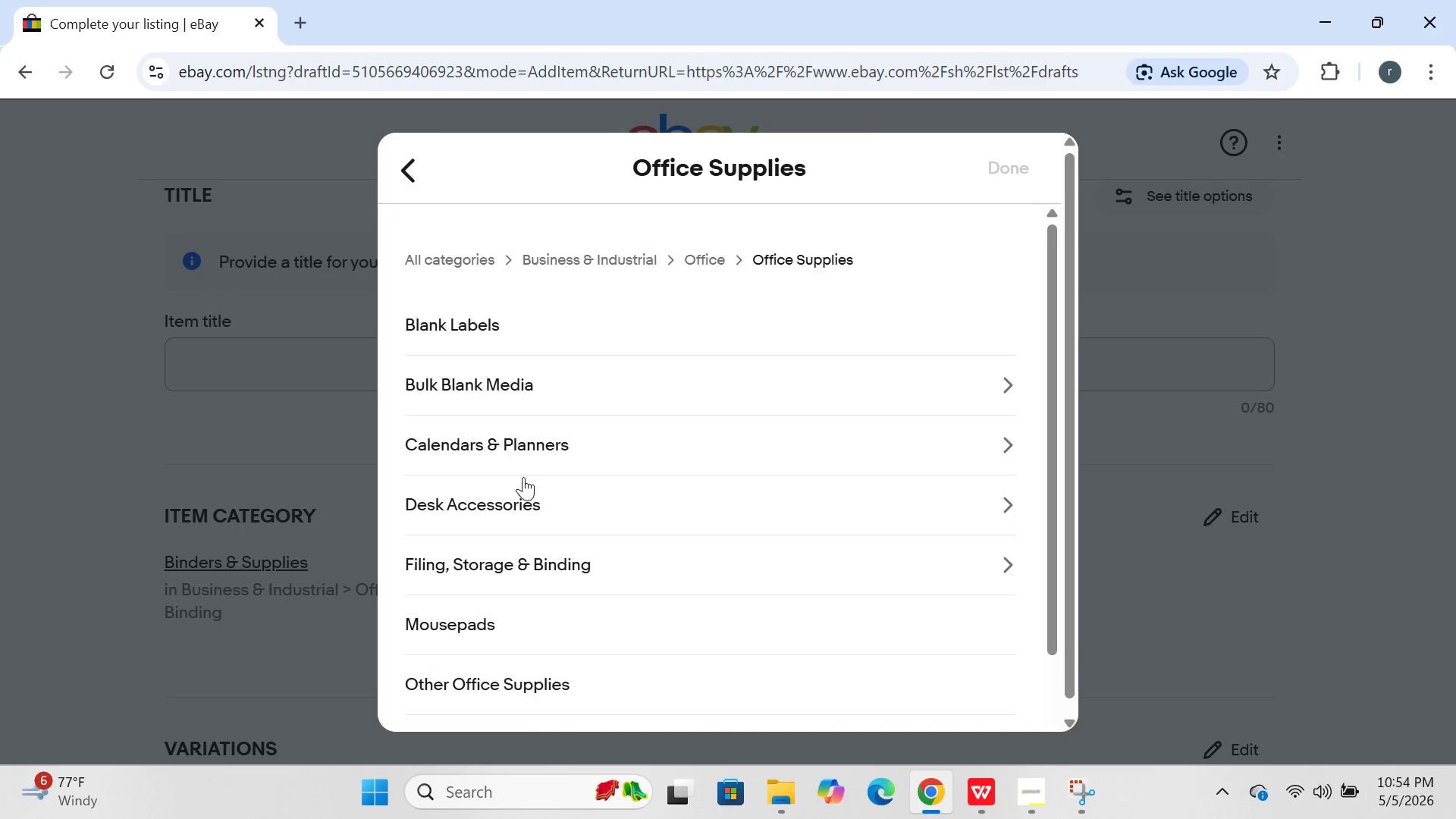 
left_click([491, 654])
 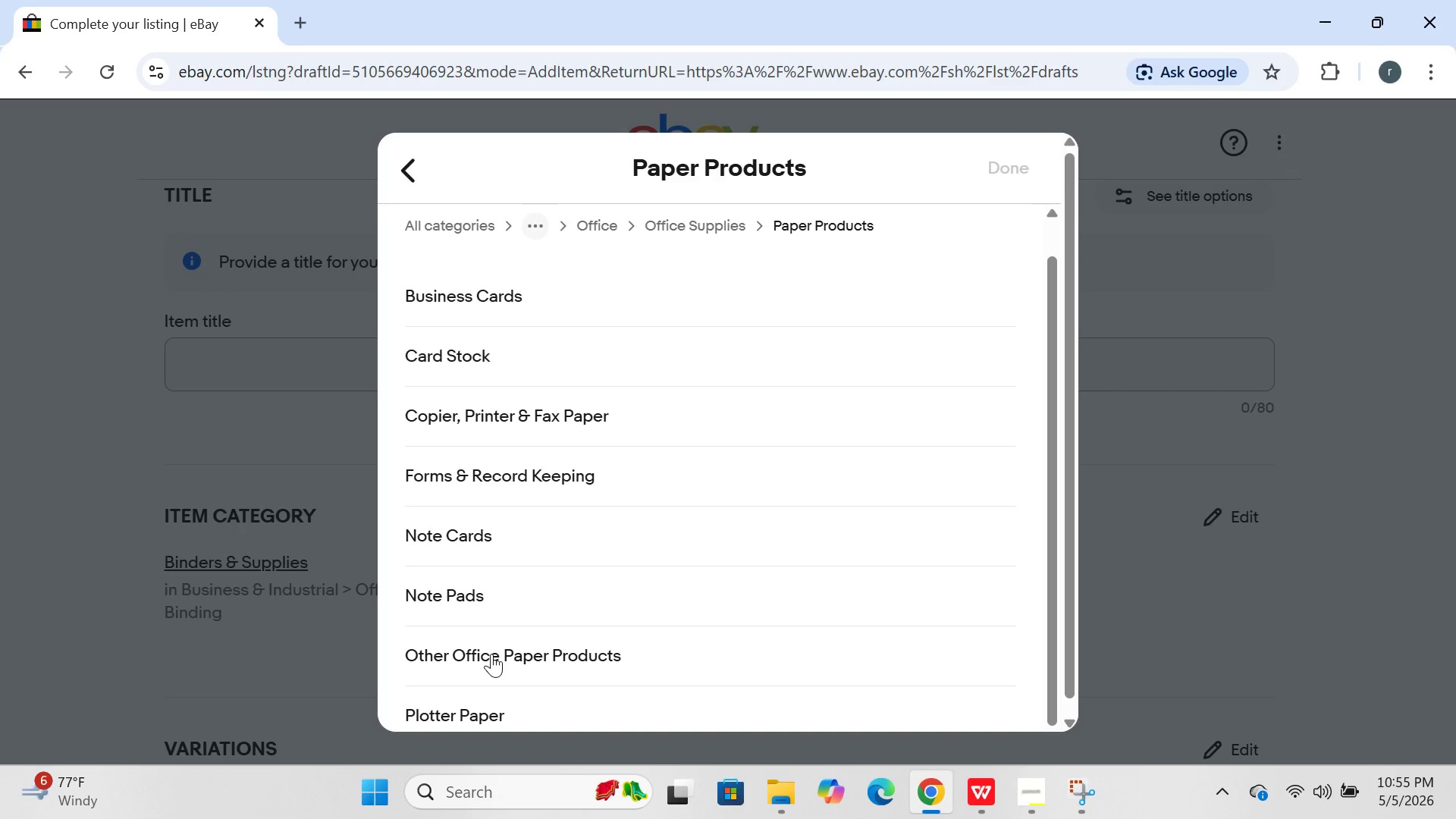 
wait(5.92)
 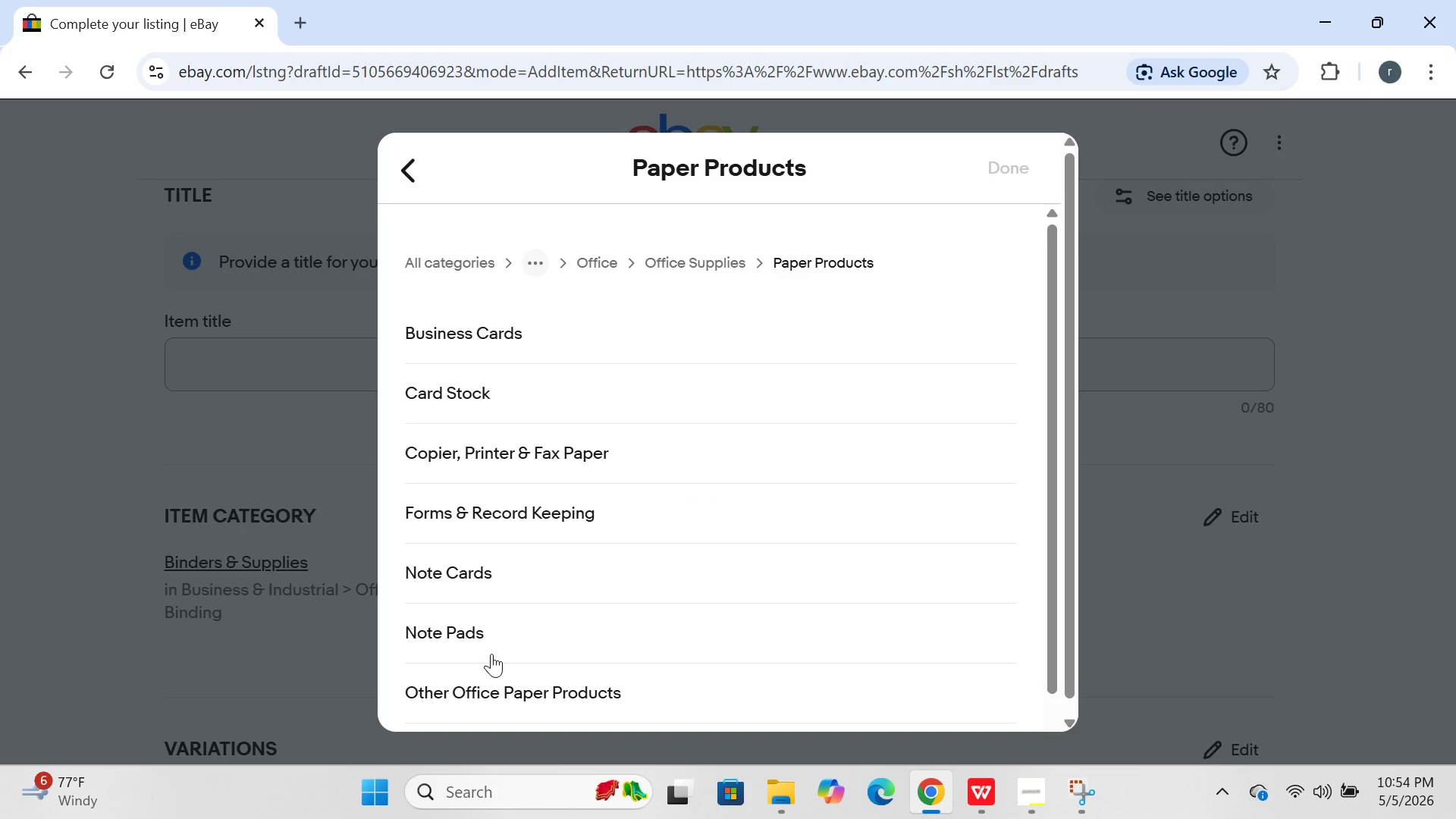 
left_click([548, 475])
 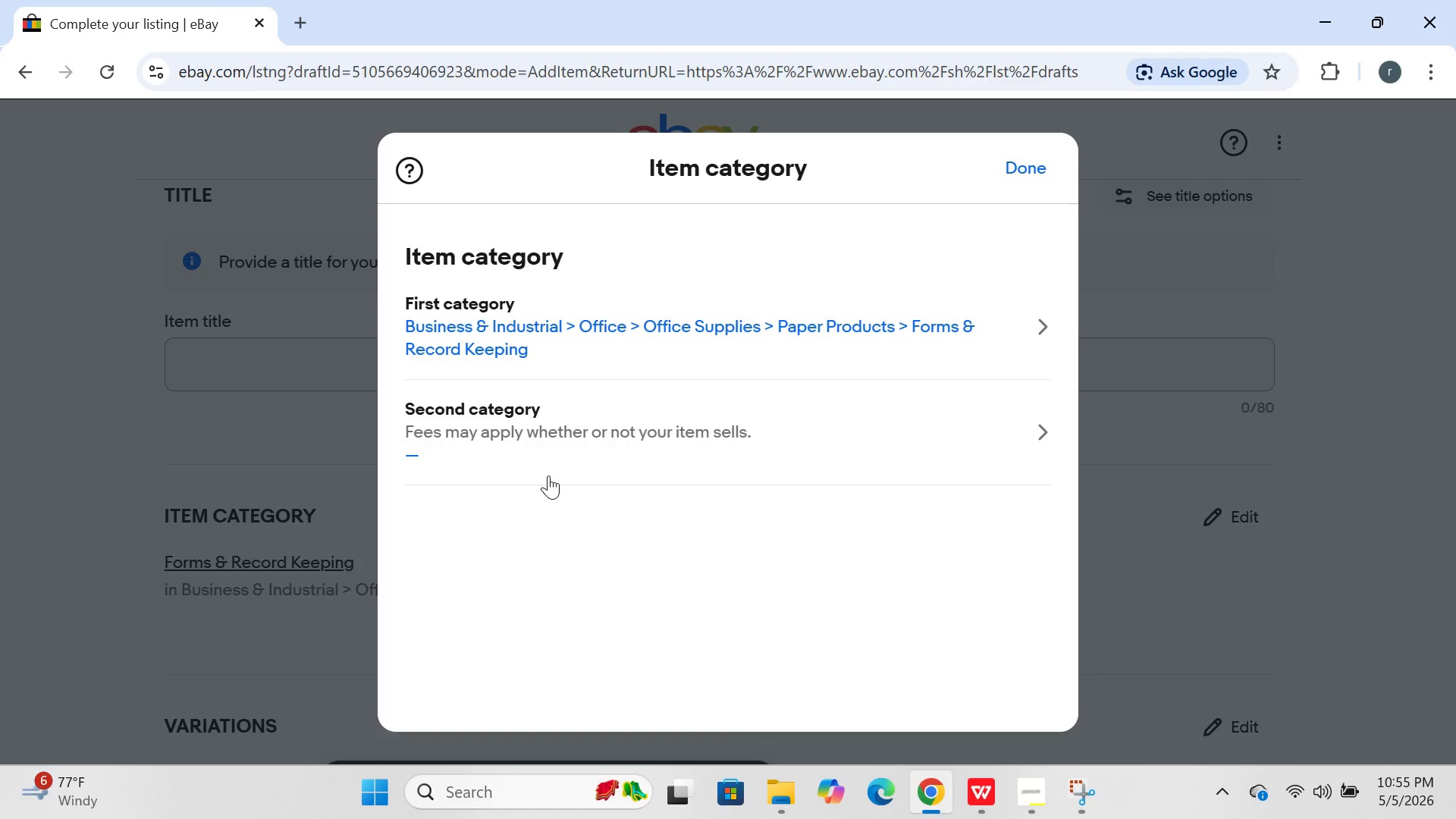 
left_click([1024, 178])
 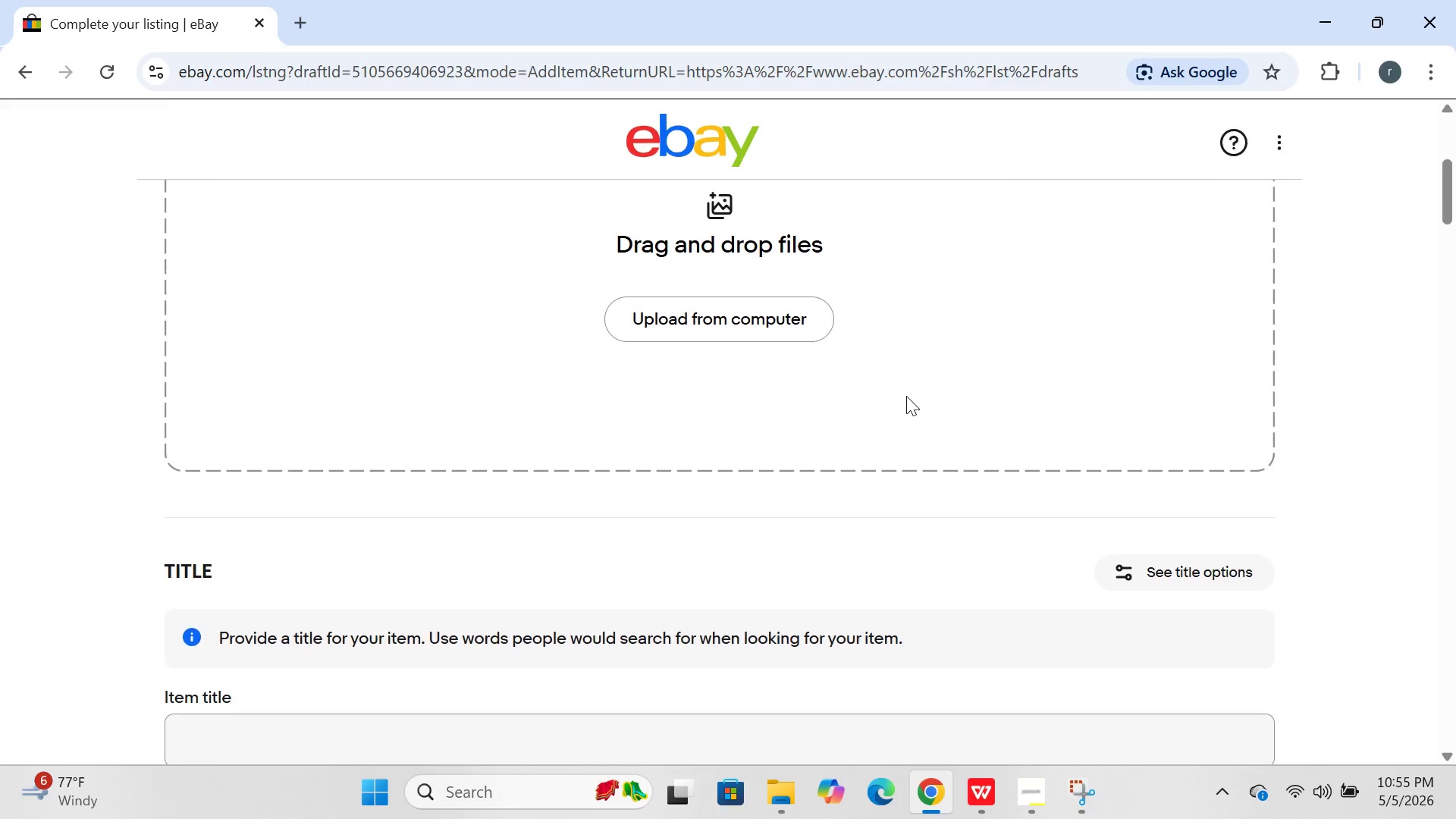 
wait(5.77)
 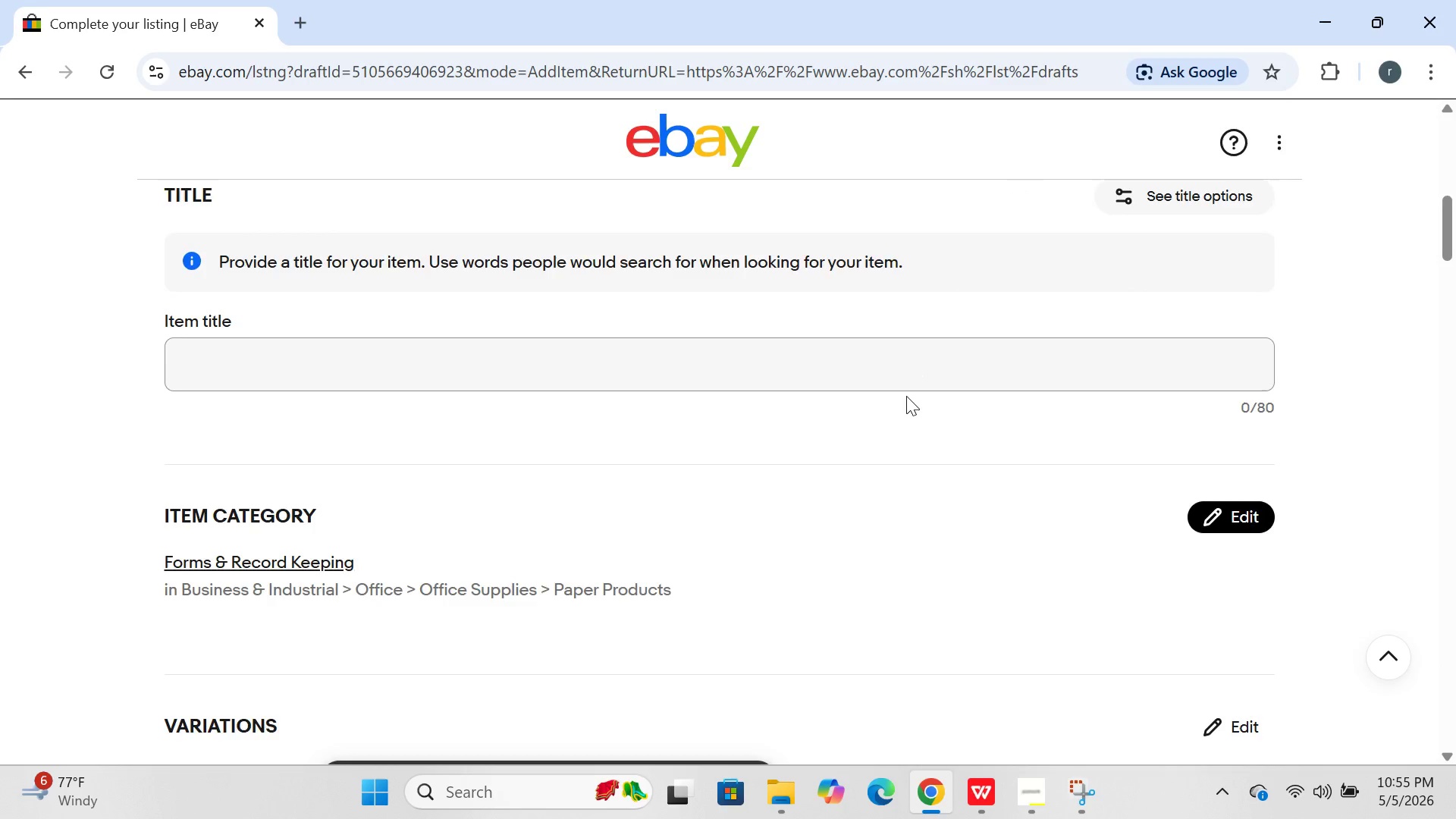 
left_click([784, 453])
 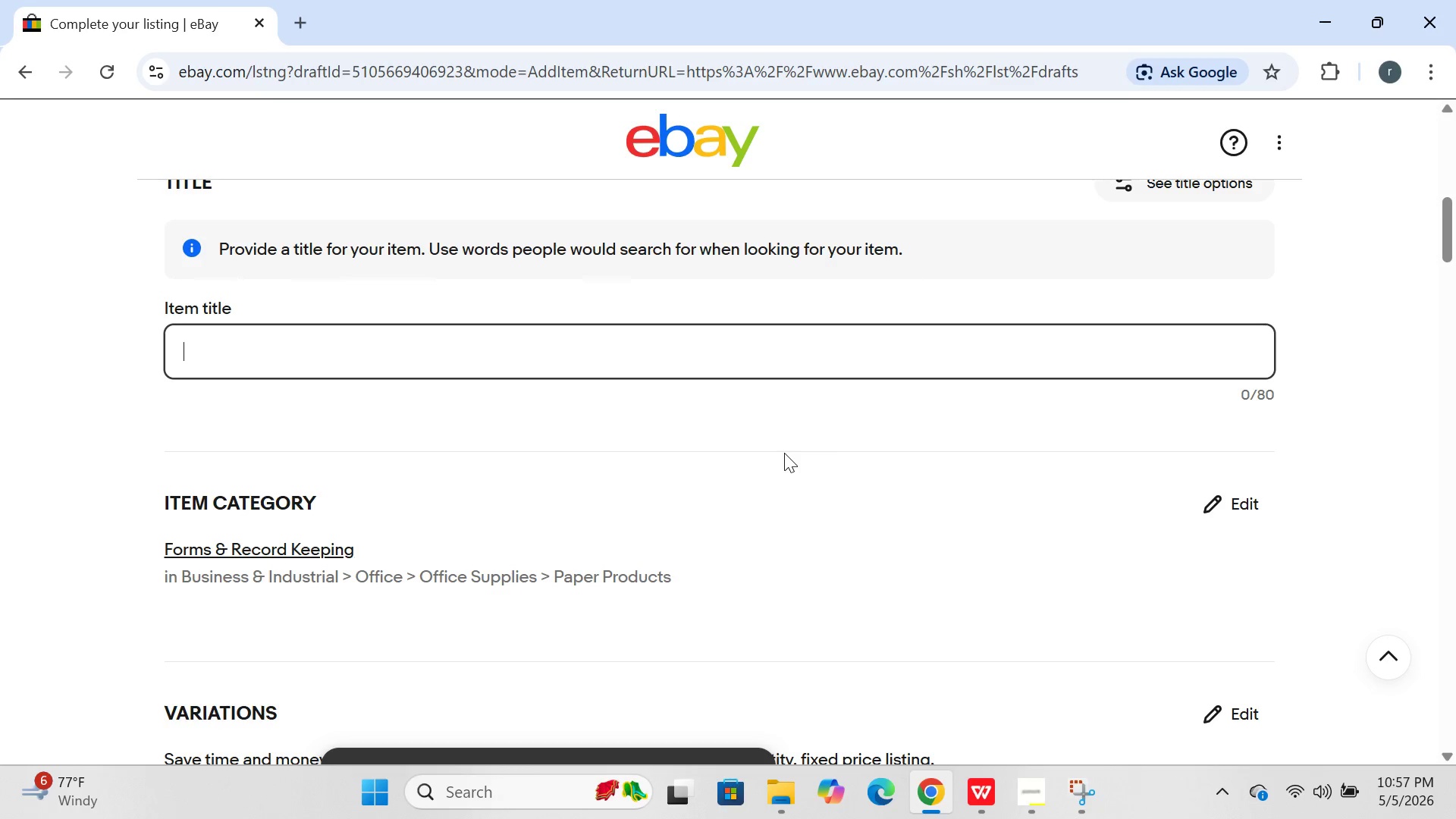 
wait(141.72)
 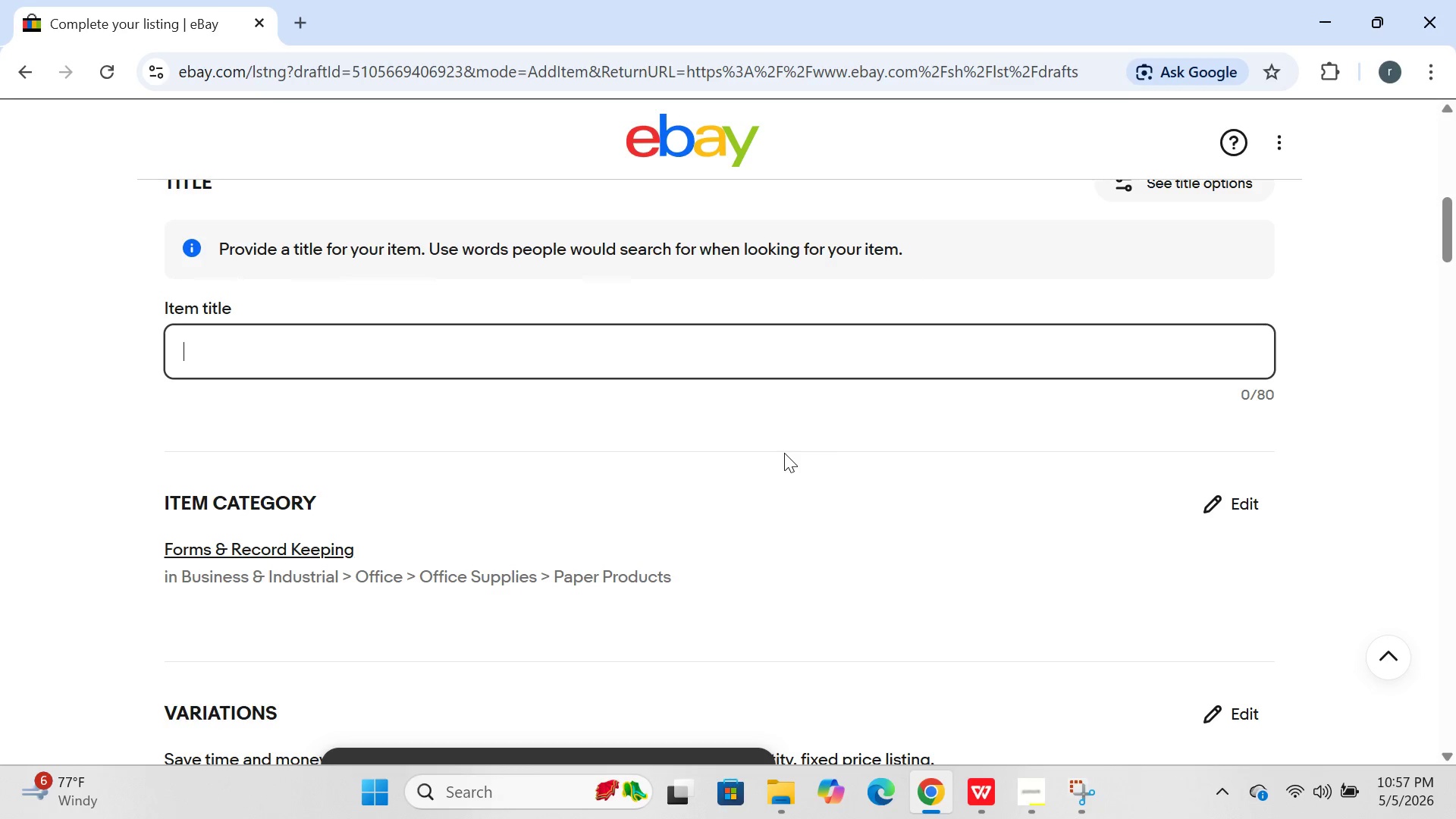 
type(Emeregency E)
 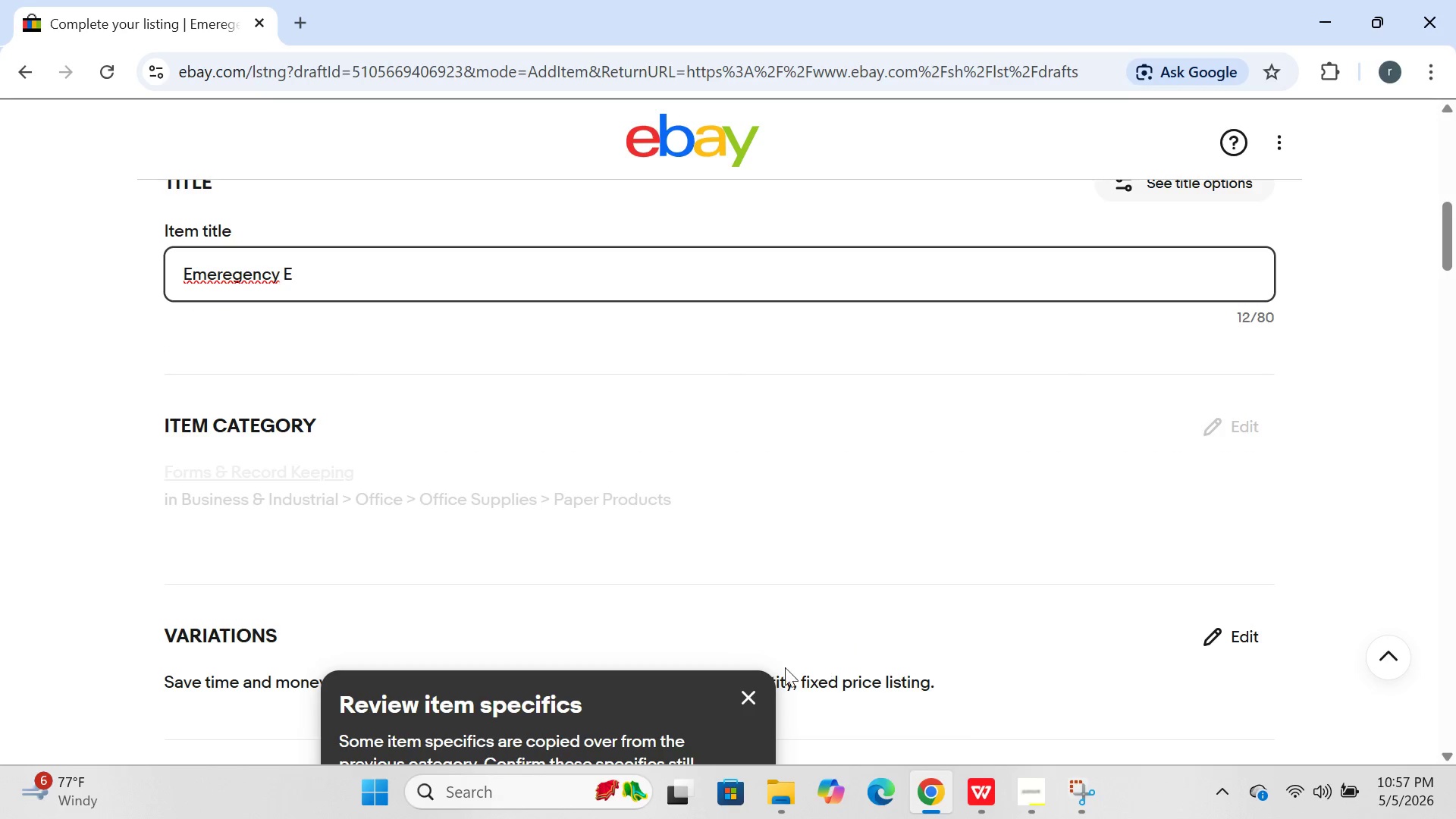 
left_click([754, 688])
 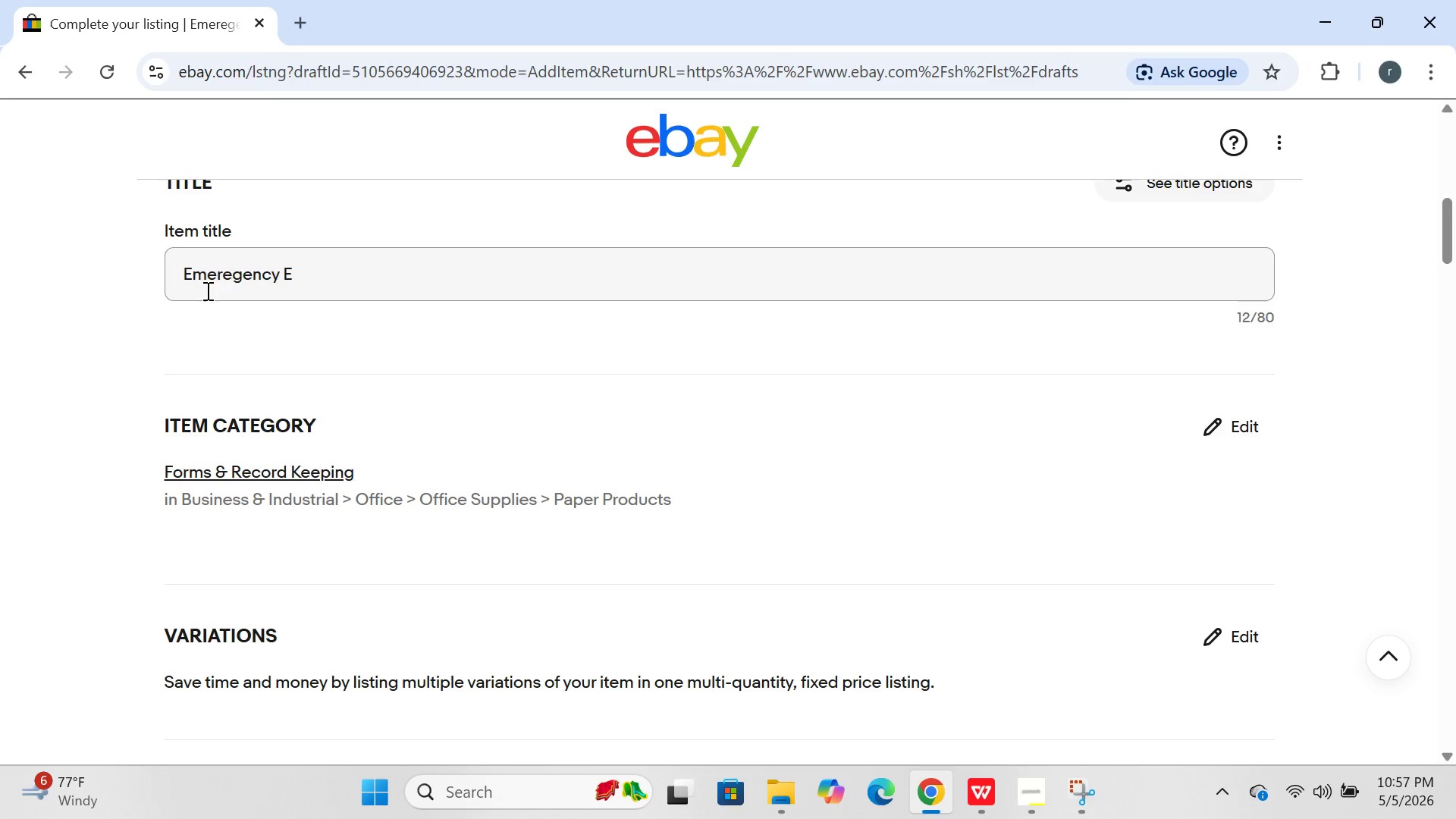 
wait(5.42)
 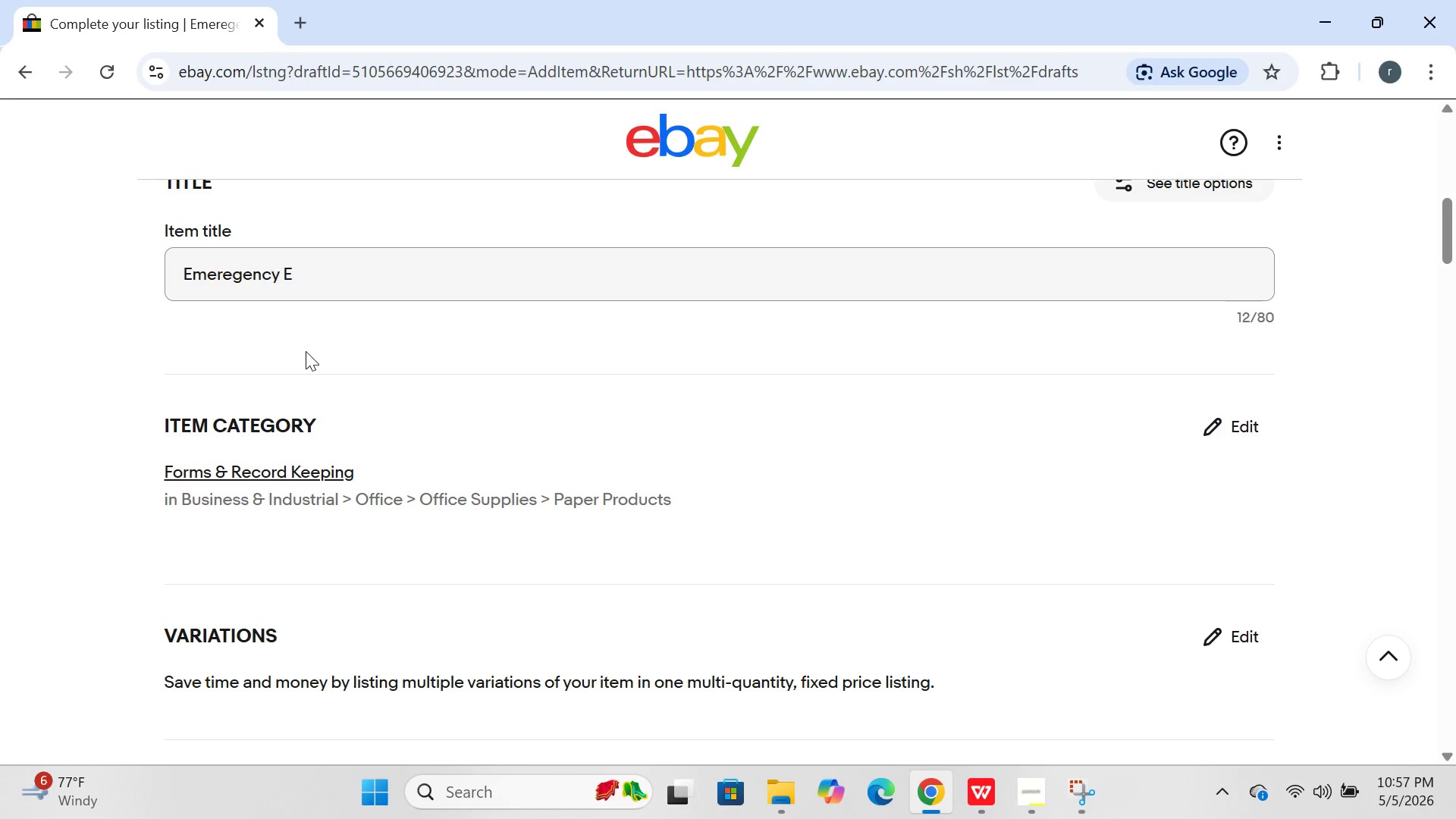 
left_click([319, 276])
 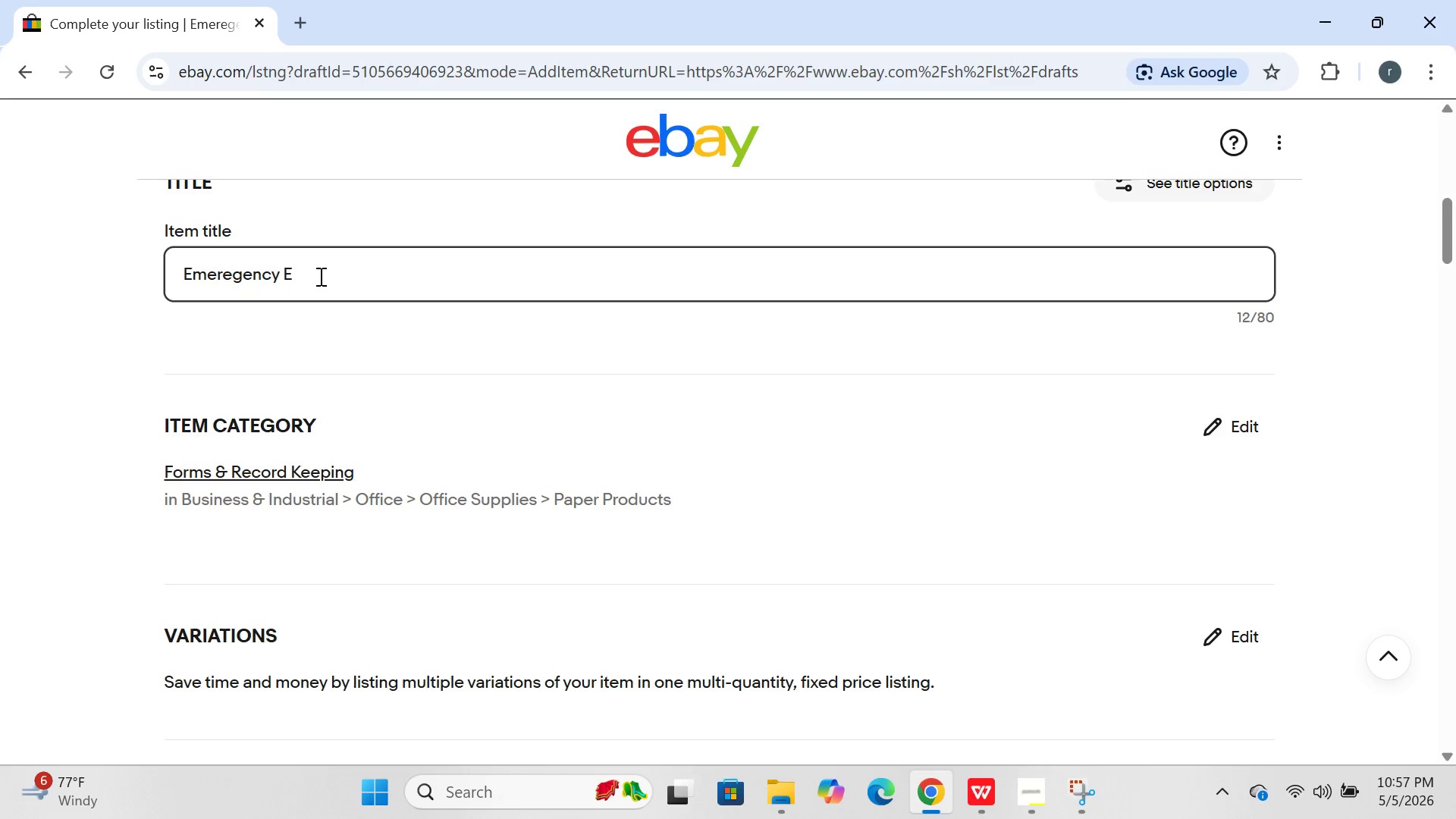 
key(V)
 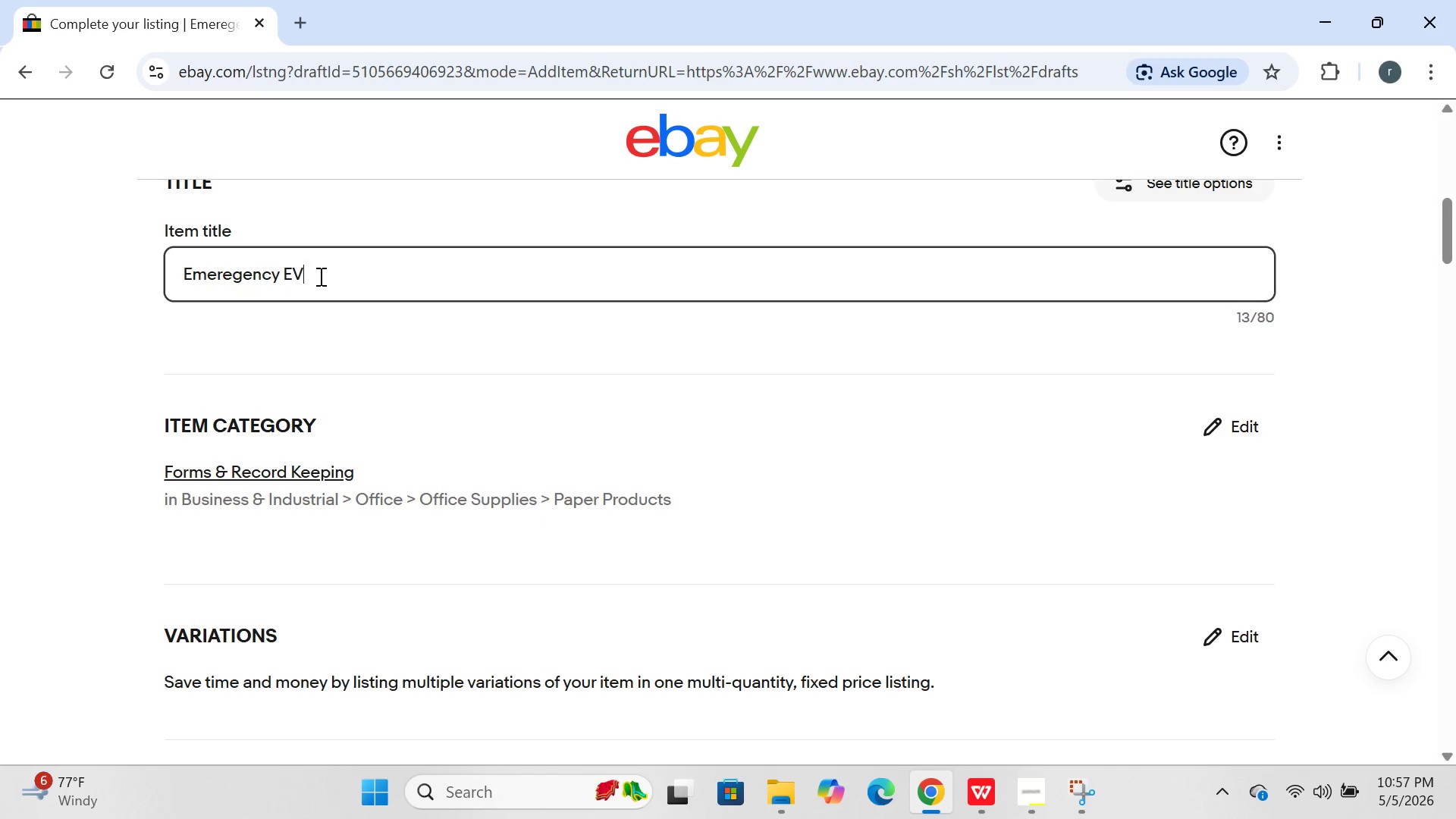 
key(CapsLock)
 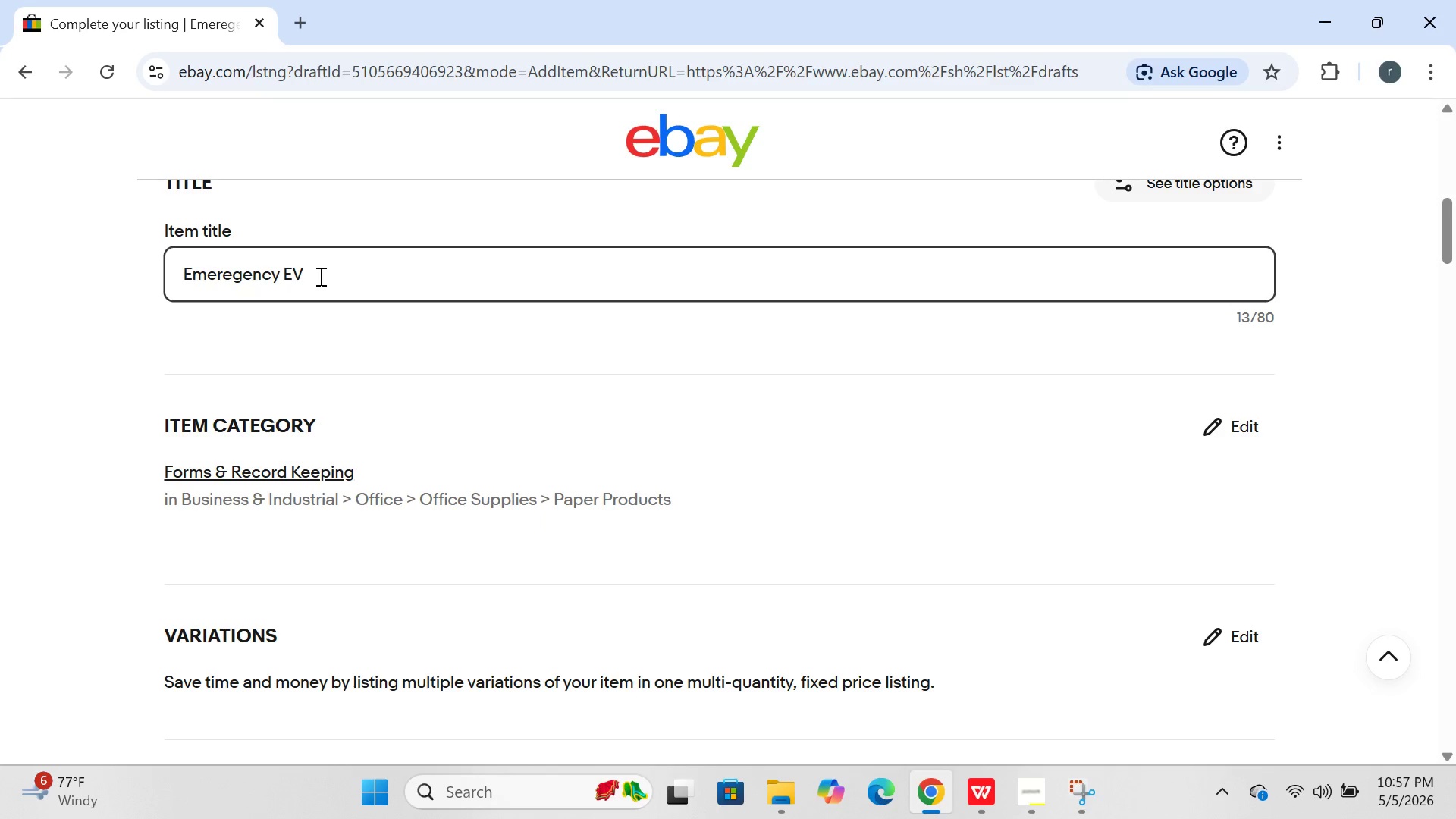 
key(Backspace)
 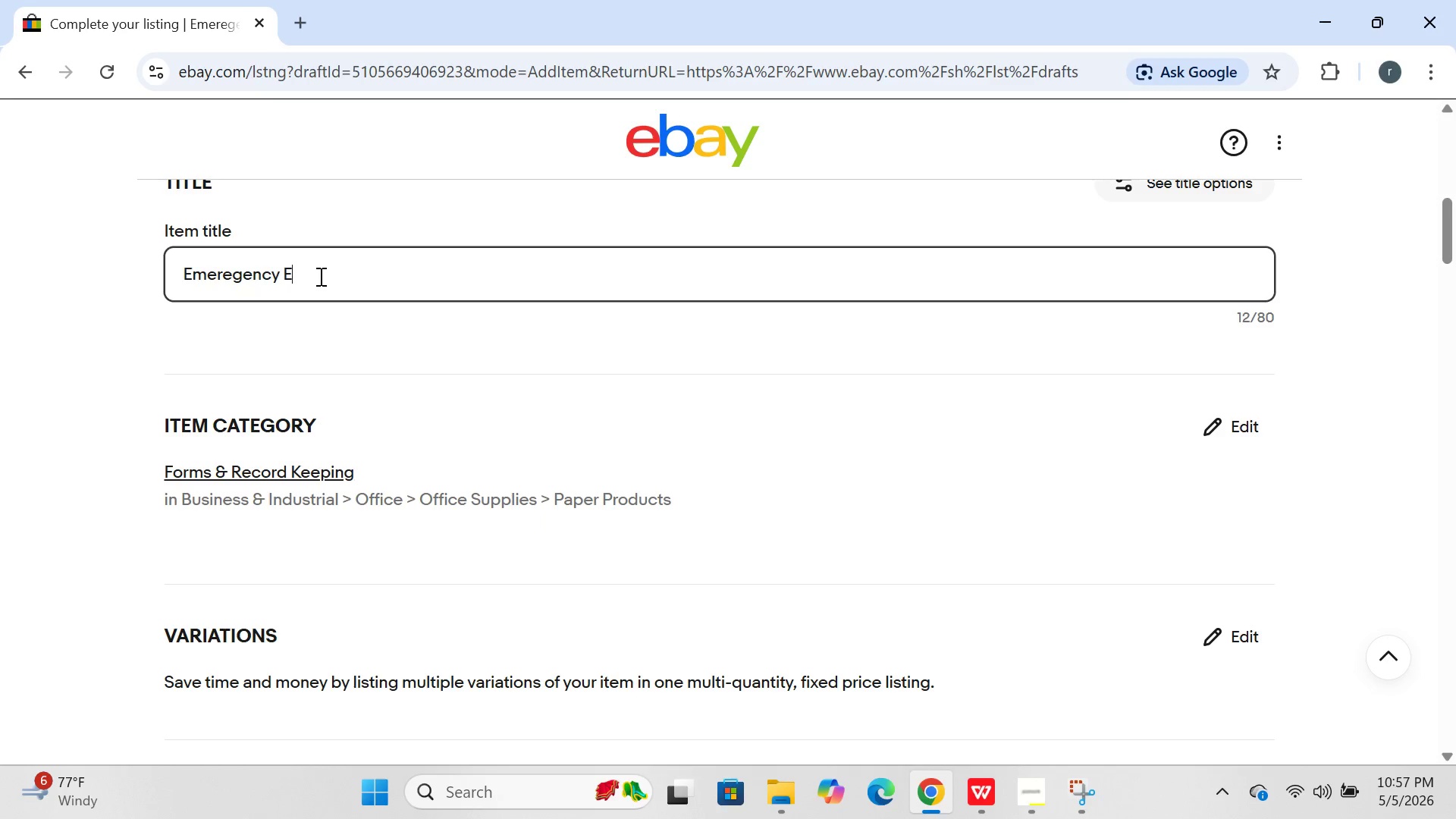 
key(CapsLock)
 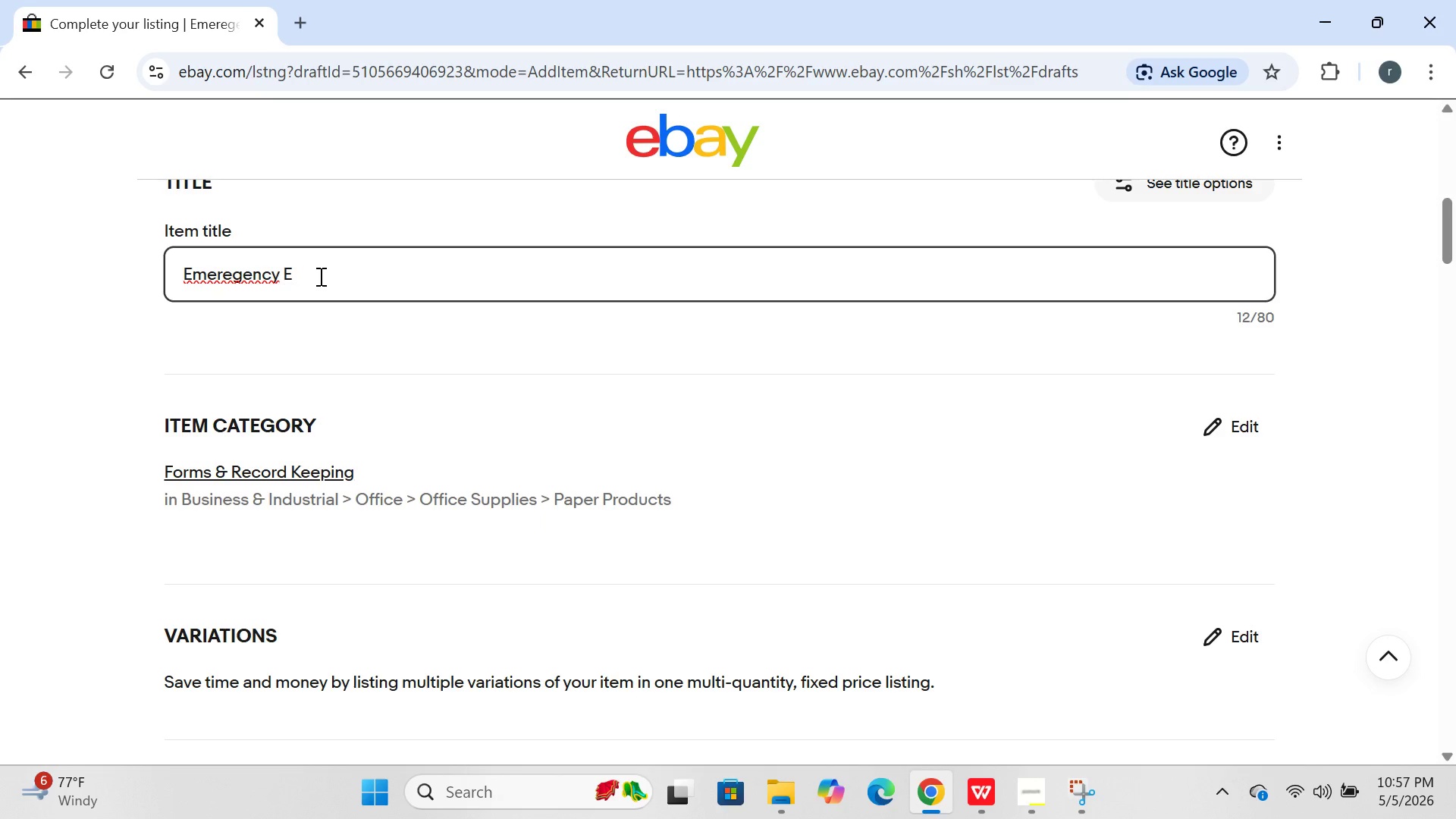 
key(CapsLock)
 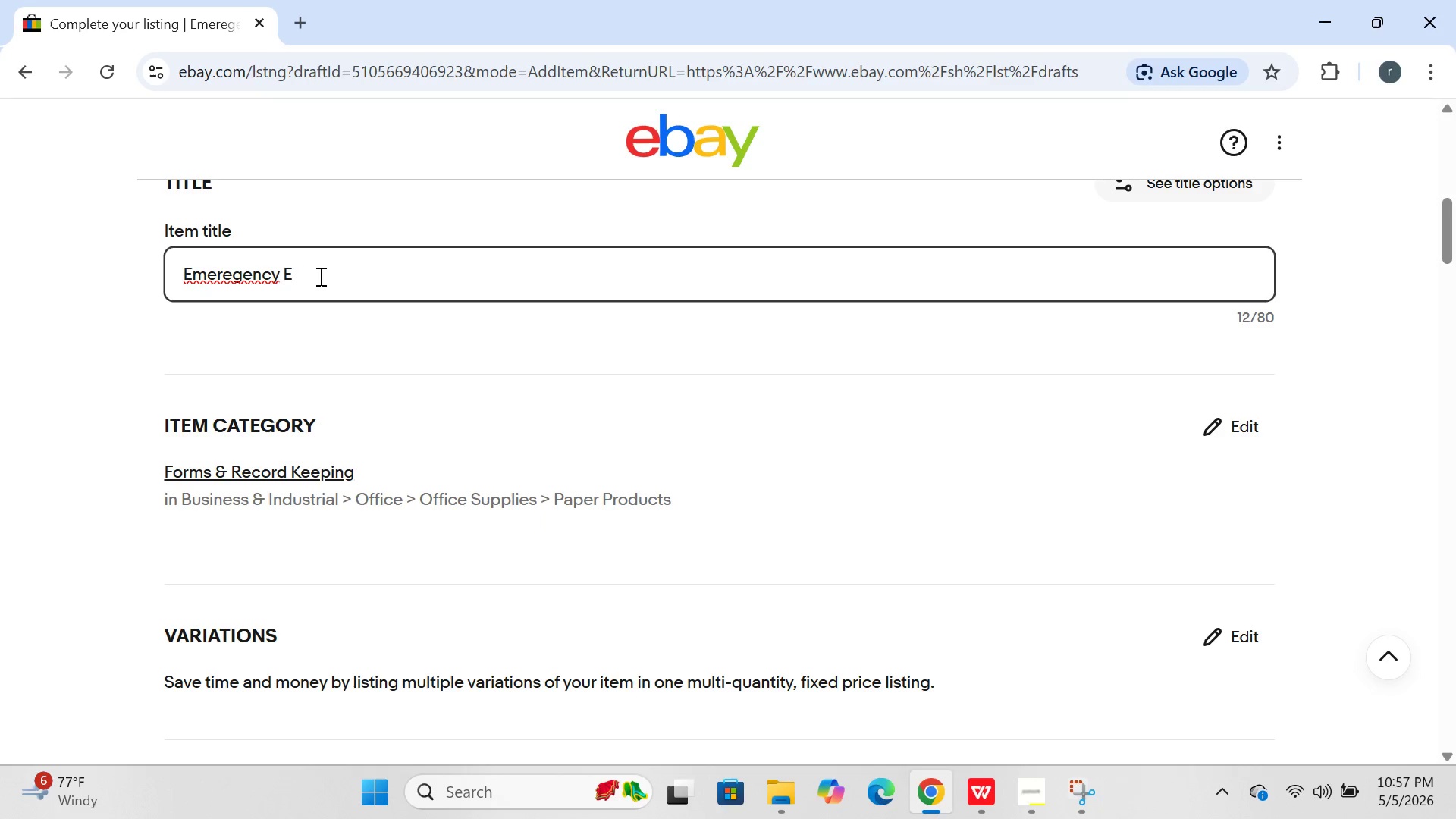 
key(V)
 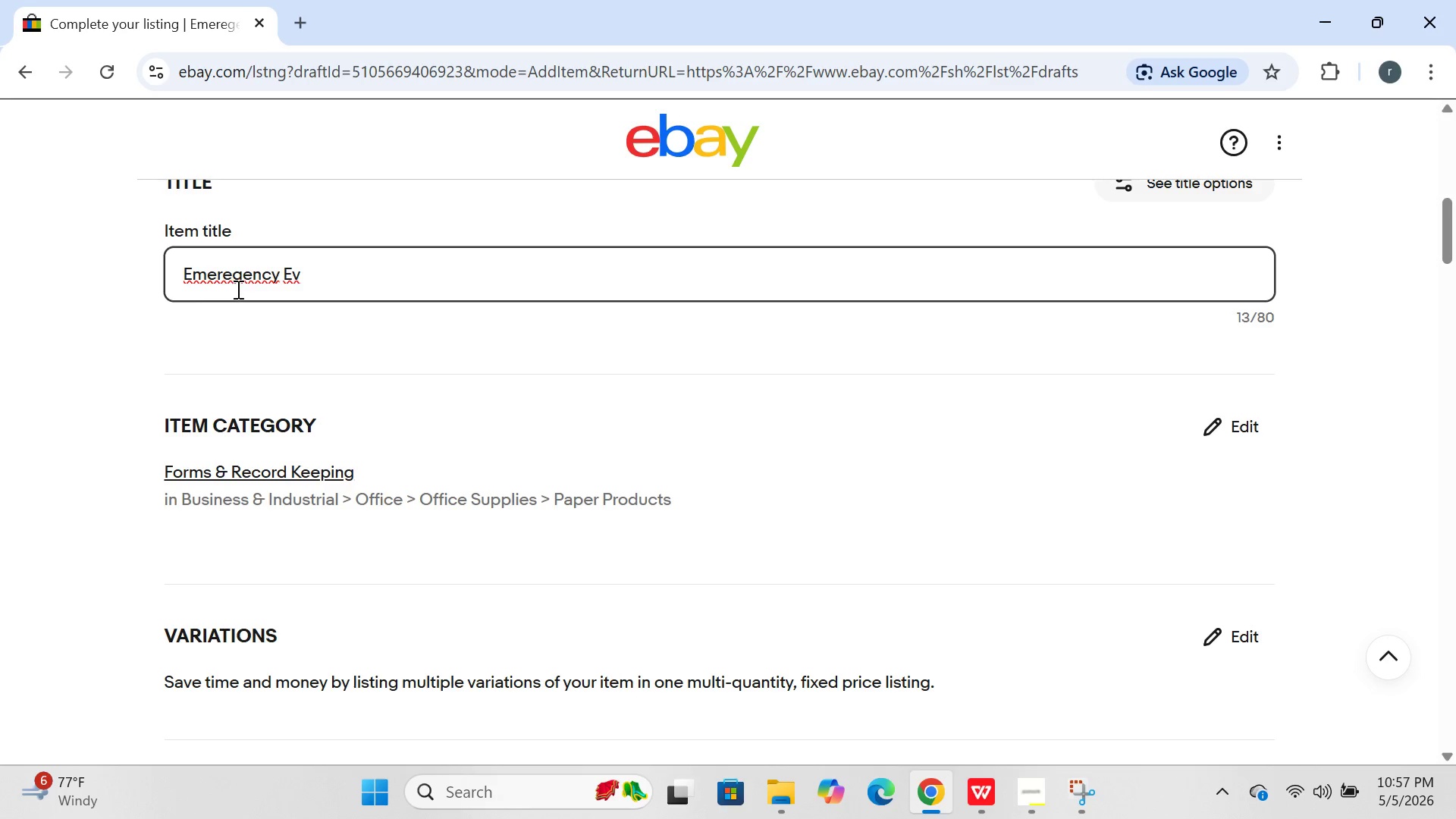 
left_click([230, 275])
 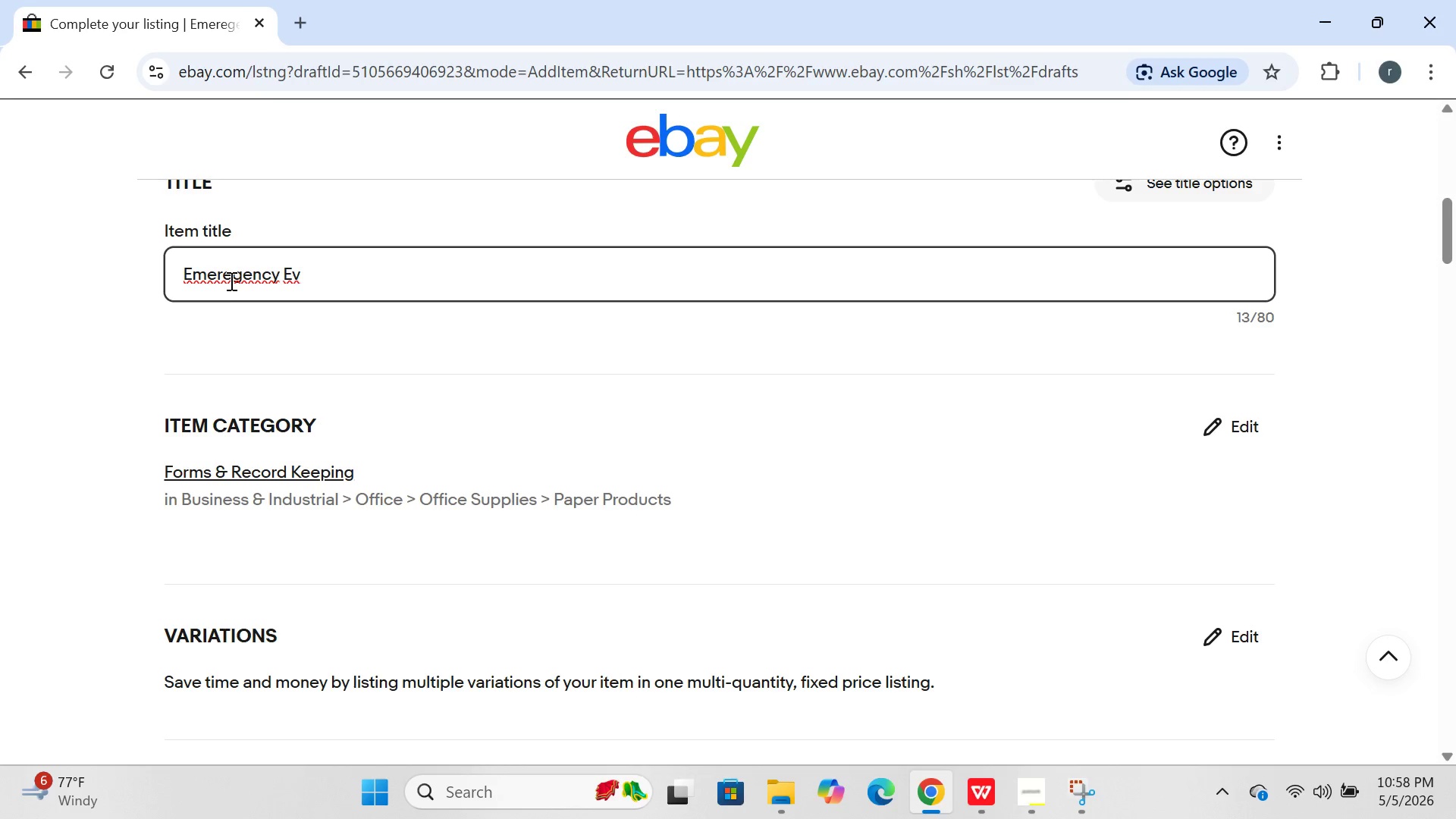 
wait(8.08)
 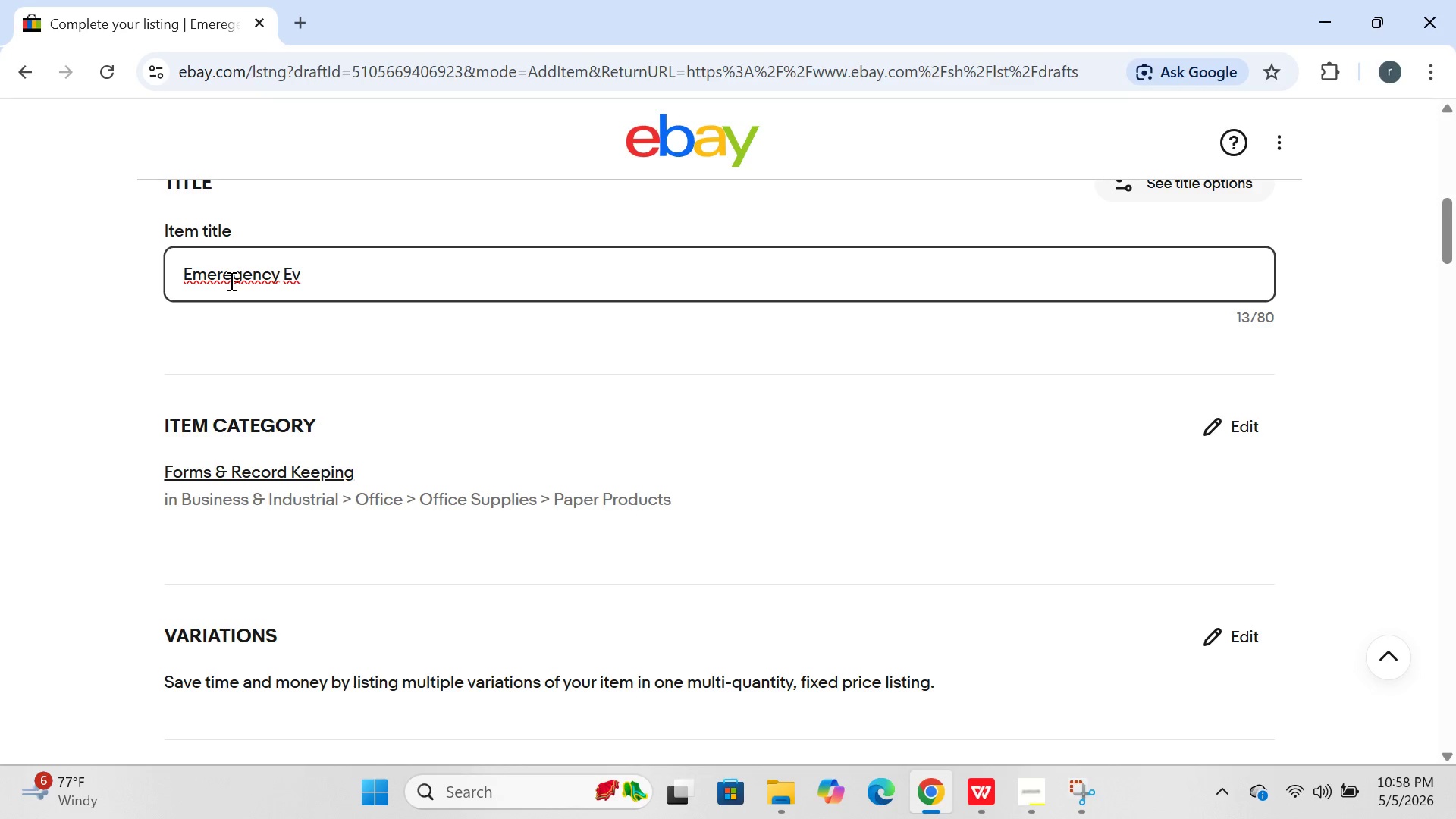 
key(Backspace)
 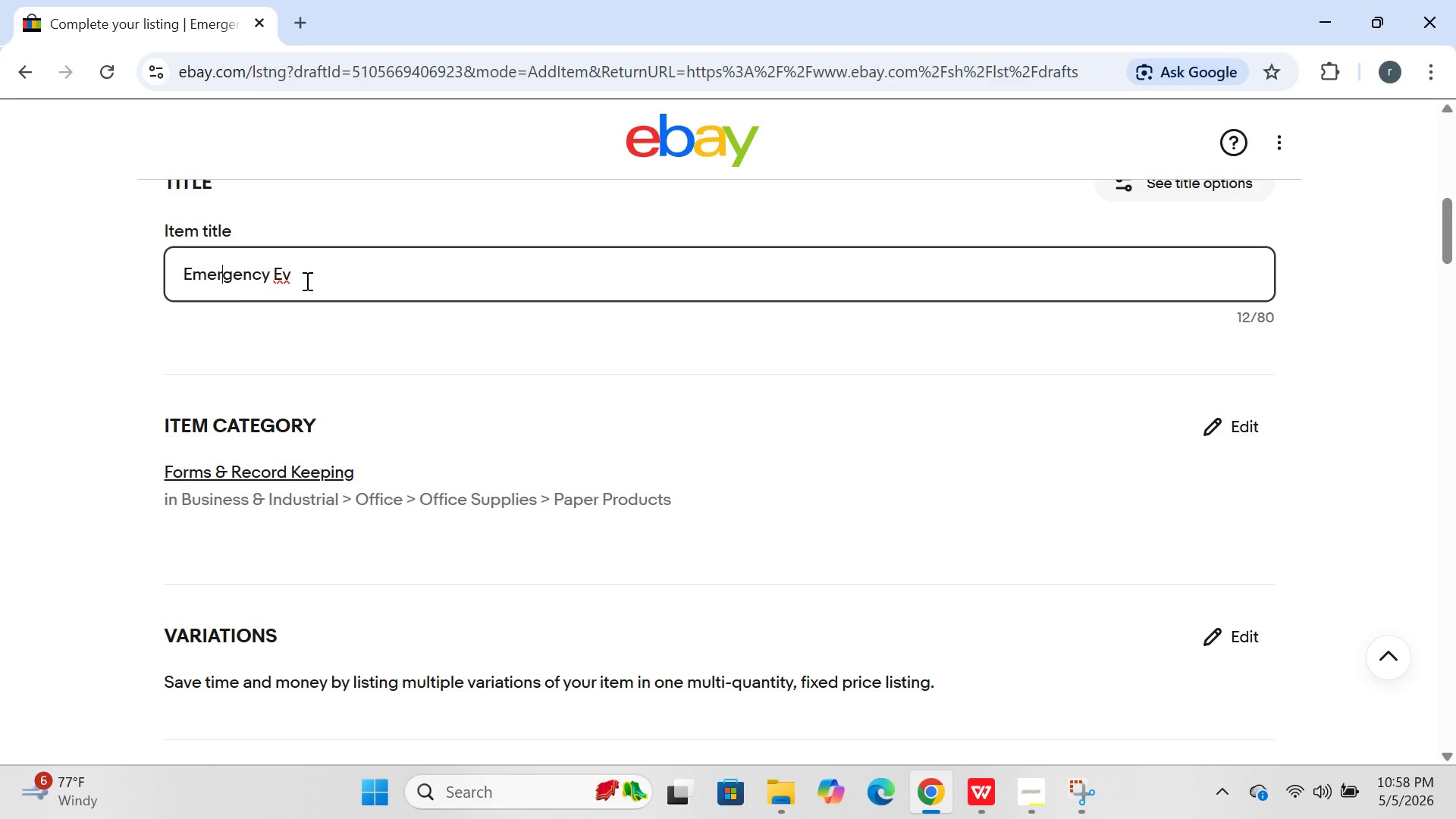 
left_click([306, 281])
 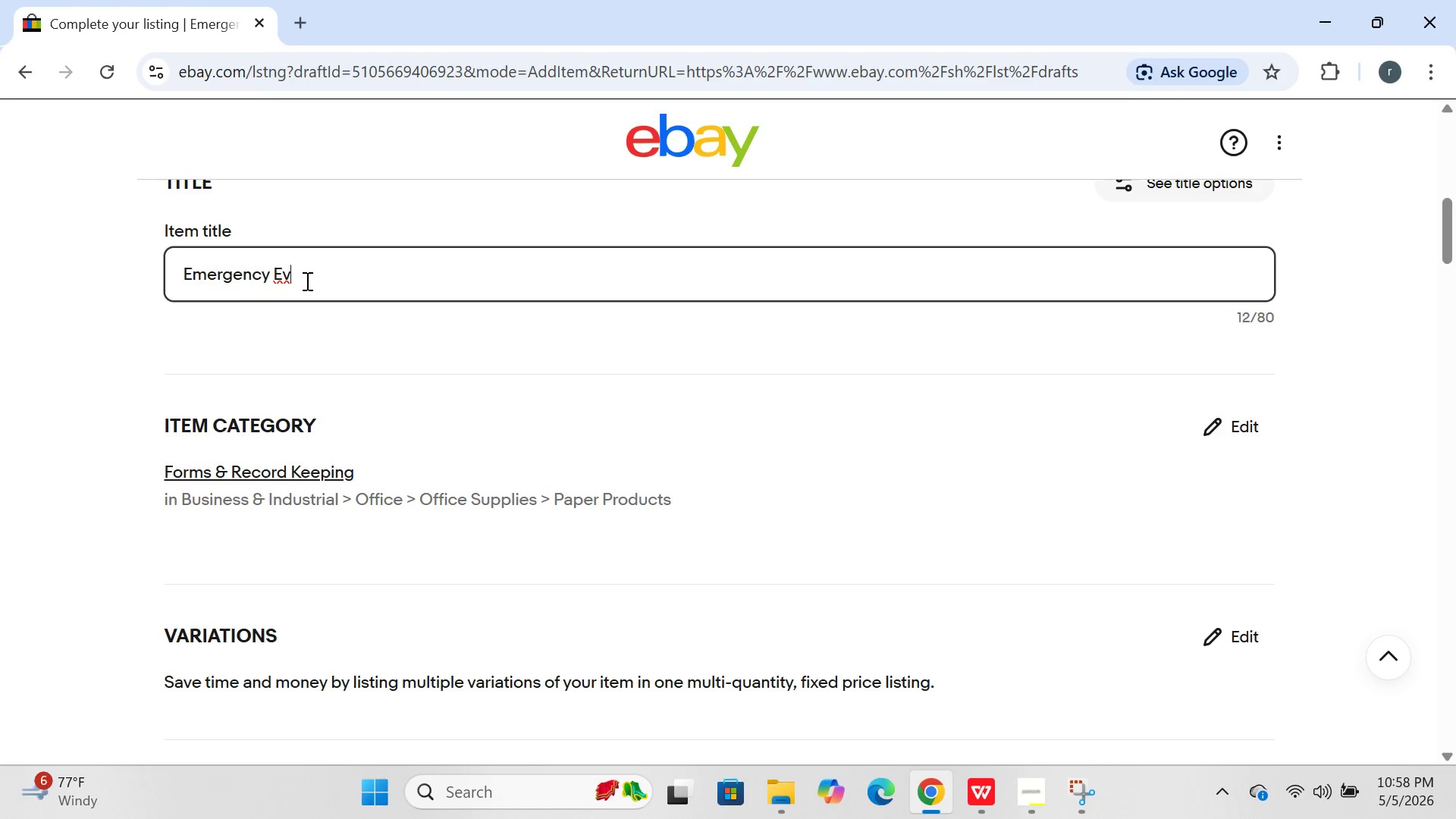 
type(aculation)
 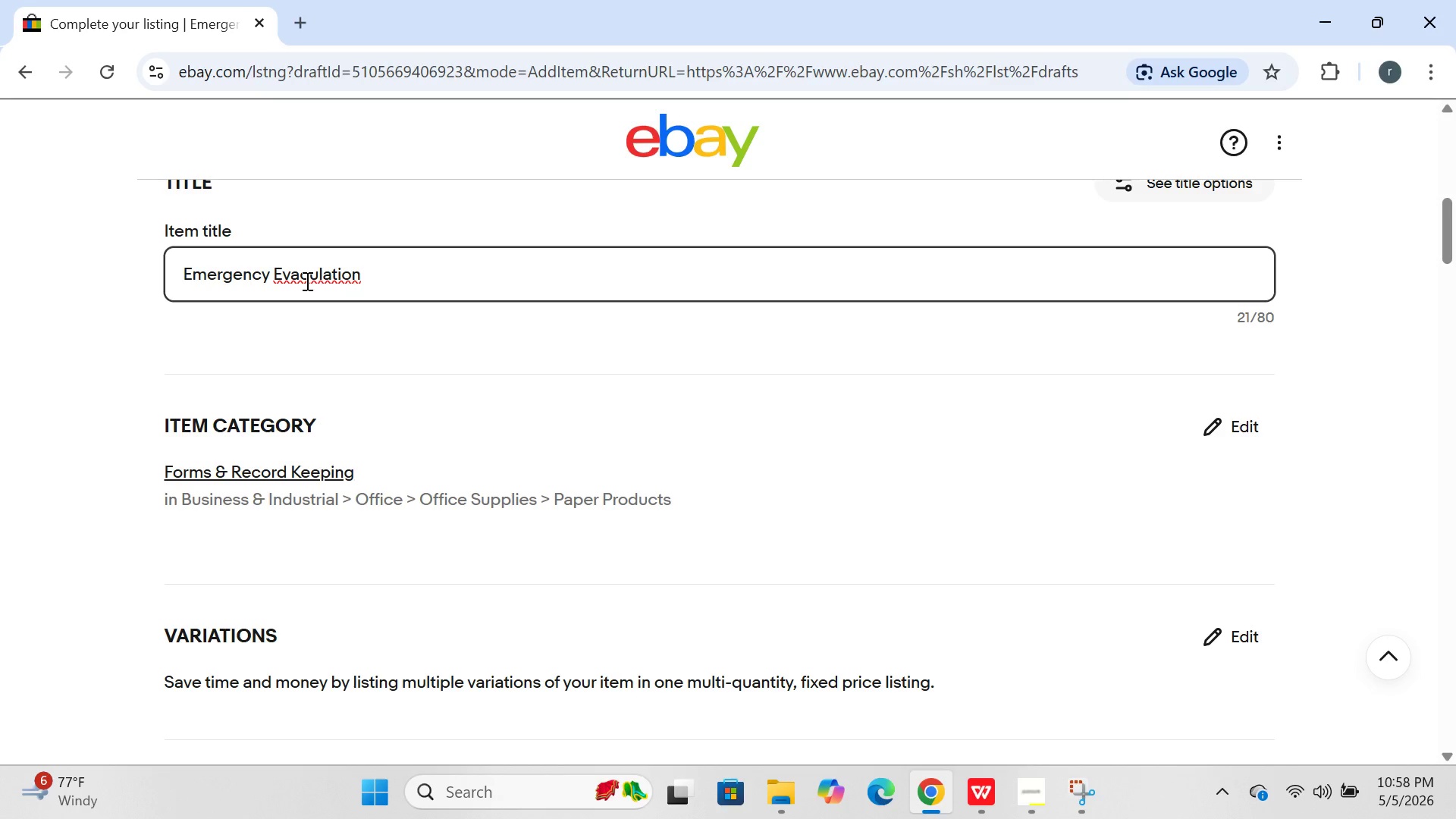 
wait(13.42)
 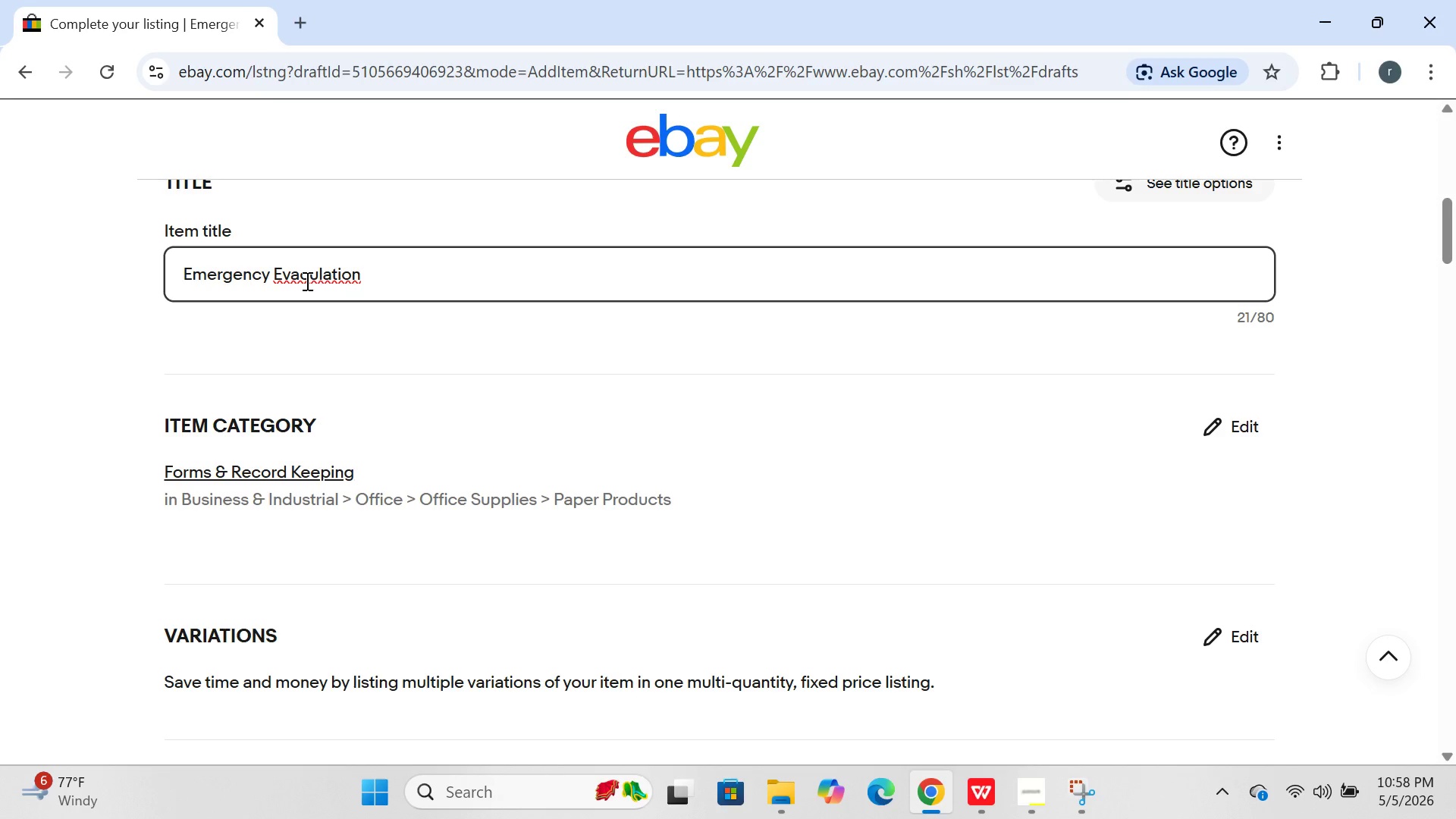 
left_click([1341, 797])
 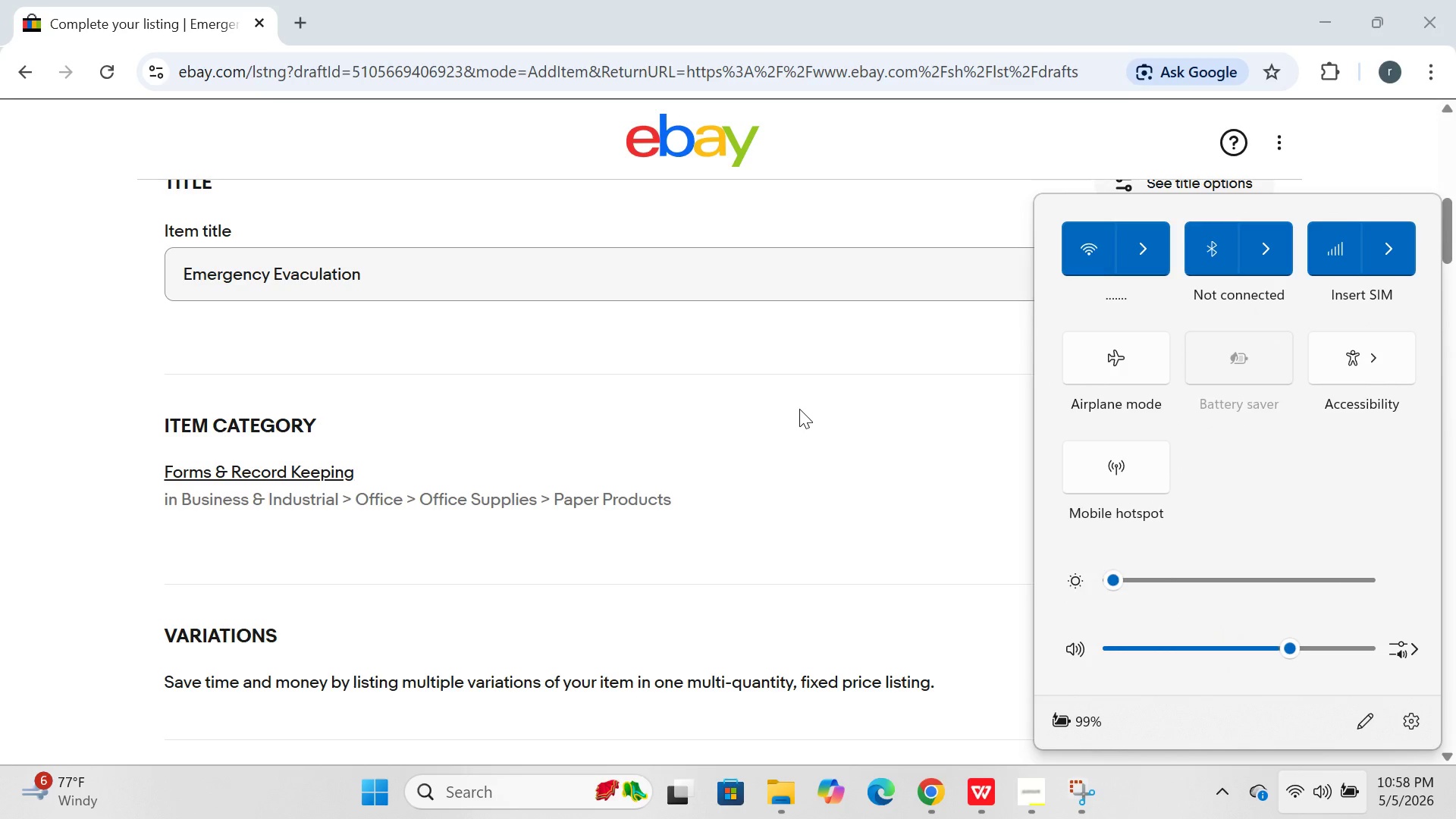 
left_click([799, 409])
 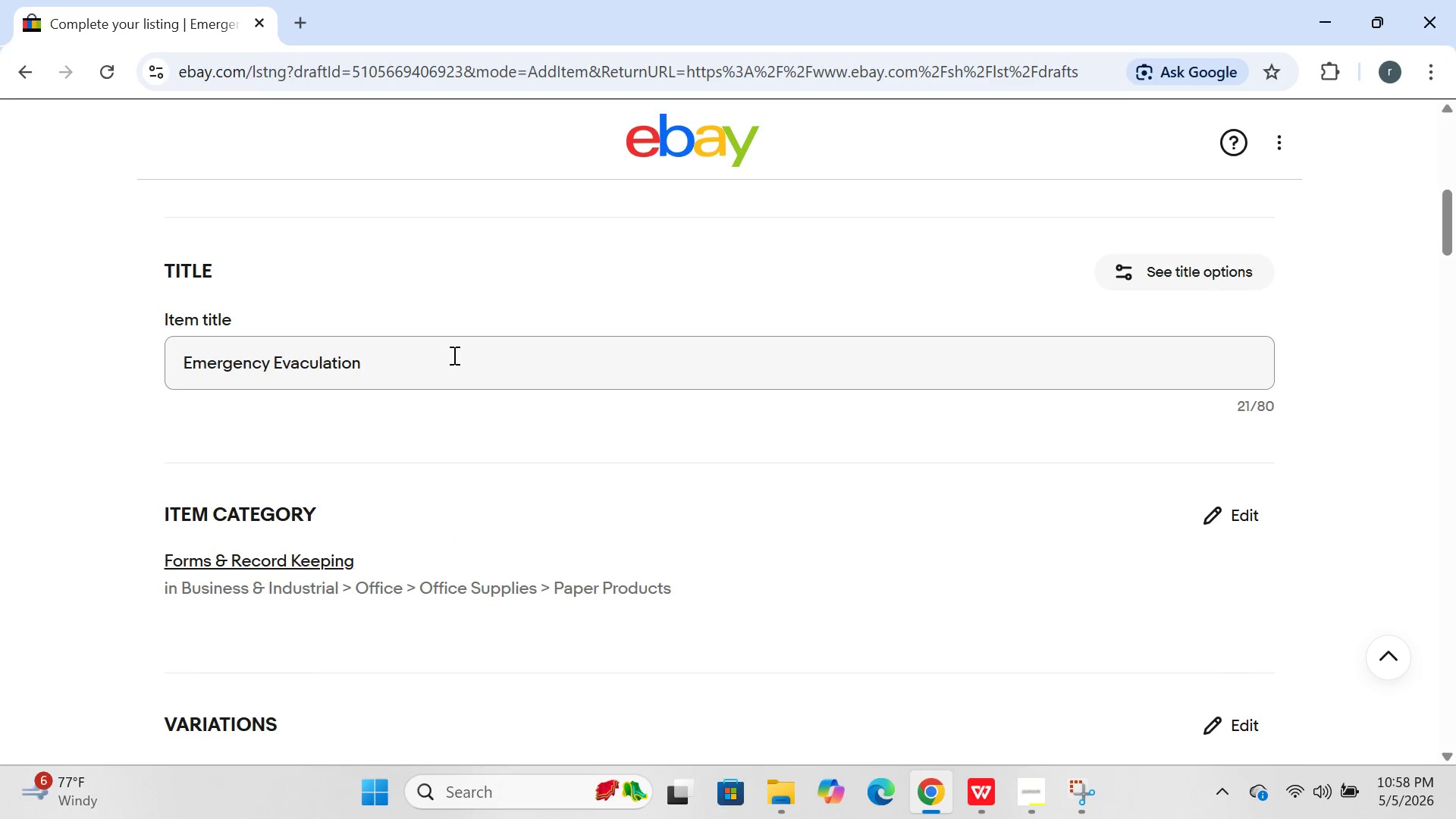 
left_click([444, 358])
 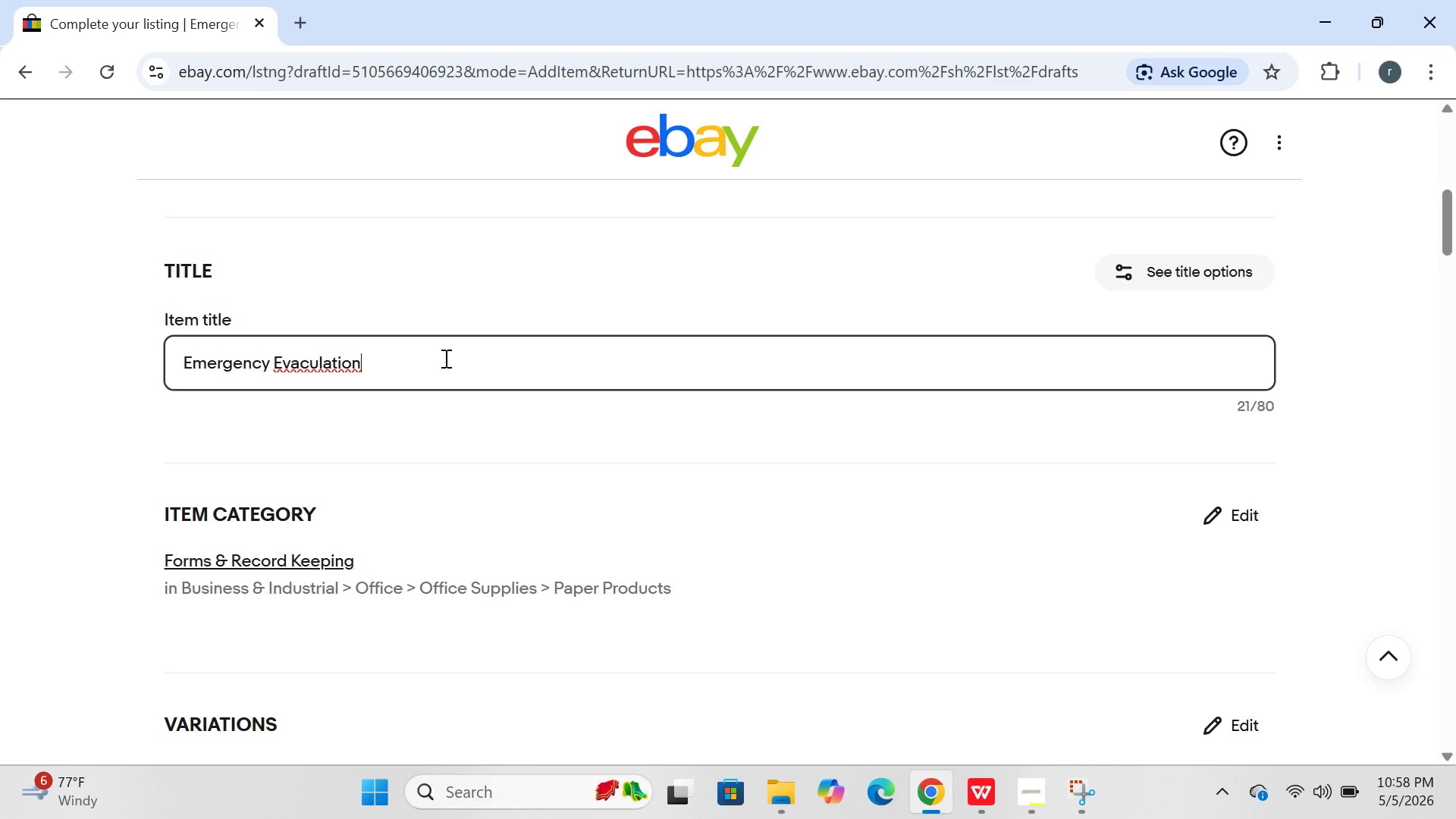 
wait(14.89)
 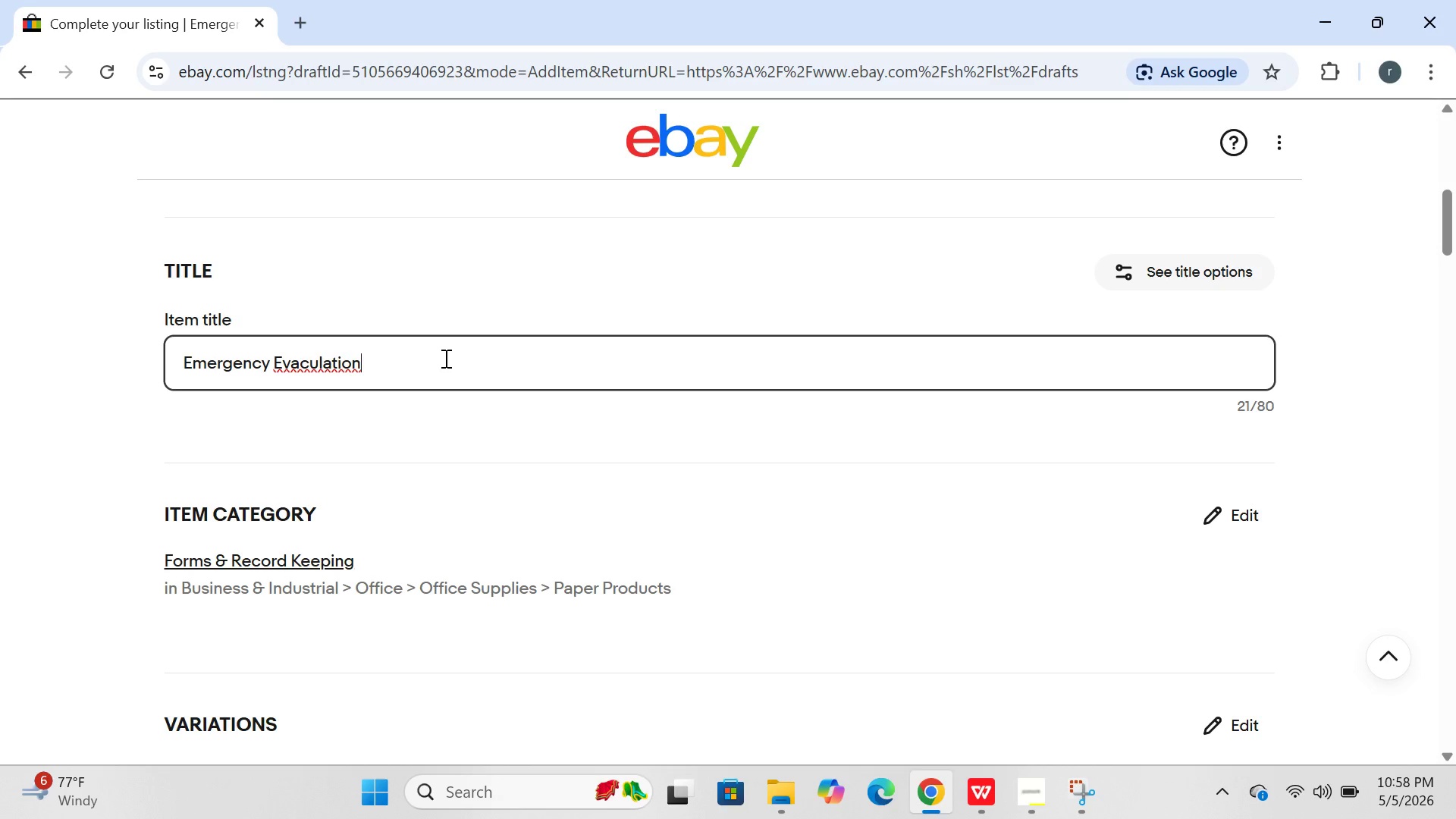 
key(Space)
 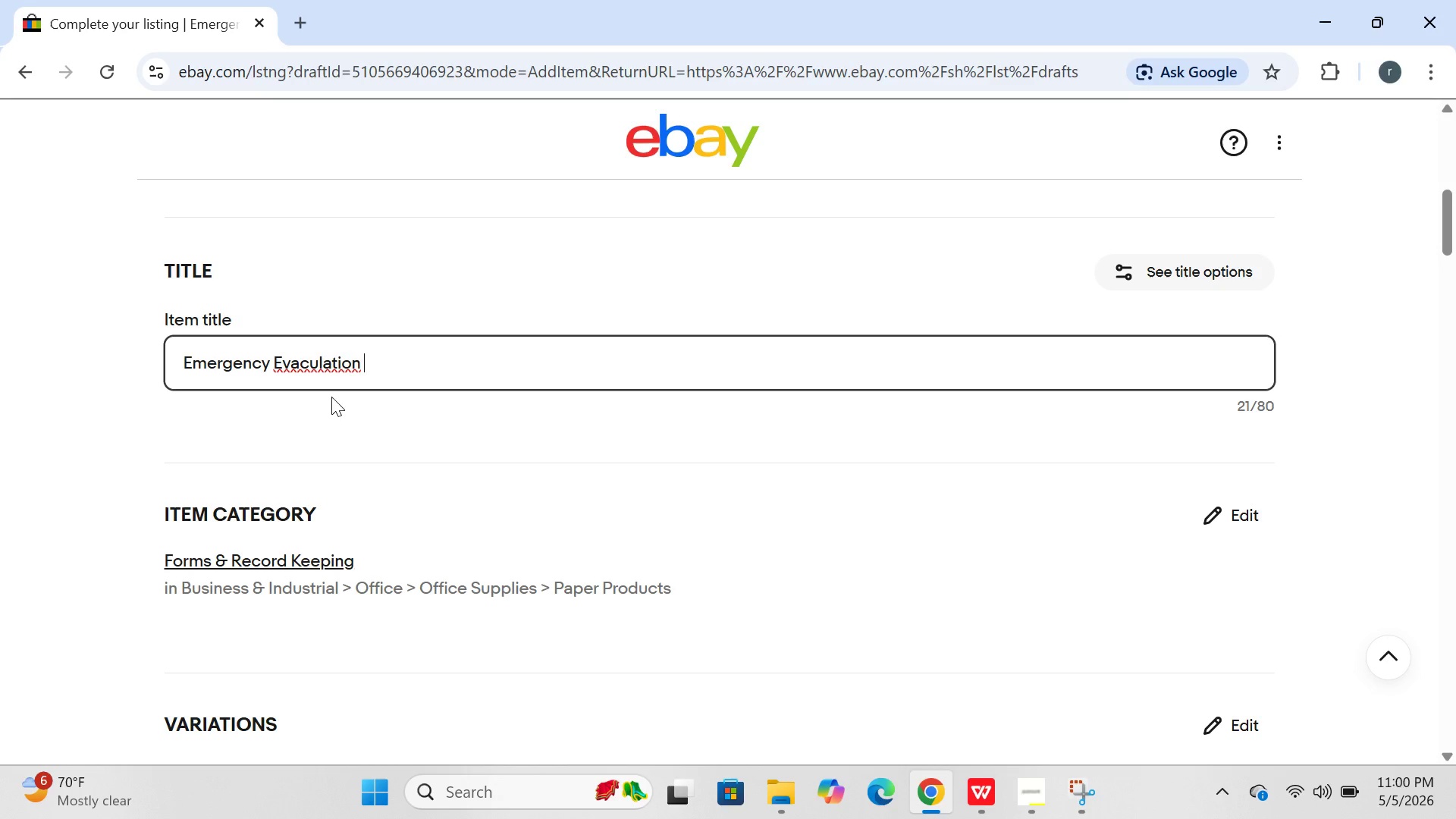 
wait(100.48)
 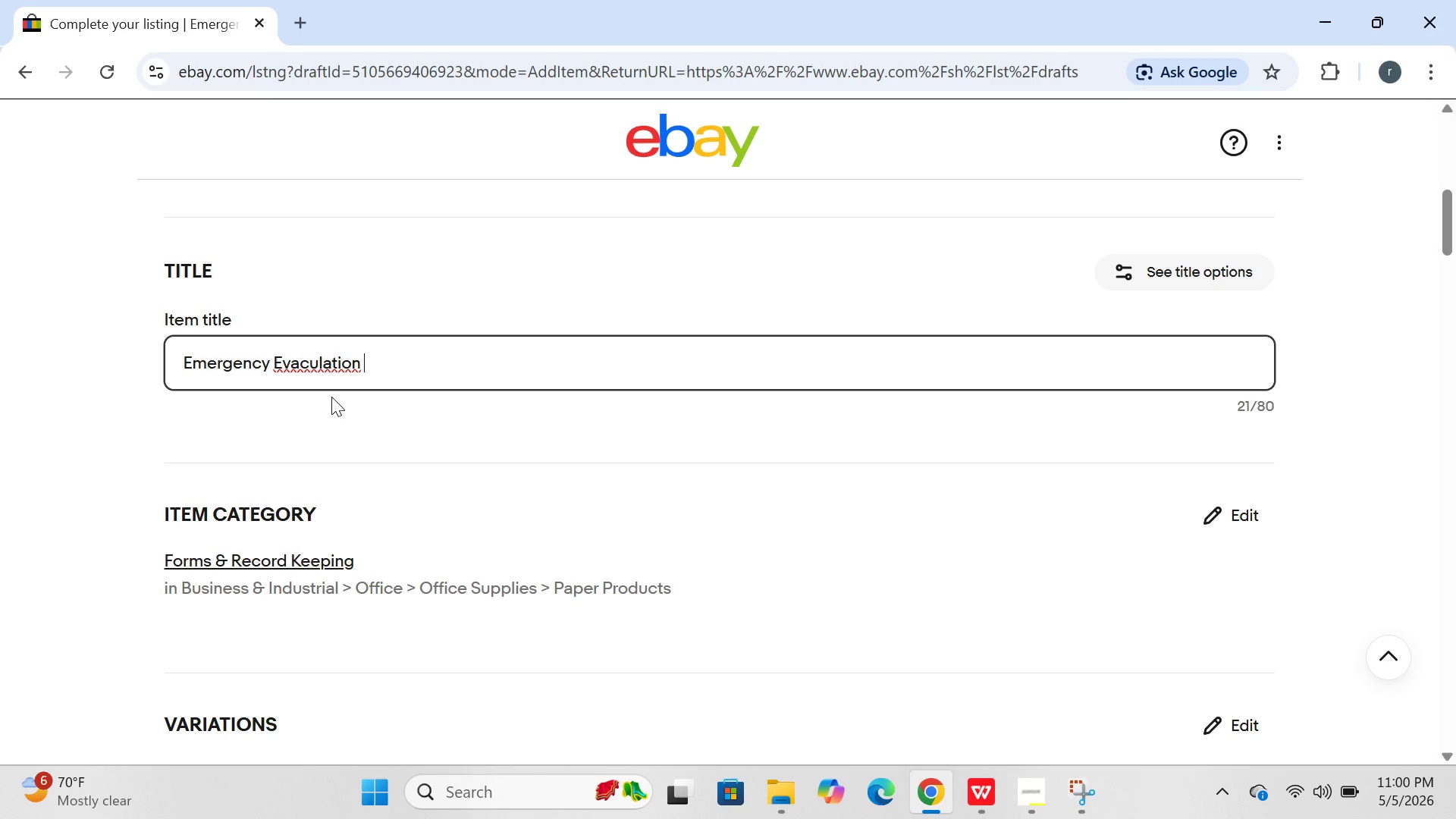 
left_click([322, 363])
 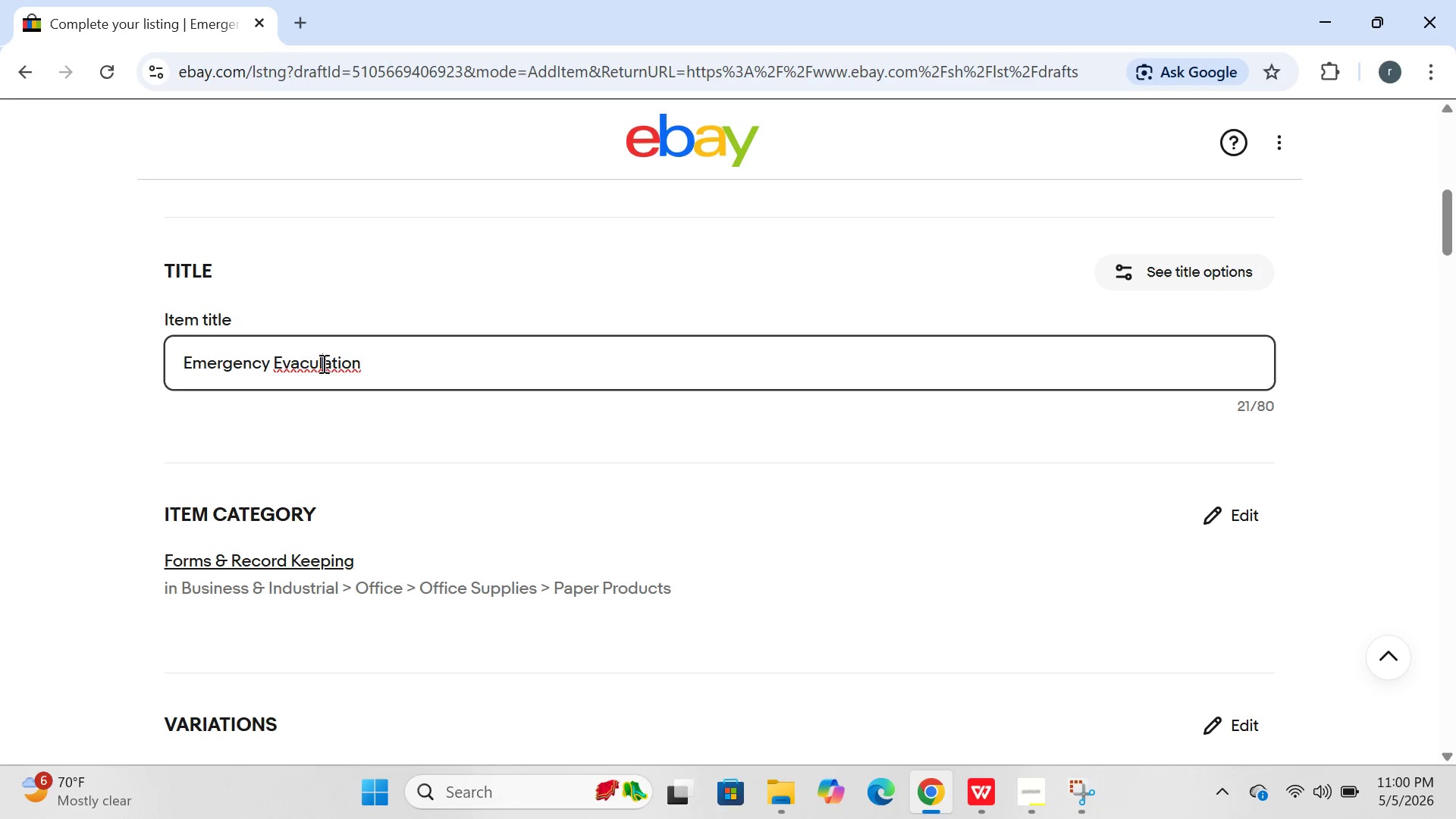 
key(Backspace)
 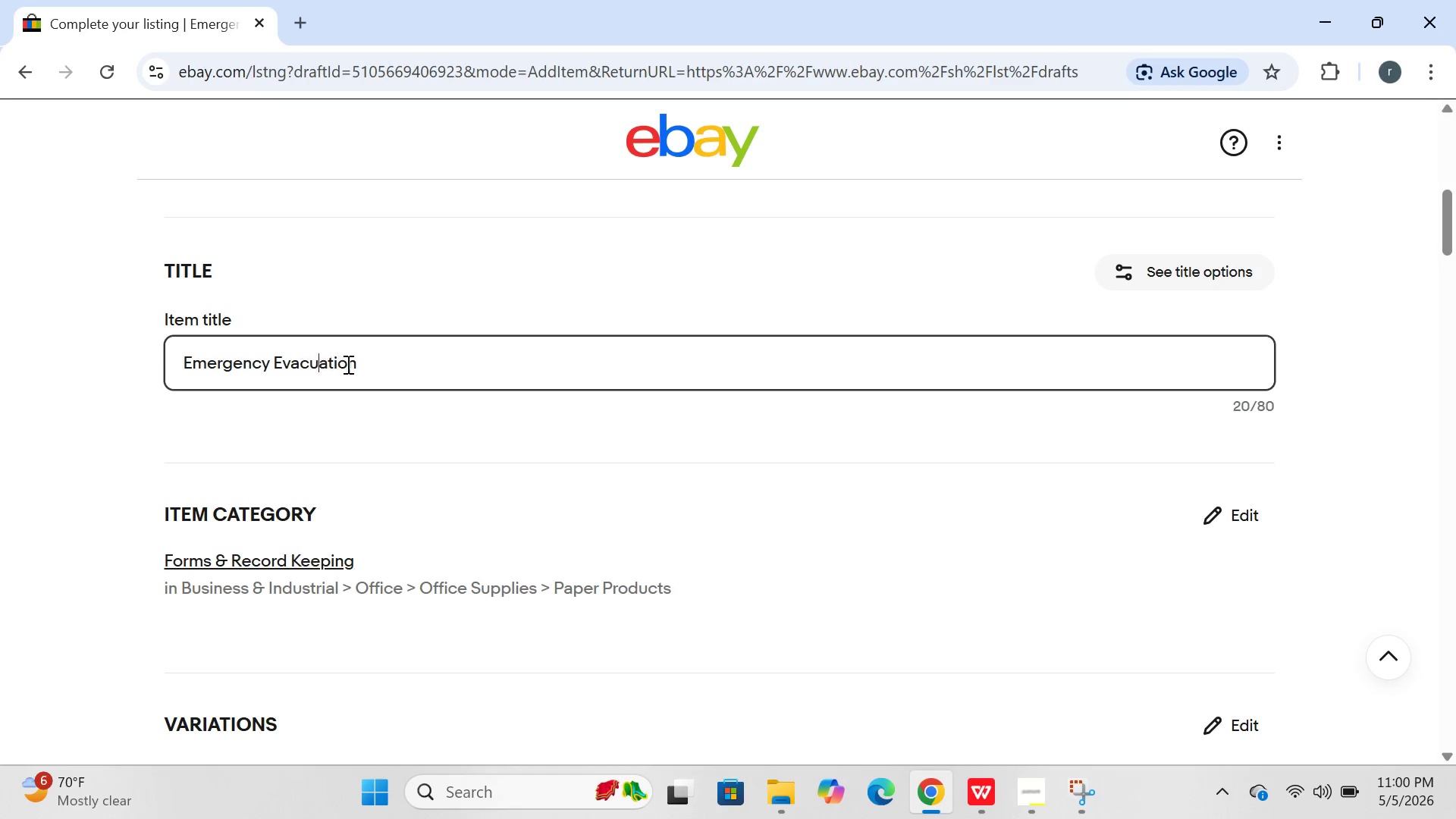 
left_click([362, 368])
 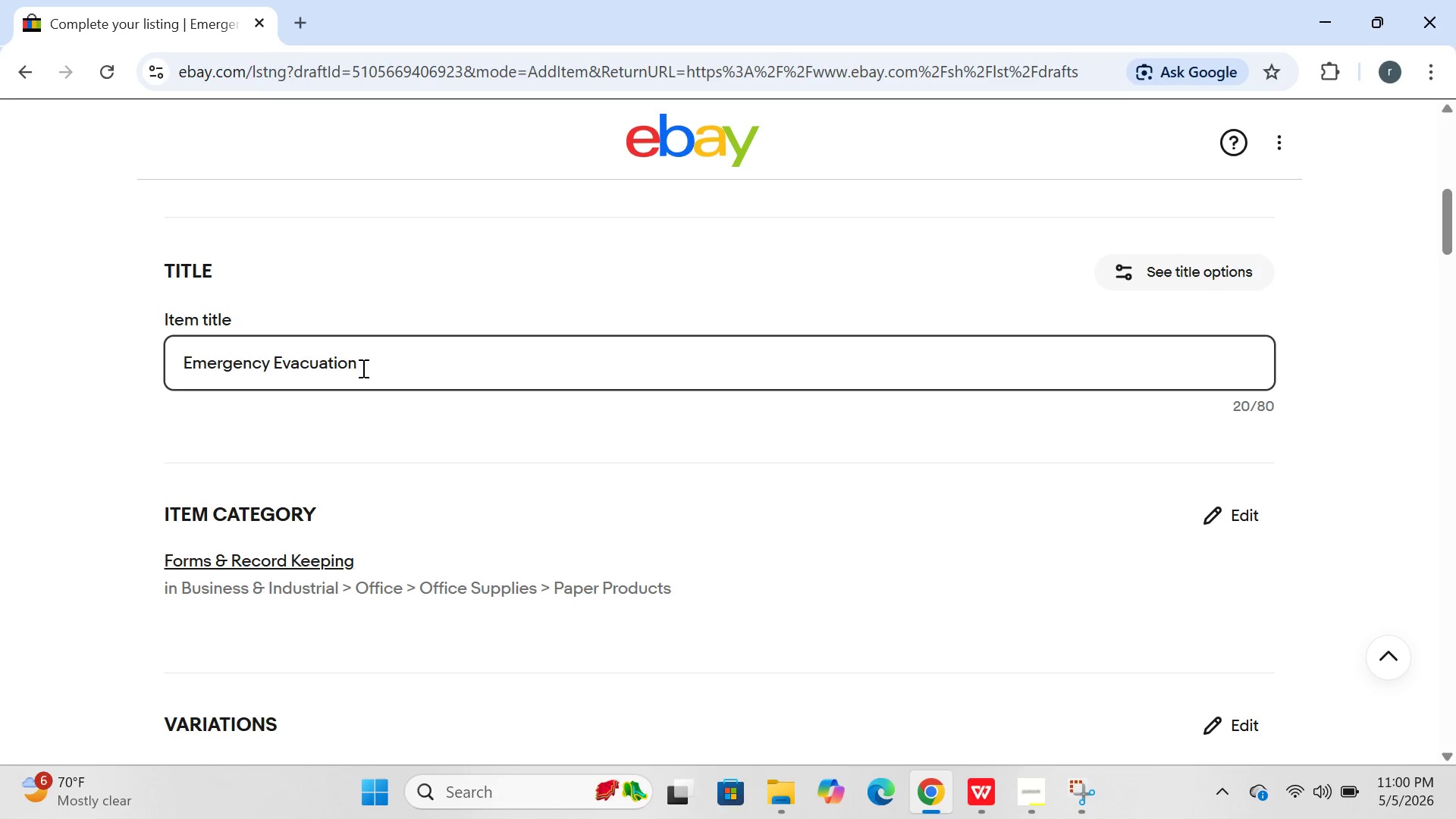 
type(Maps and signage k)
key(Backspace)
type(k)
key(Backspace)
type(Kit0)
key(Backspace)
type(-)
 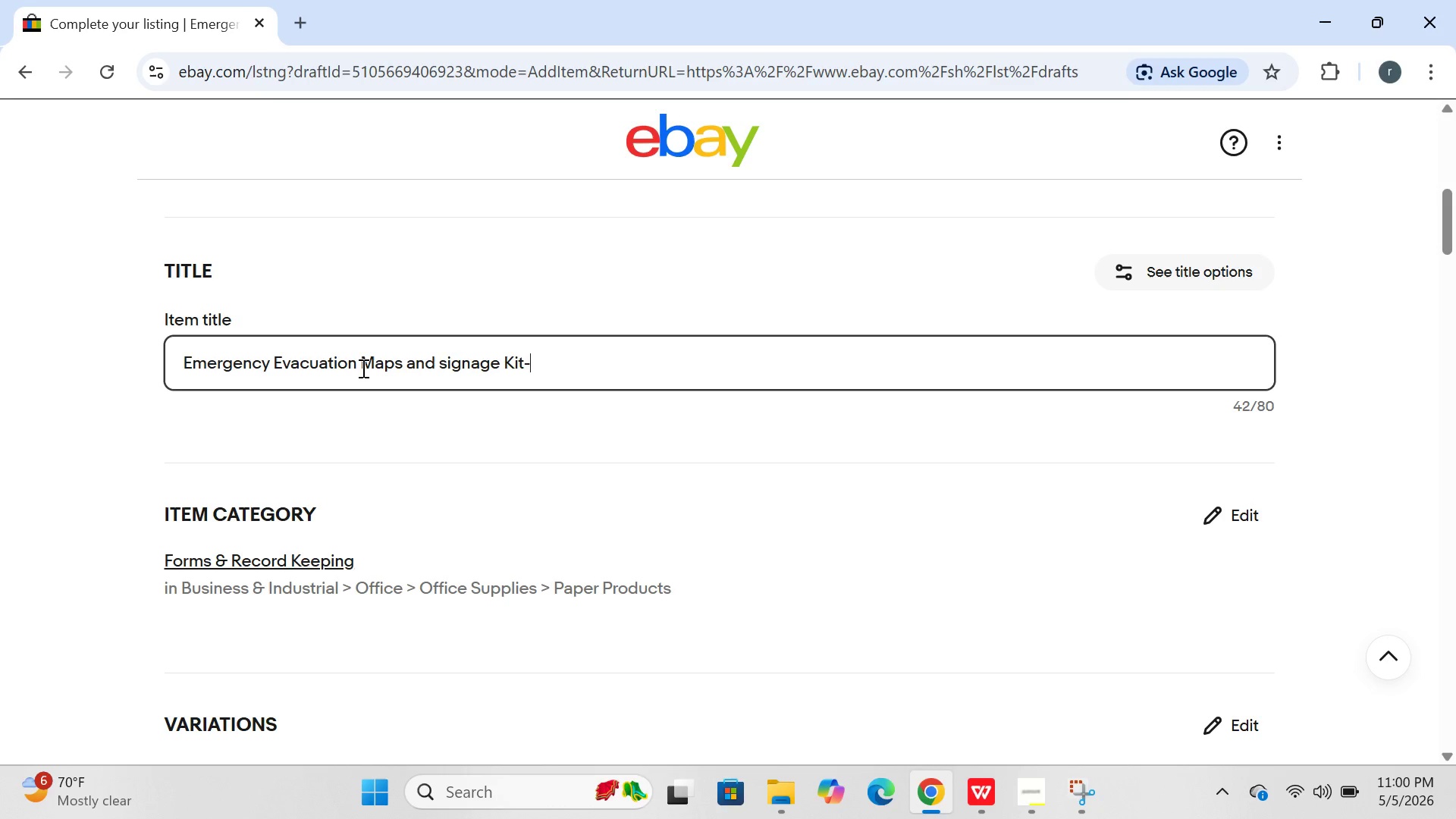 
type(OSHA )
 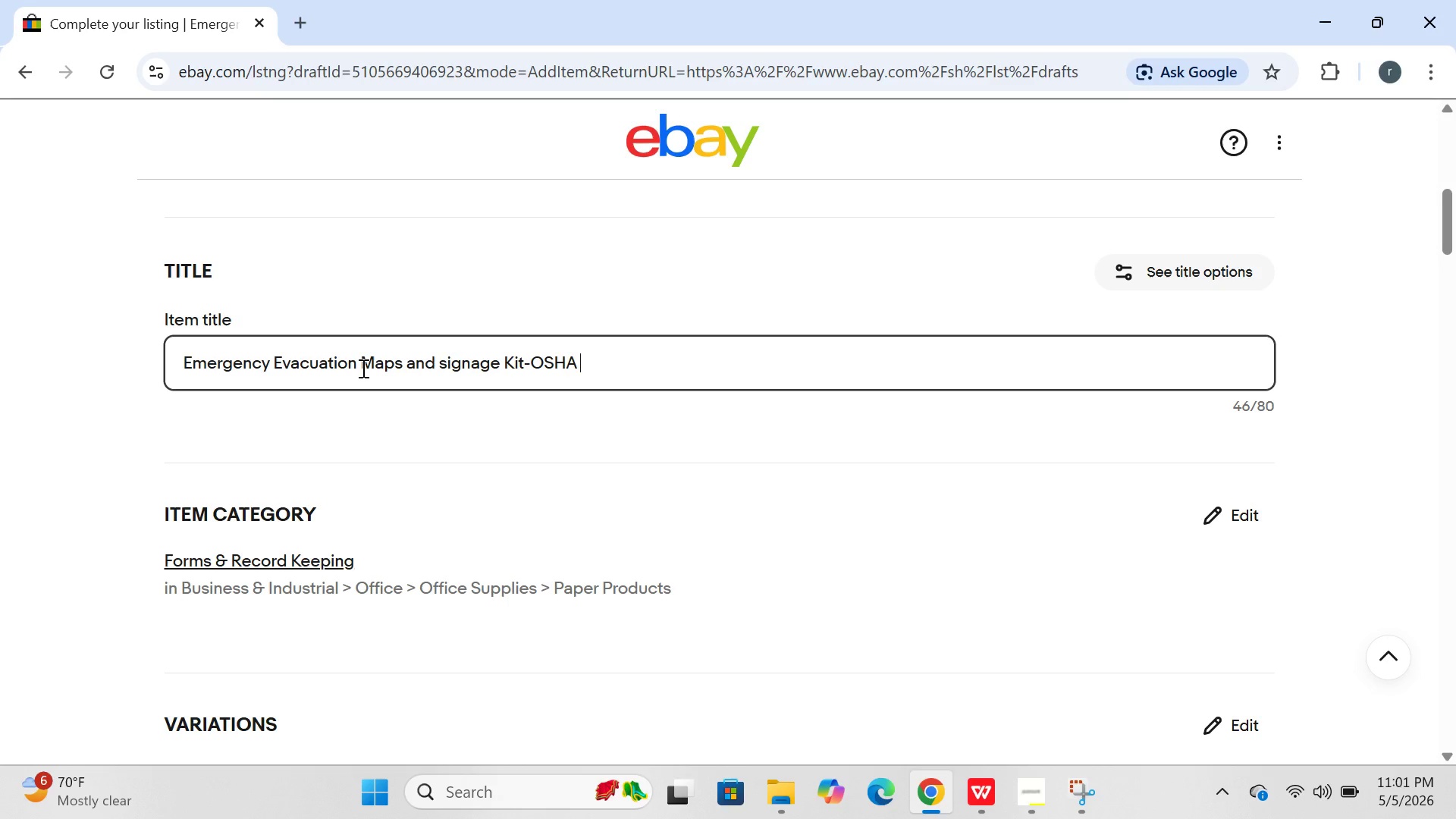 
wait(7.3)
 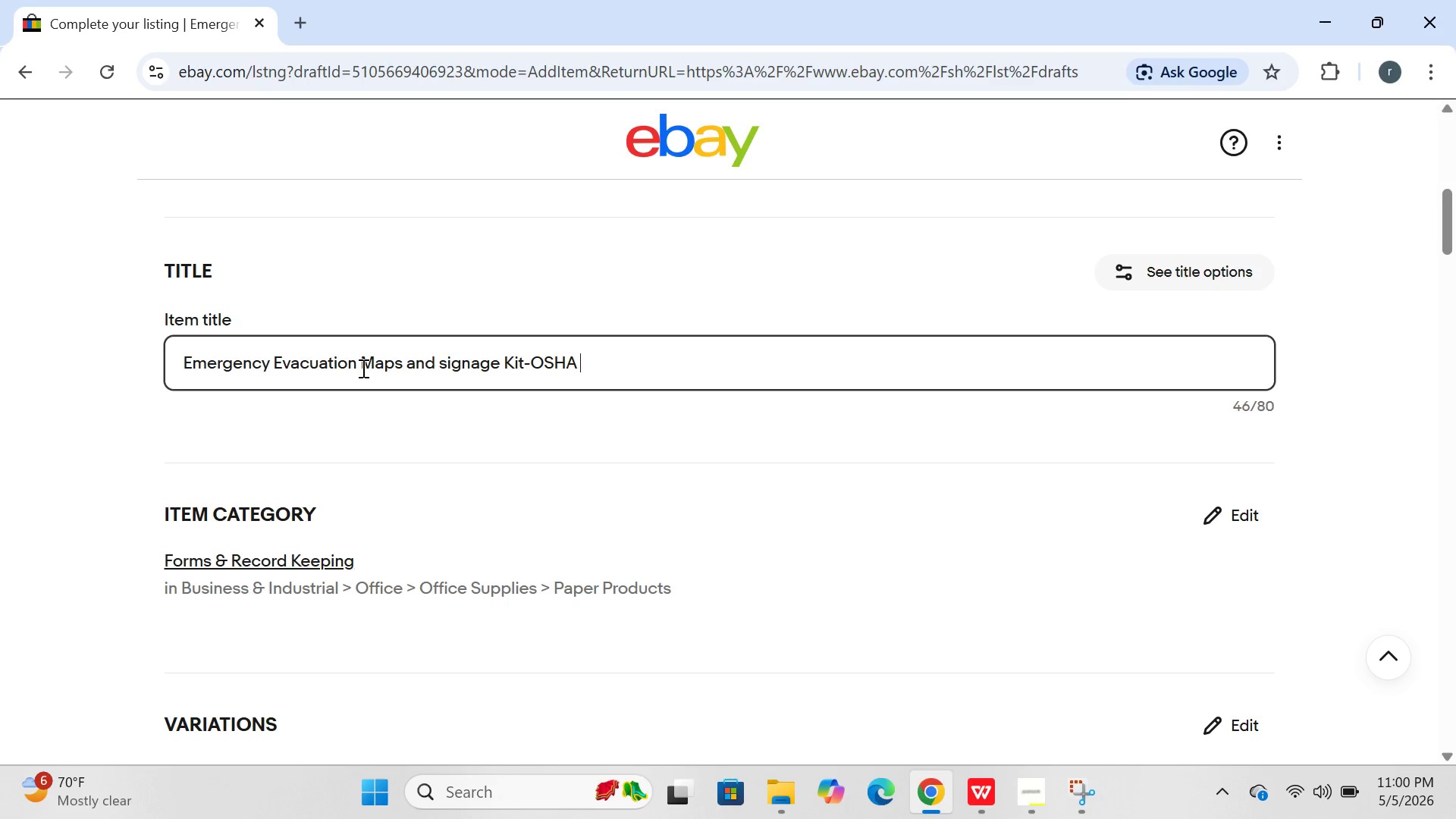 
type(Cop)
key(Backspace)
type(mpliance for Workplace Safety)
 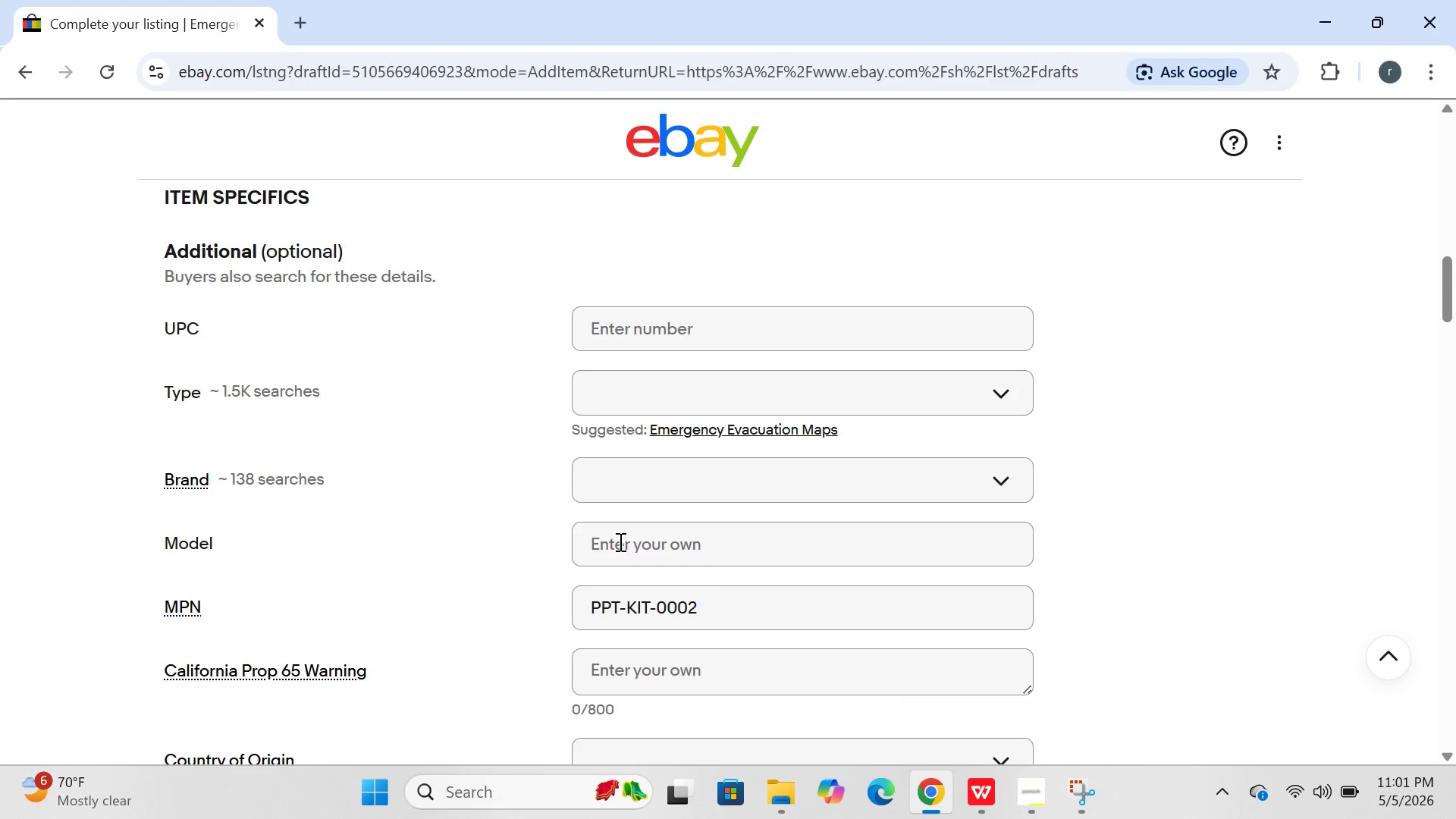 
wait(15.3)
 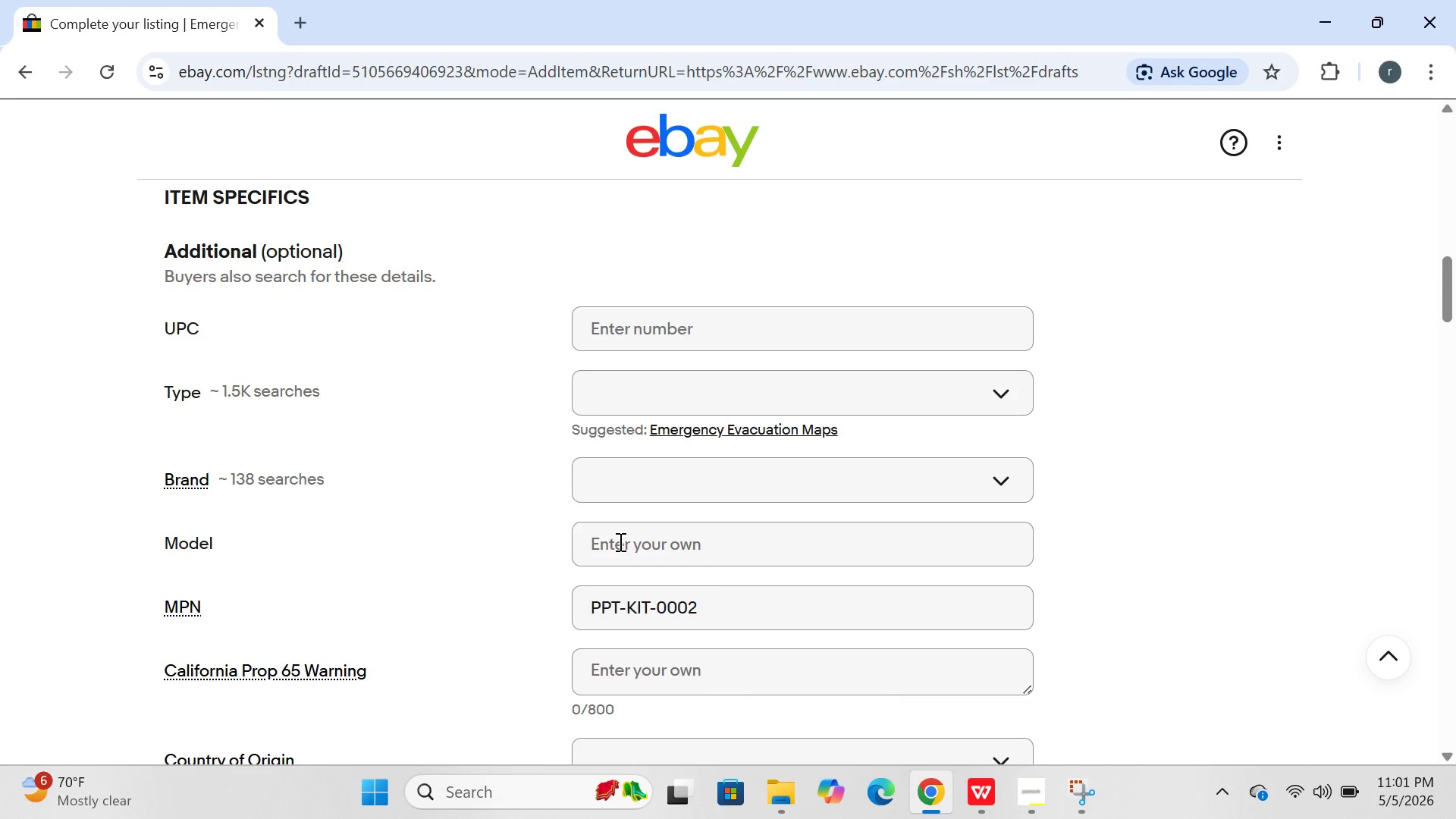 
left_click([623, 491])
 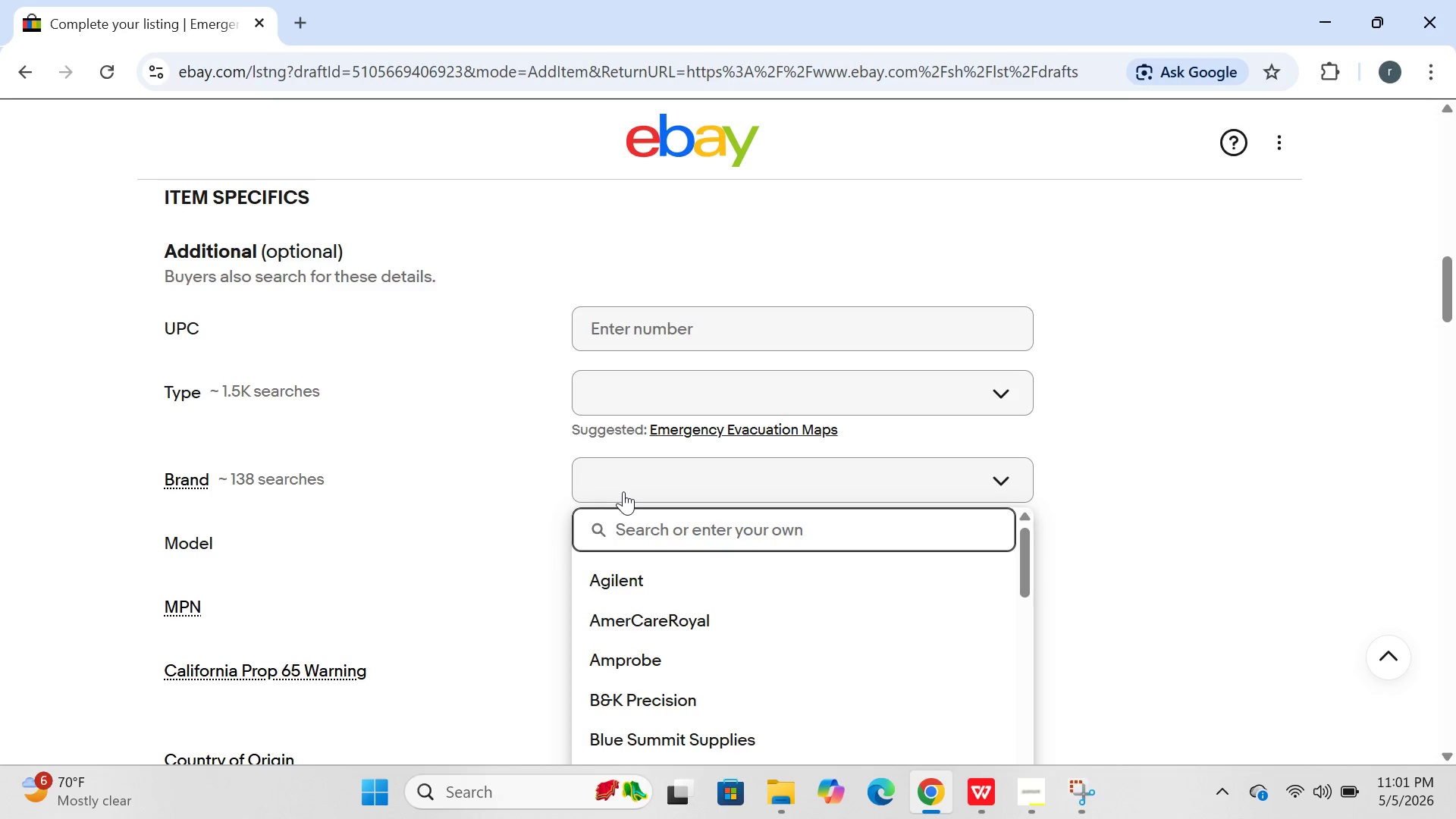 
type(Peak Ploicy )
key(Backspace)
key(Backspace)
key(Backspace)
key(Backspace)
key(Backspace)
key(Backspace)
type(ilicy )
key(Backspace)
key(Backspace)
type(y)
 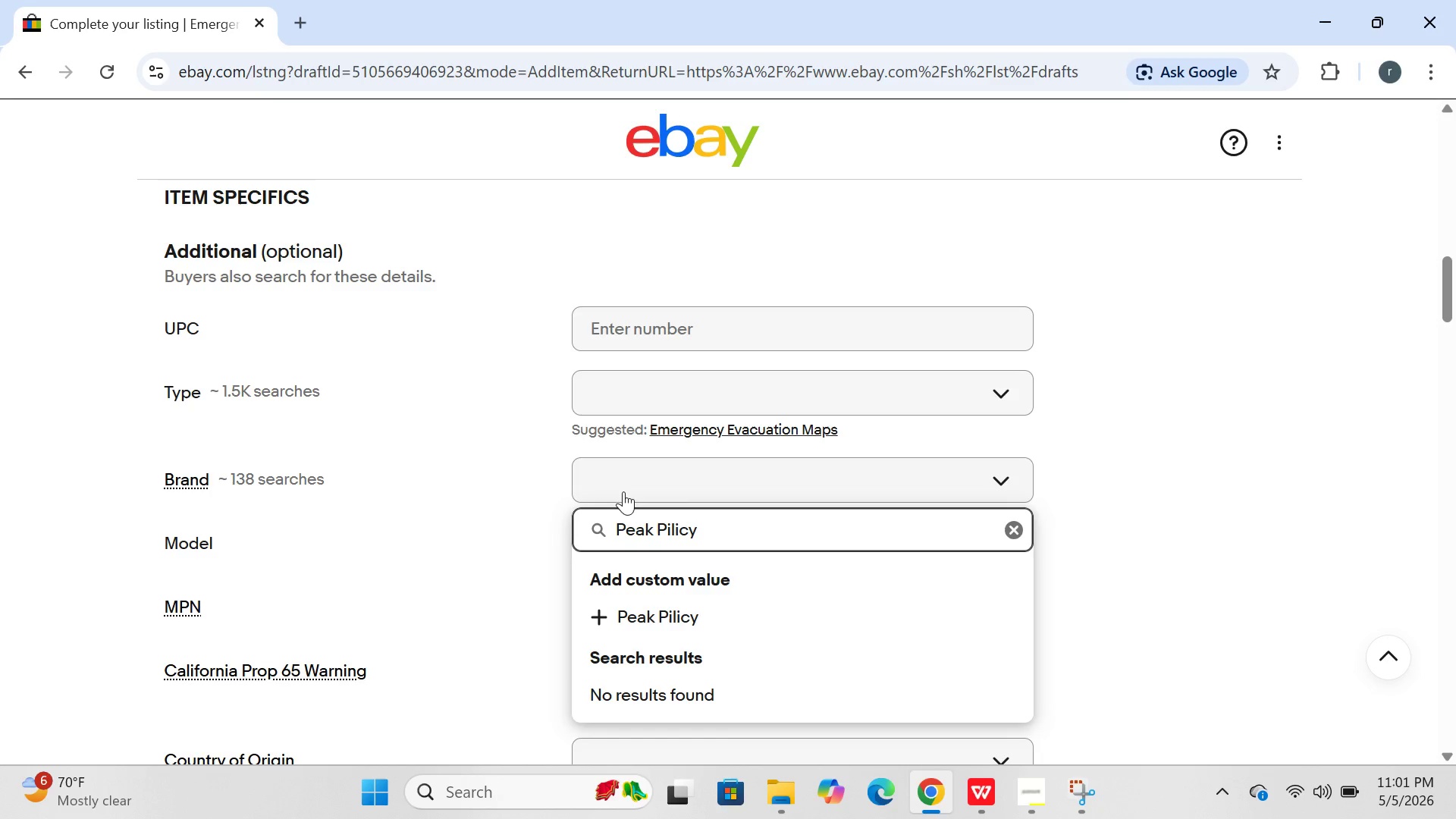 
key(ArrowLeft)
 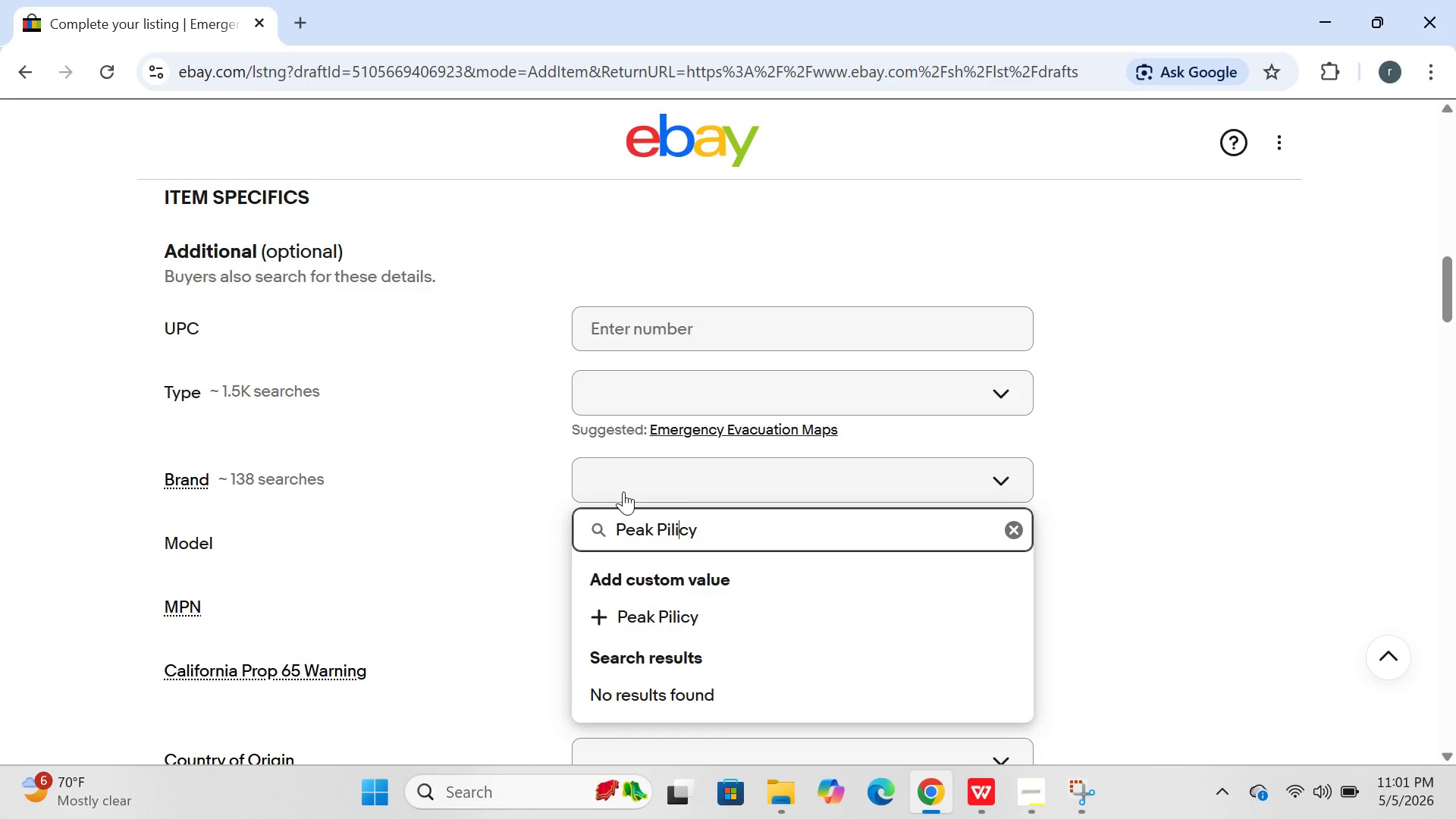 
key(ArrowLeft)
 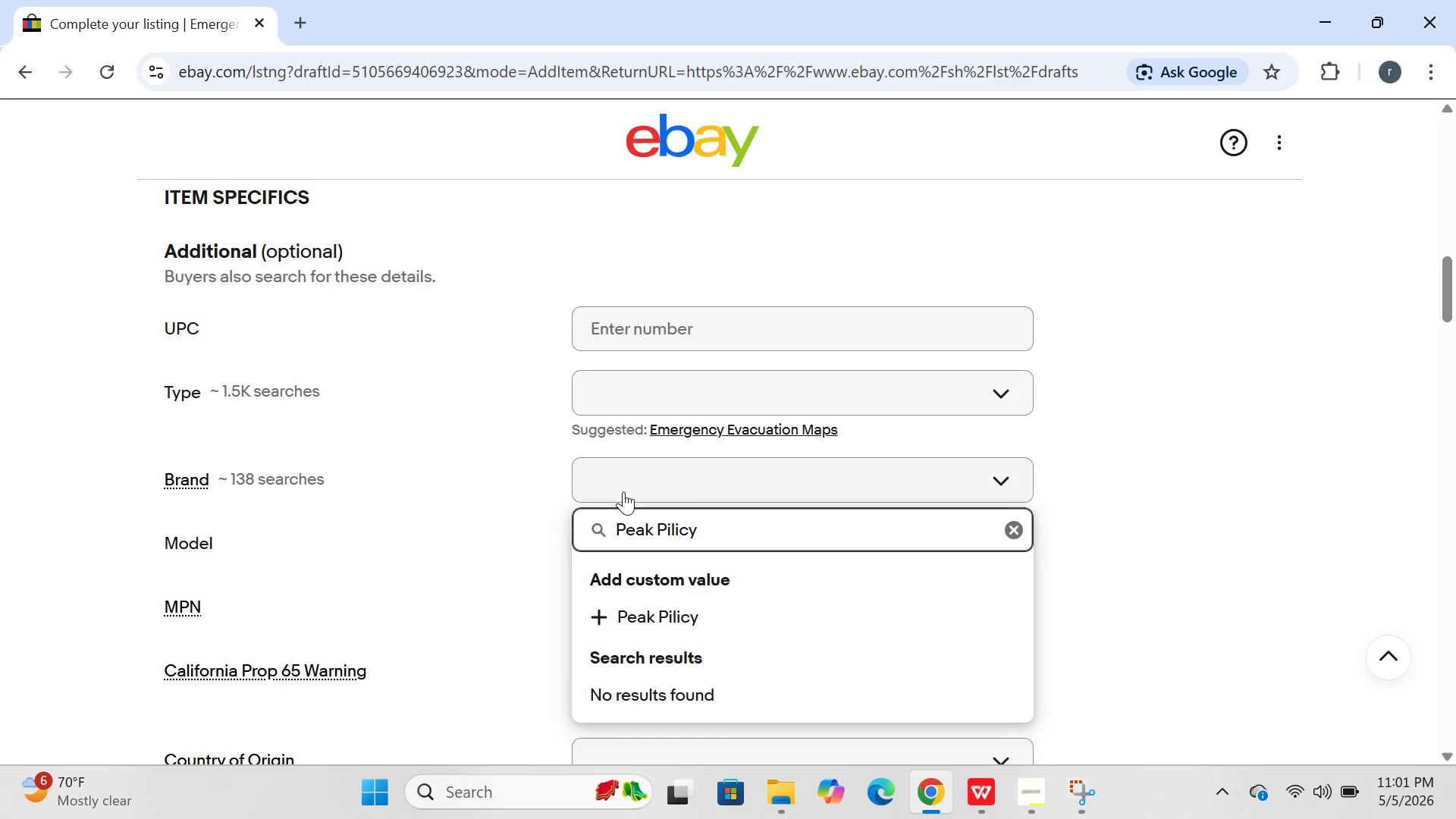 
key(ArrowLeft)
 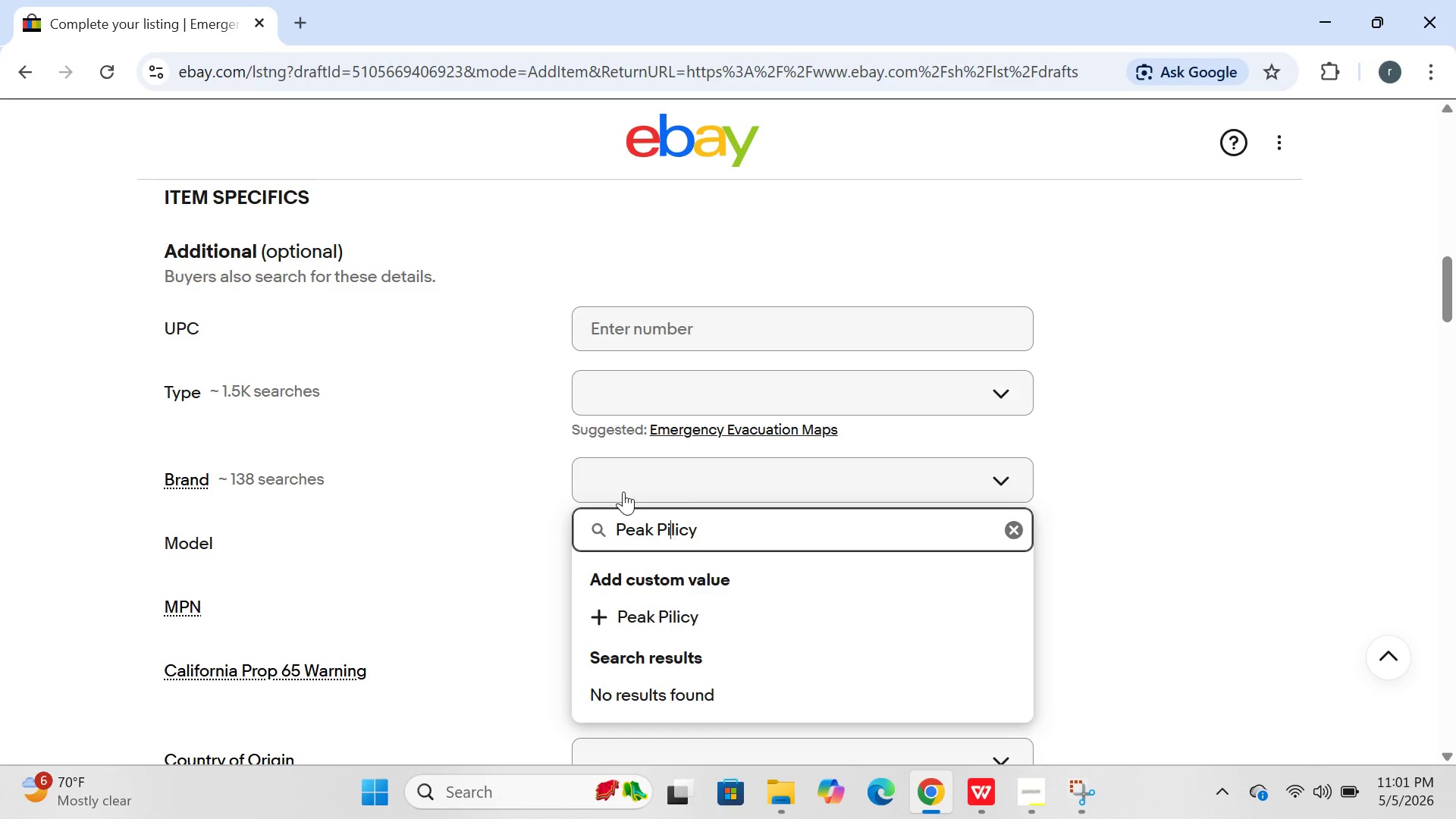 
key(ArrowLeft)
 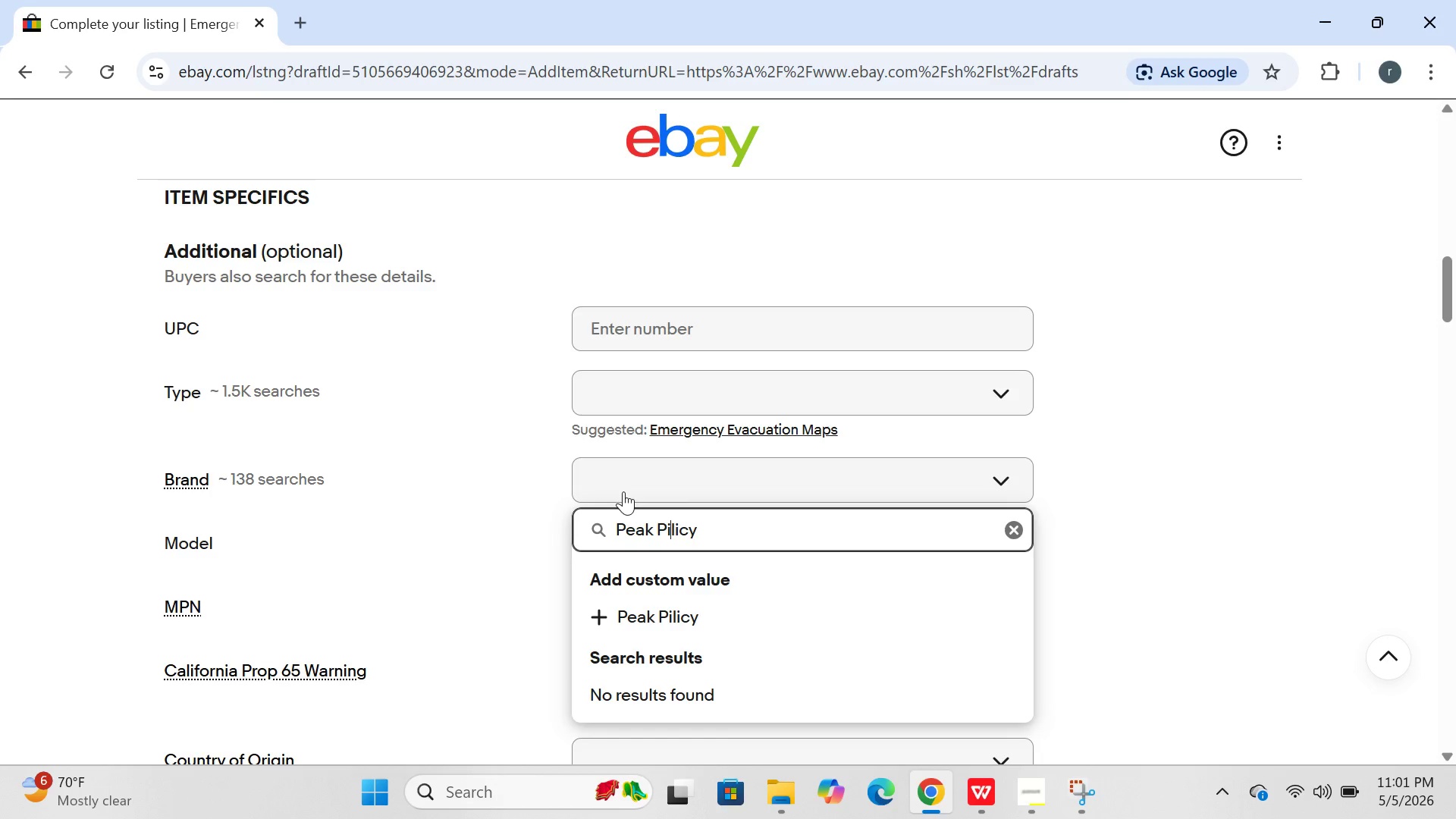 
key(ArrowLeft)
 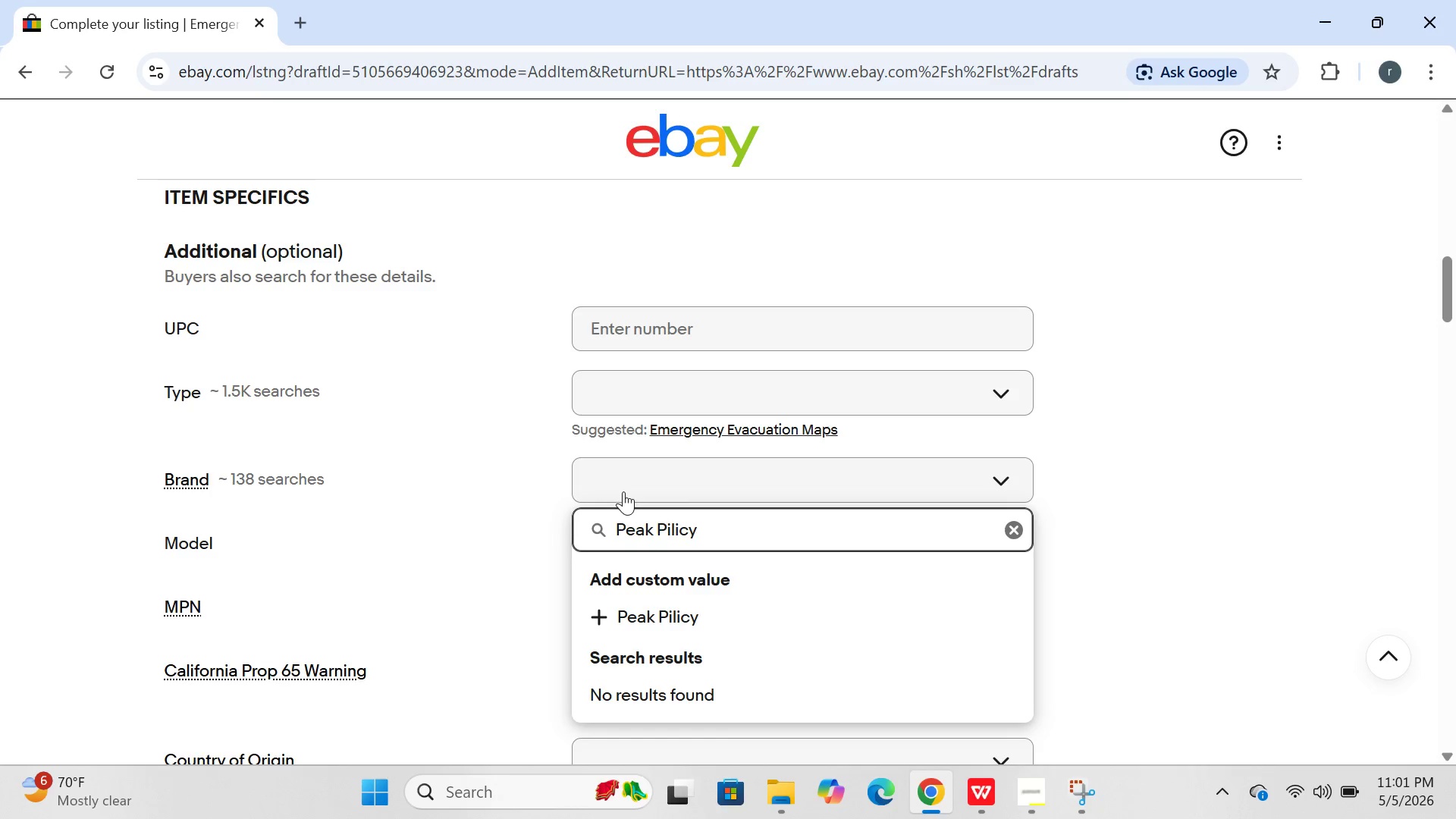 
key(O)
 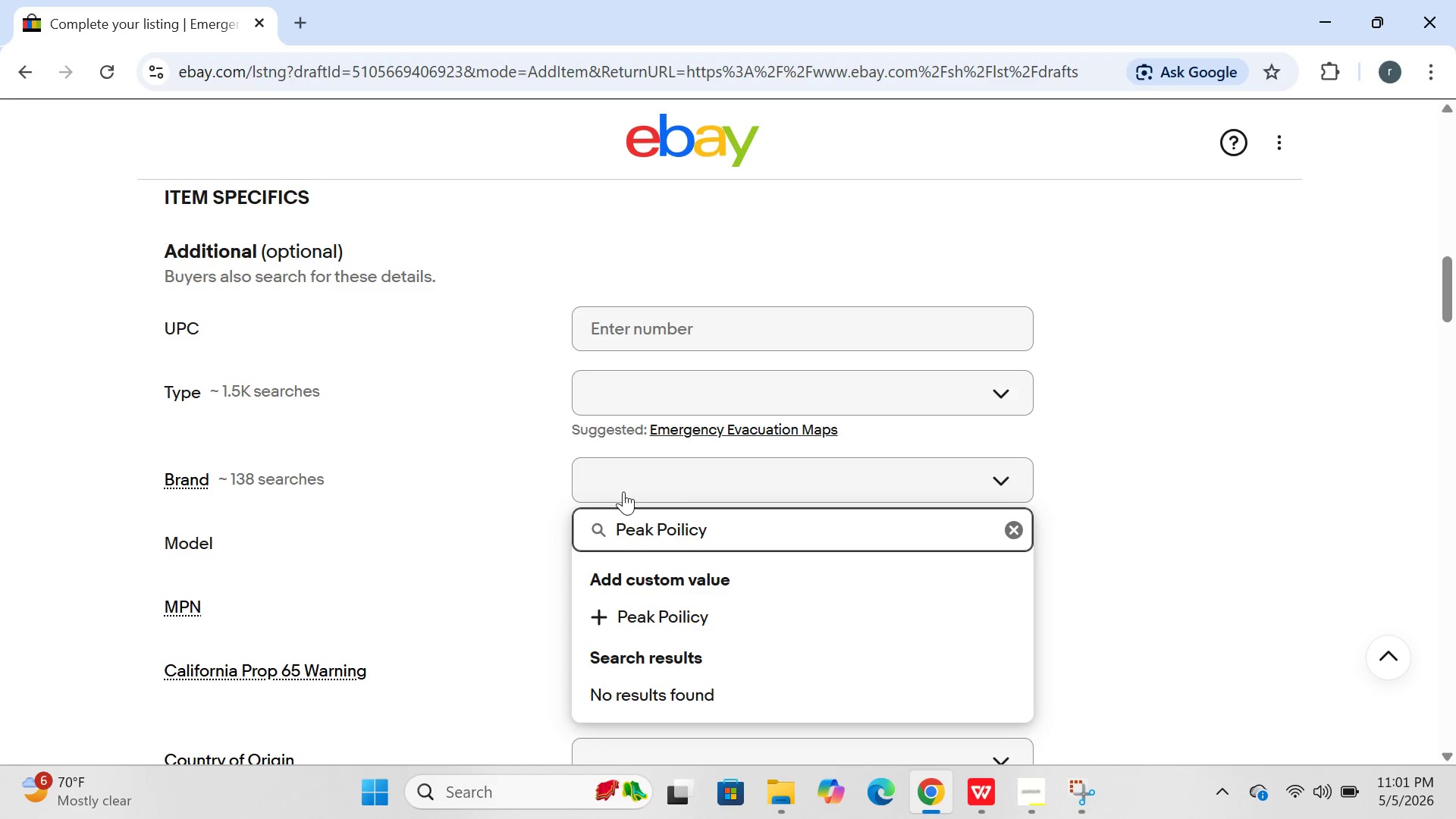 
key(ArrowRight)
 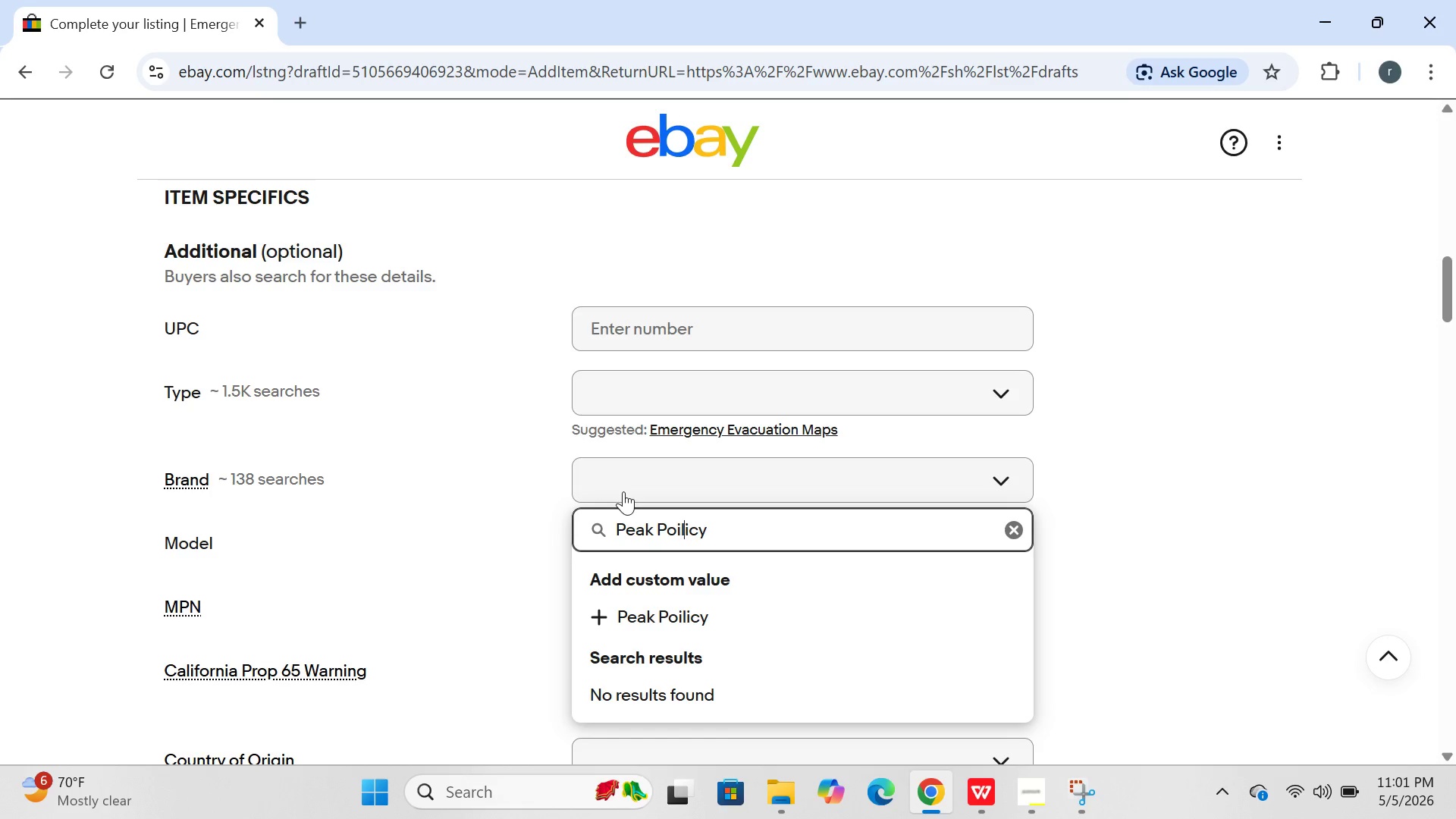 
key(ArrowRight)
 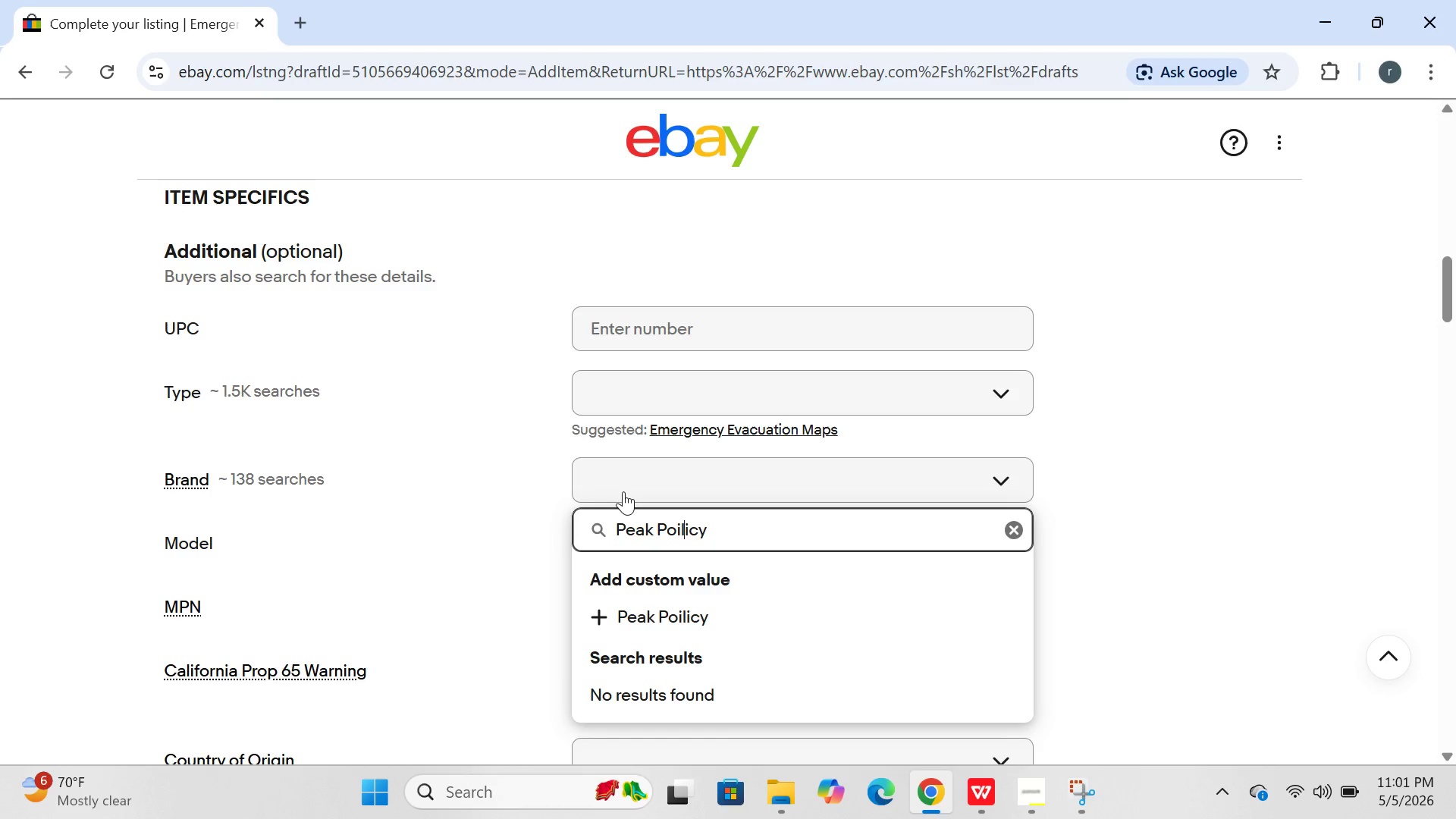 
key(ArrowRight)
 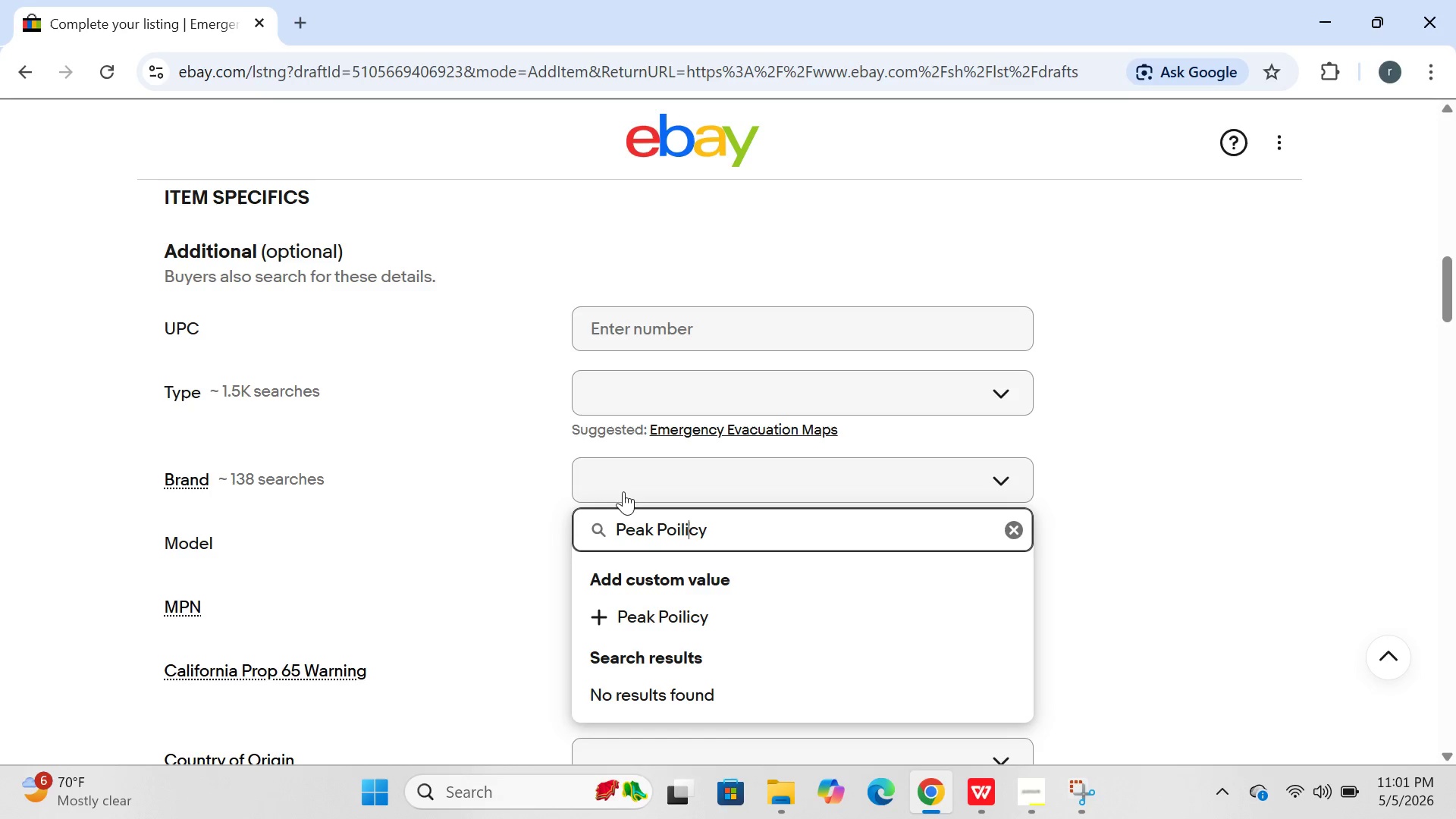 
key(ArrowRight)
 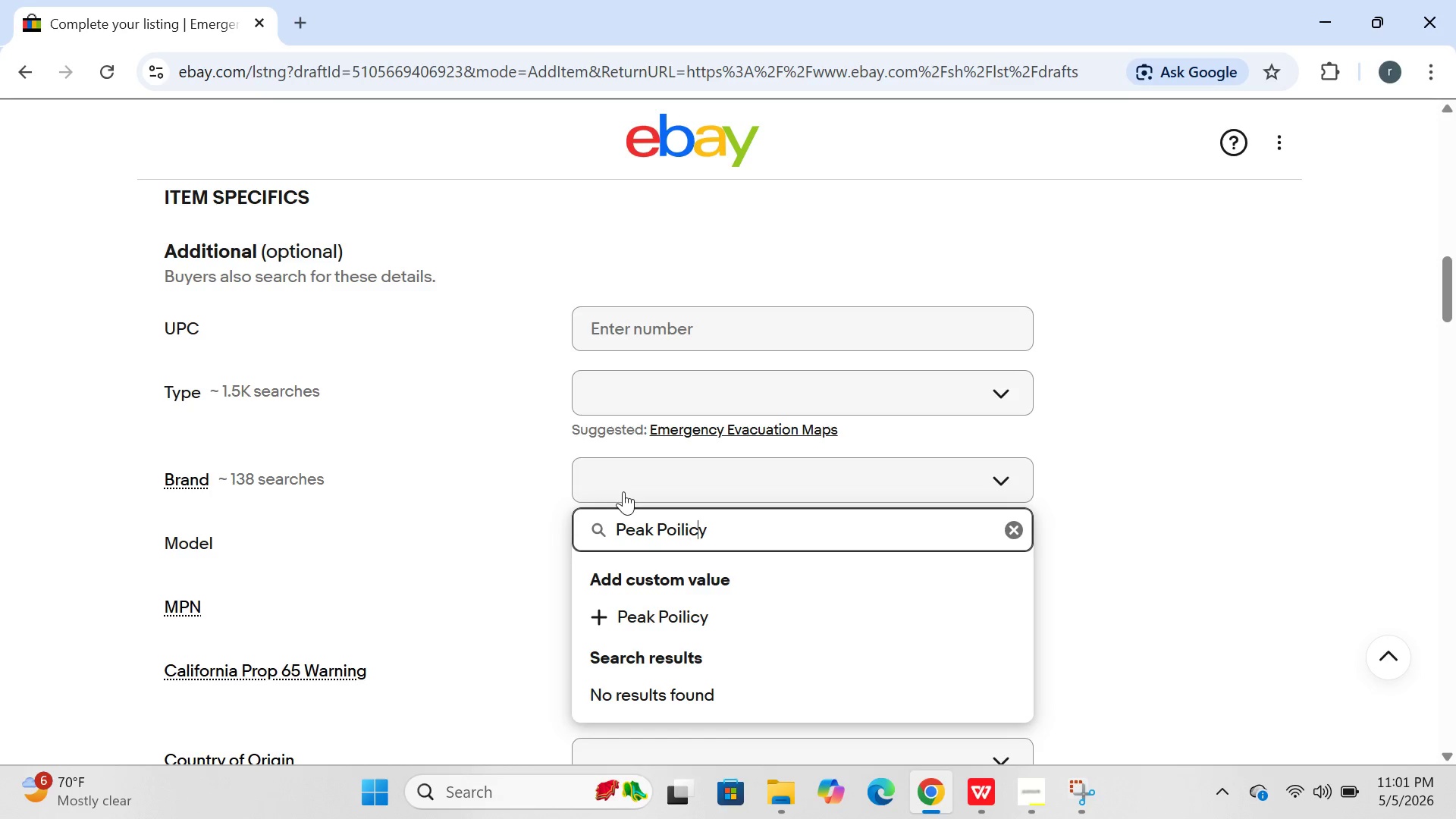 
key(ArrowRight)
 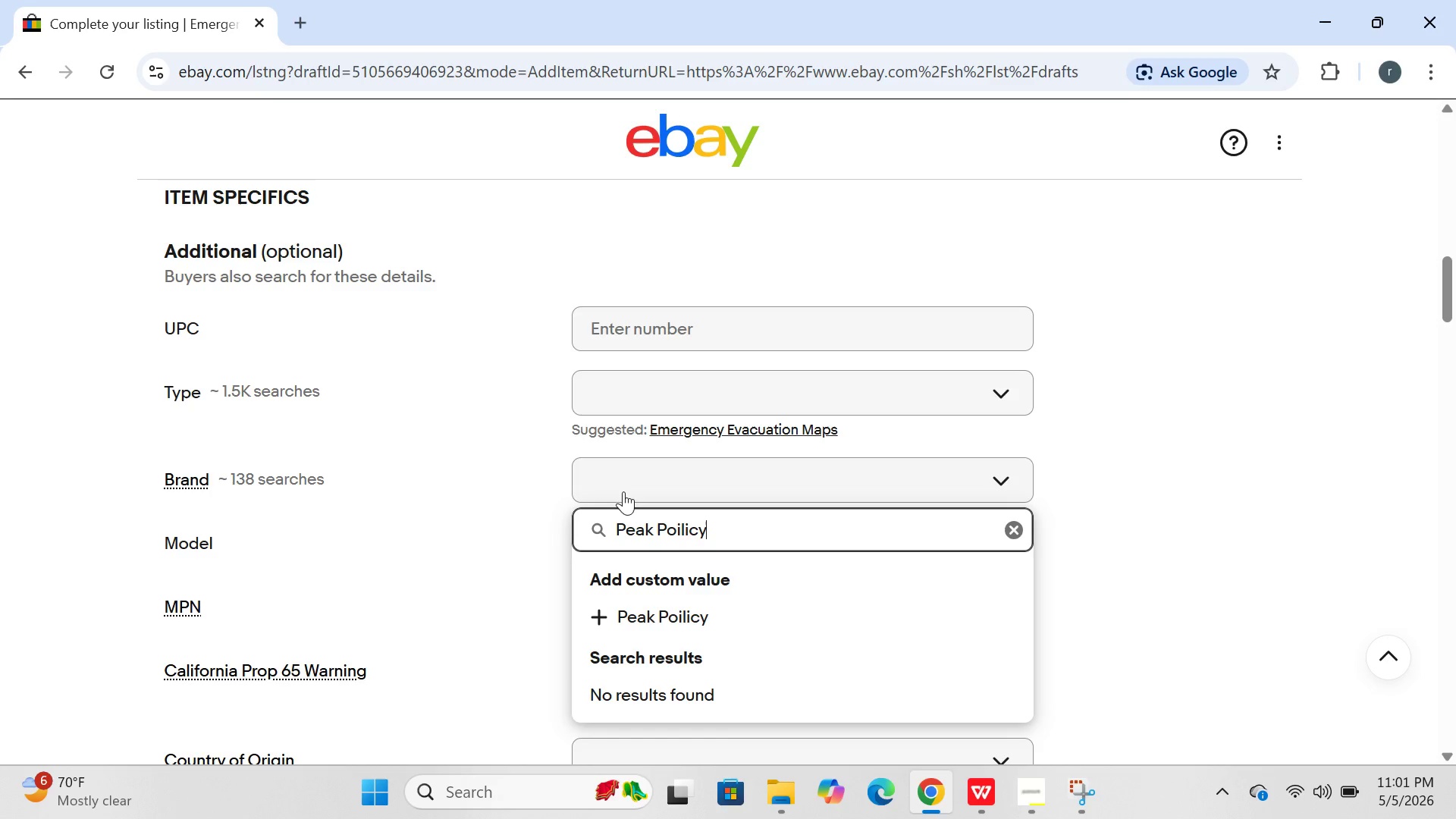 
key(ArrowRight)
 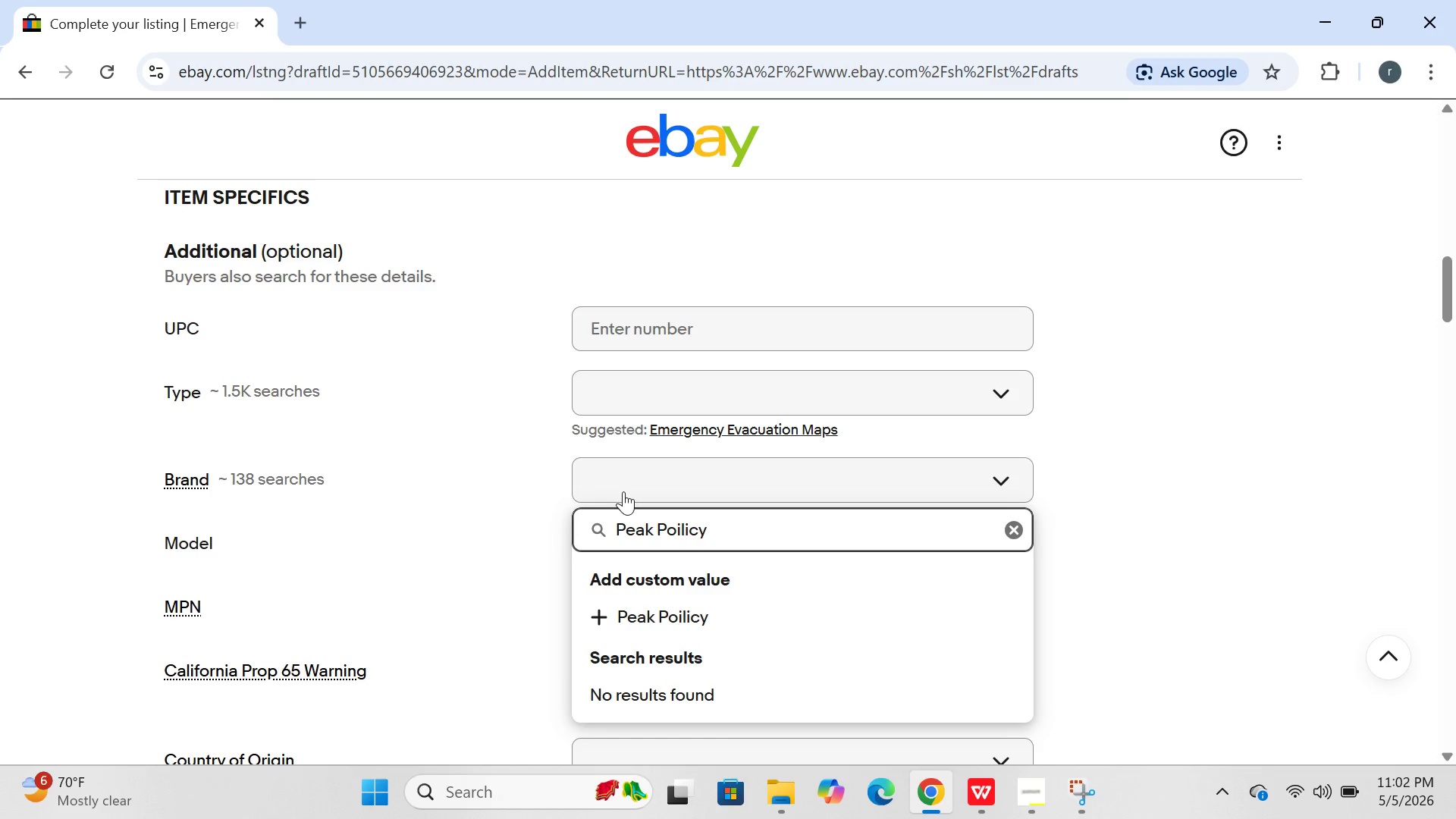 
wait(8.56)
 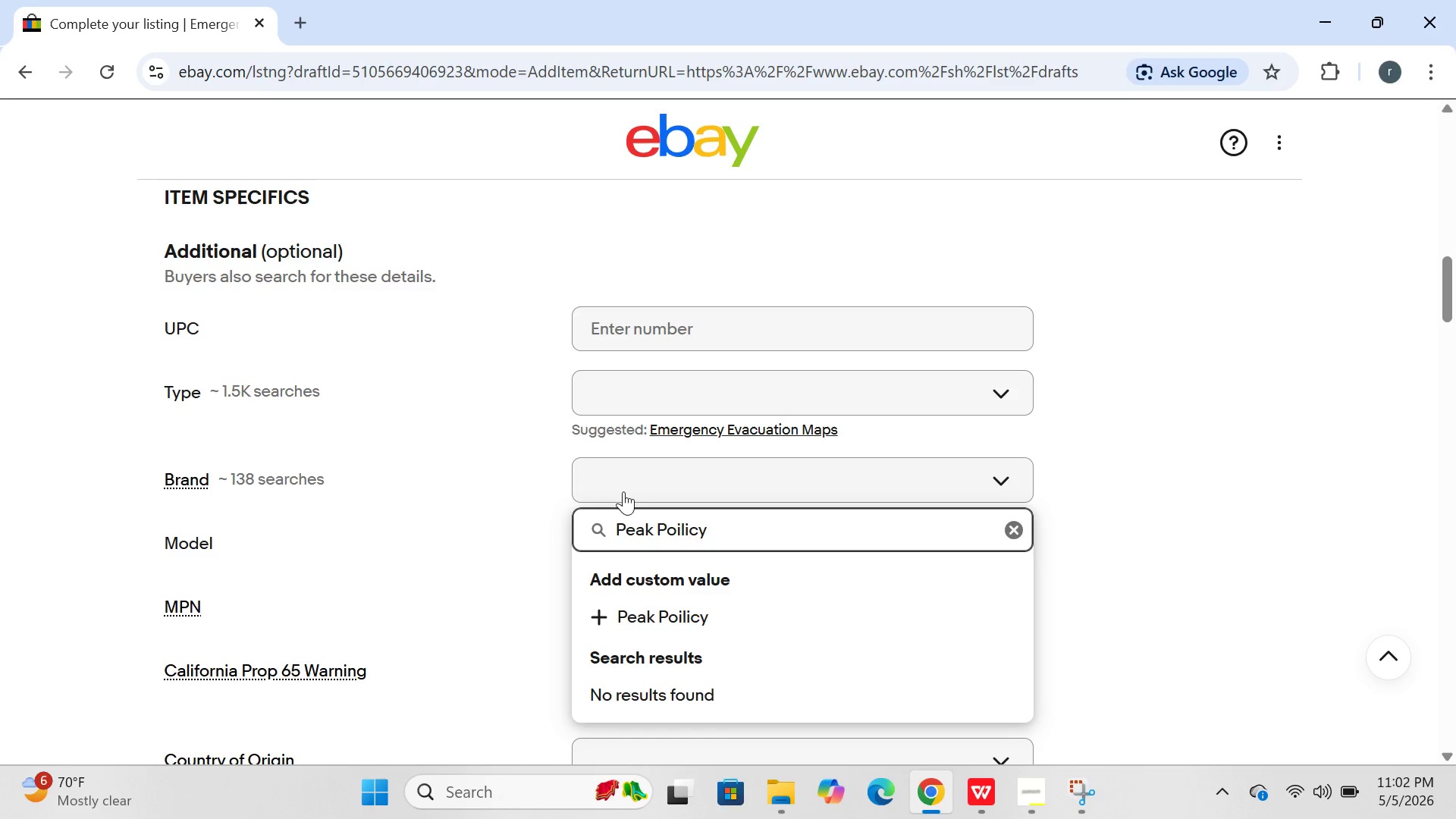 
key(ArrowLeft)
 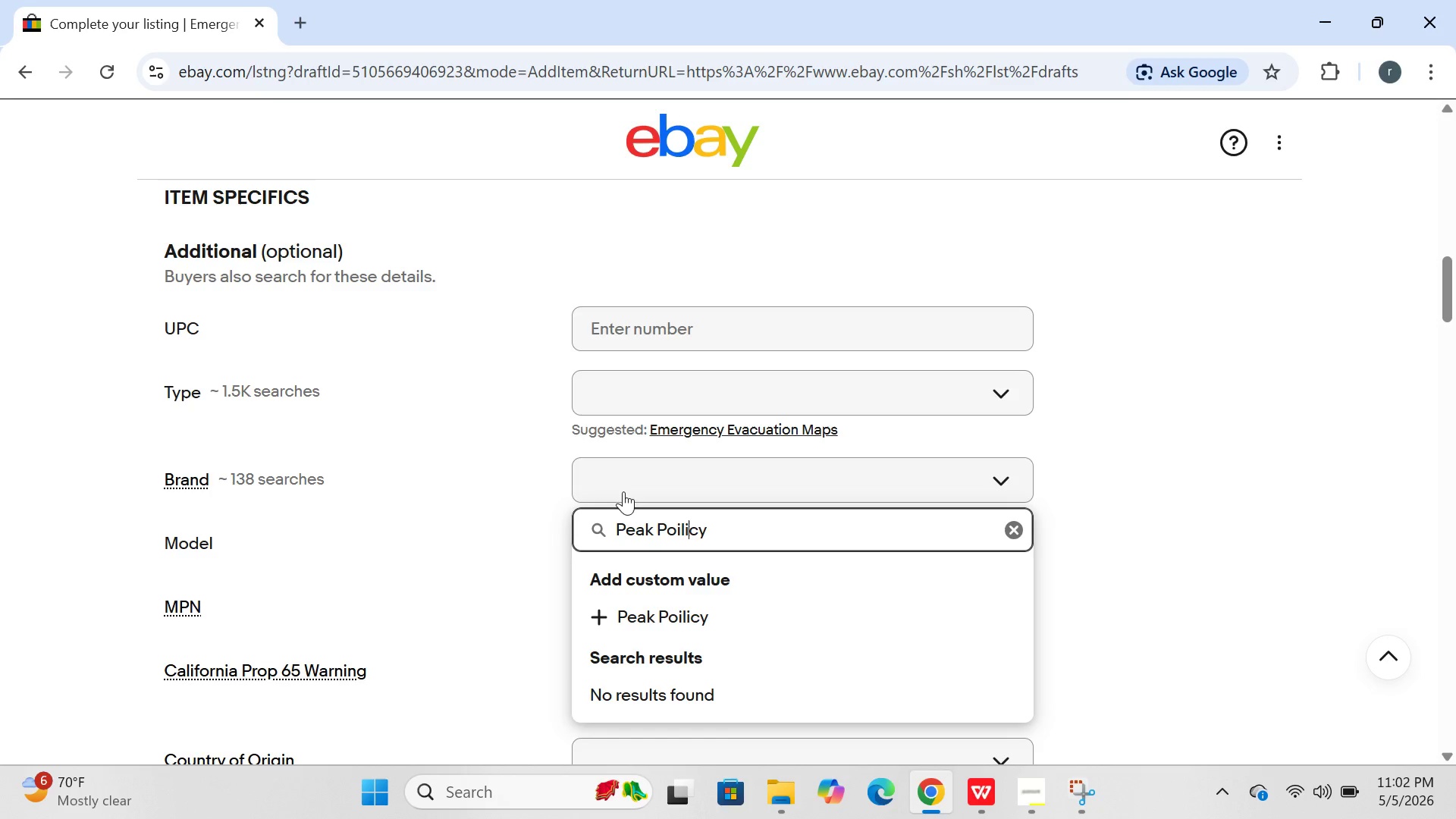 
key(ArrowLeft)
 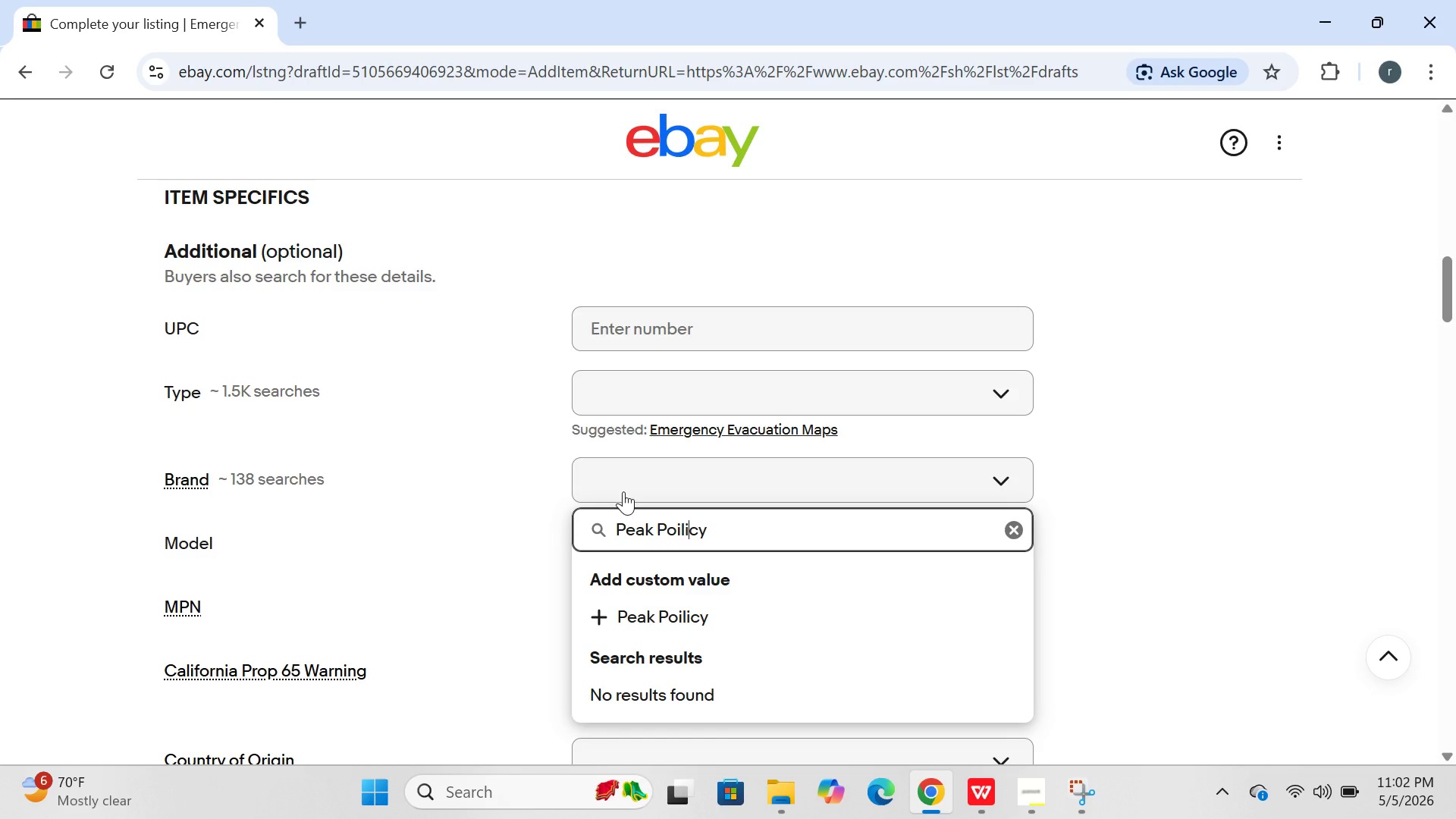 
key(ArrowLeft)
 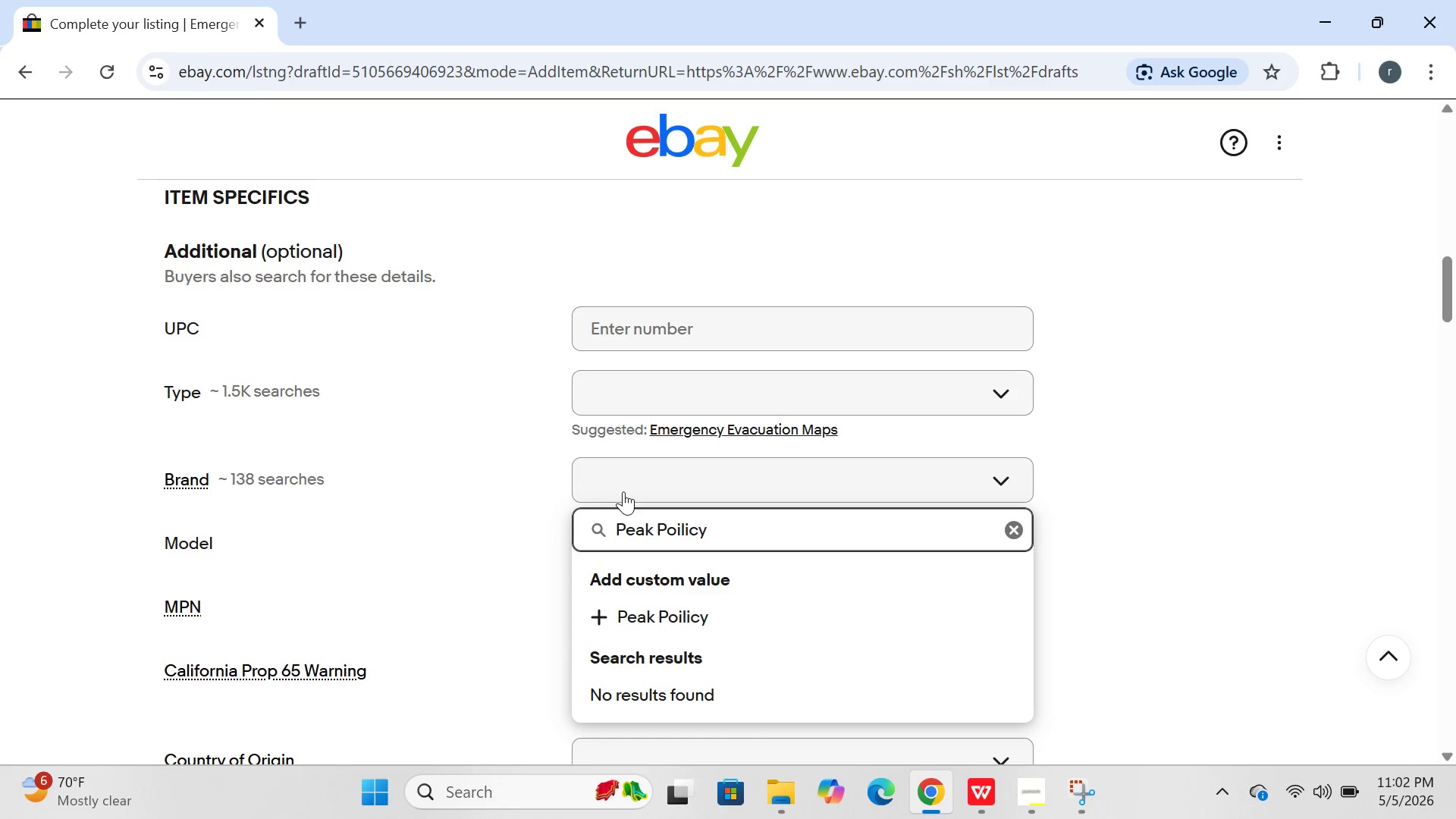 
key(ArrowLeft)
 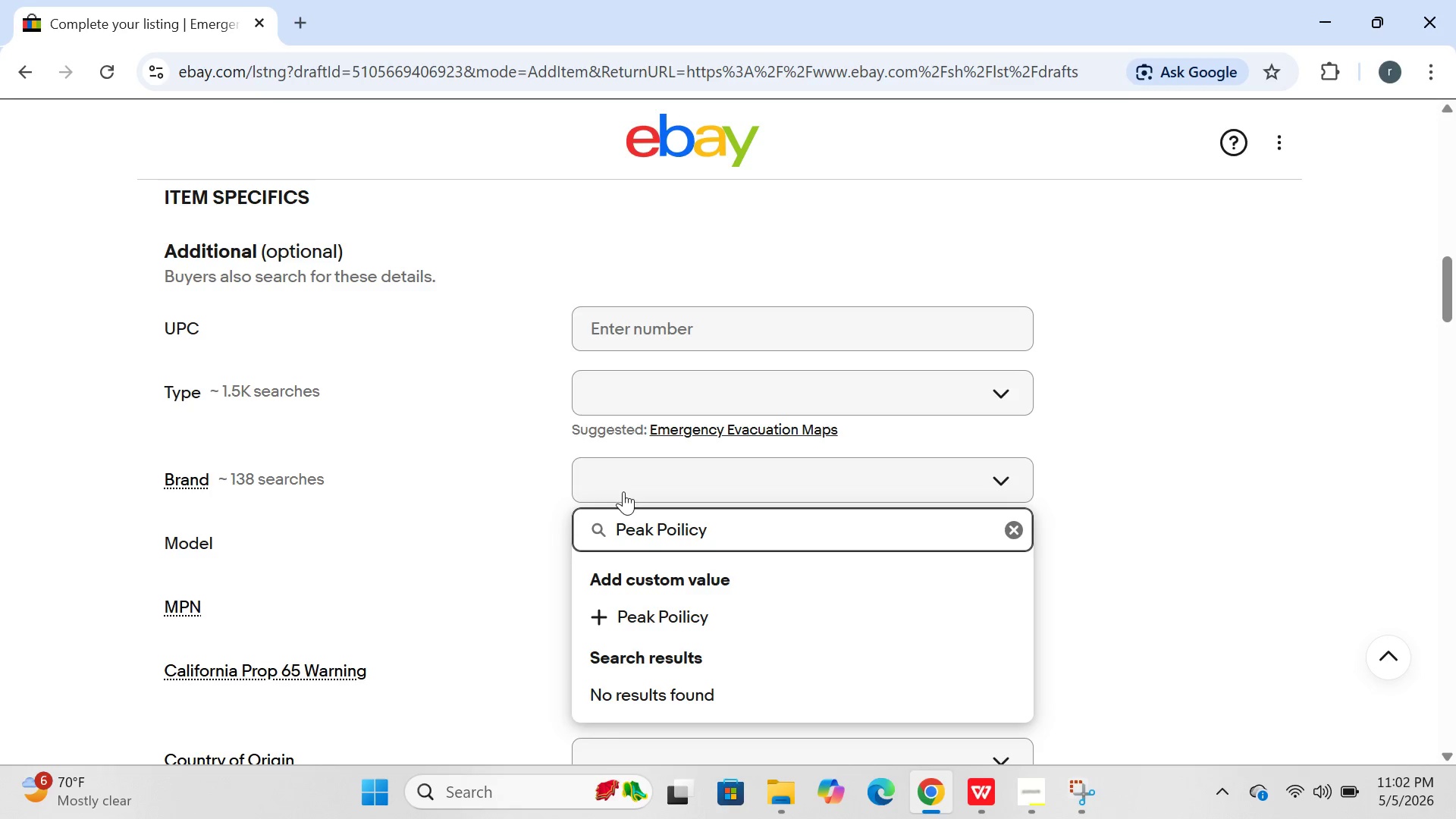 
key(Backspace)
 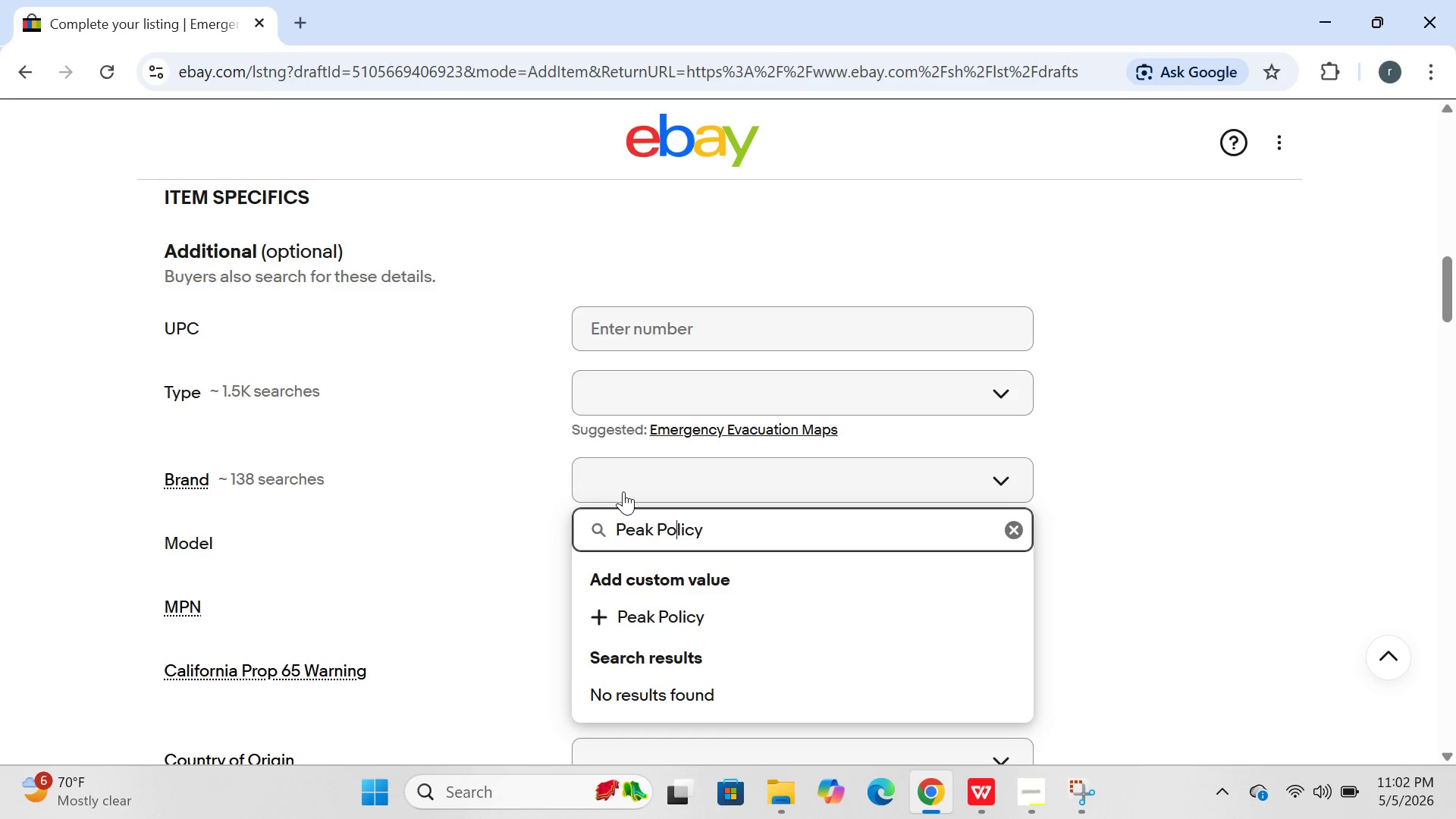 
key(ArrowRight)
 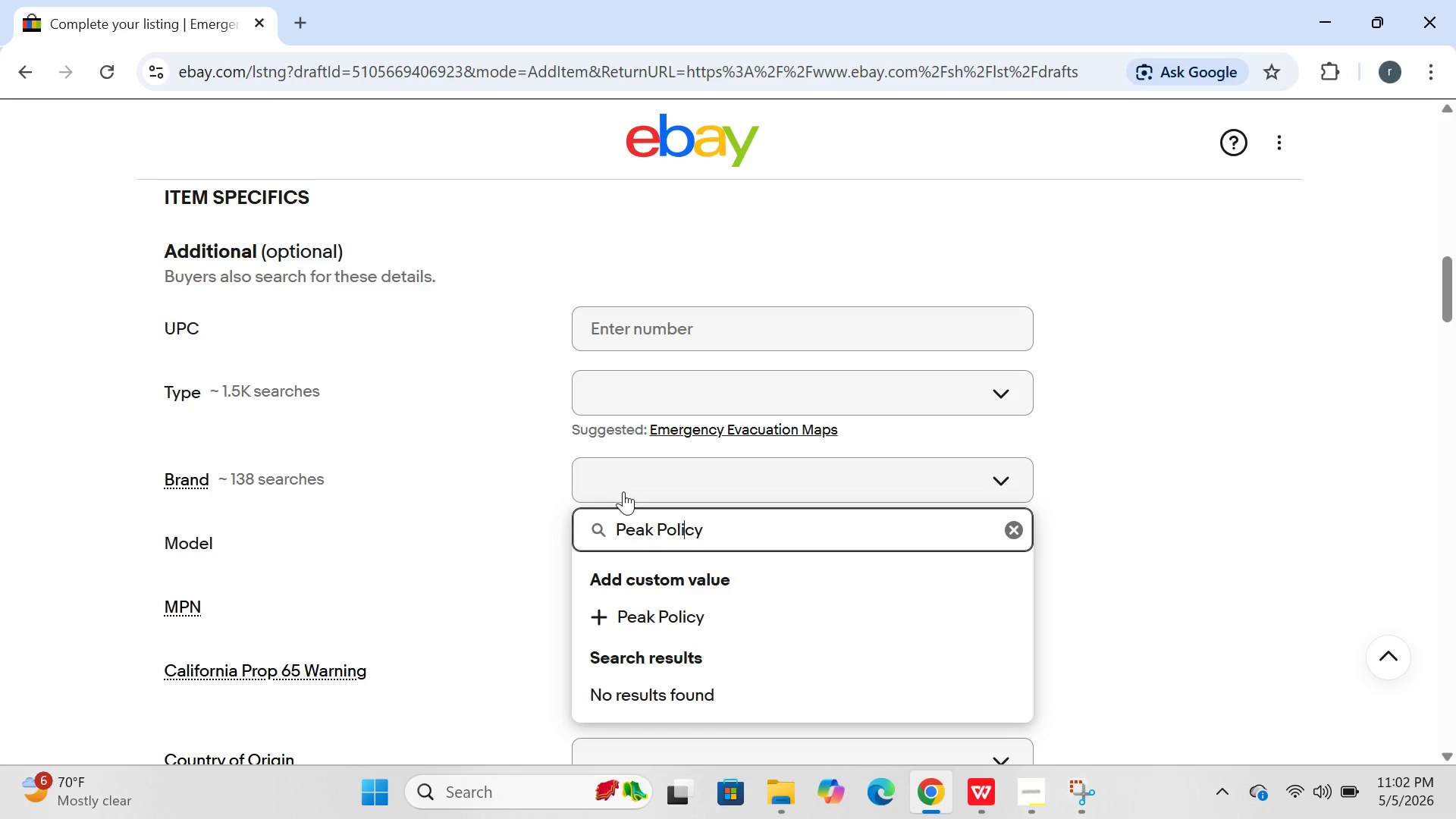 
key(ArrowRight)
 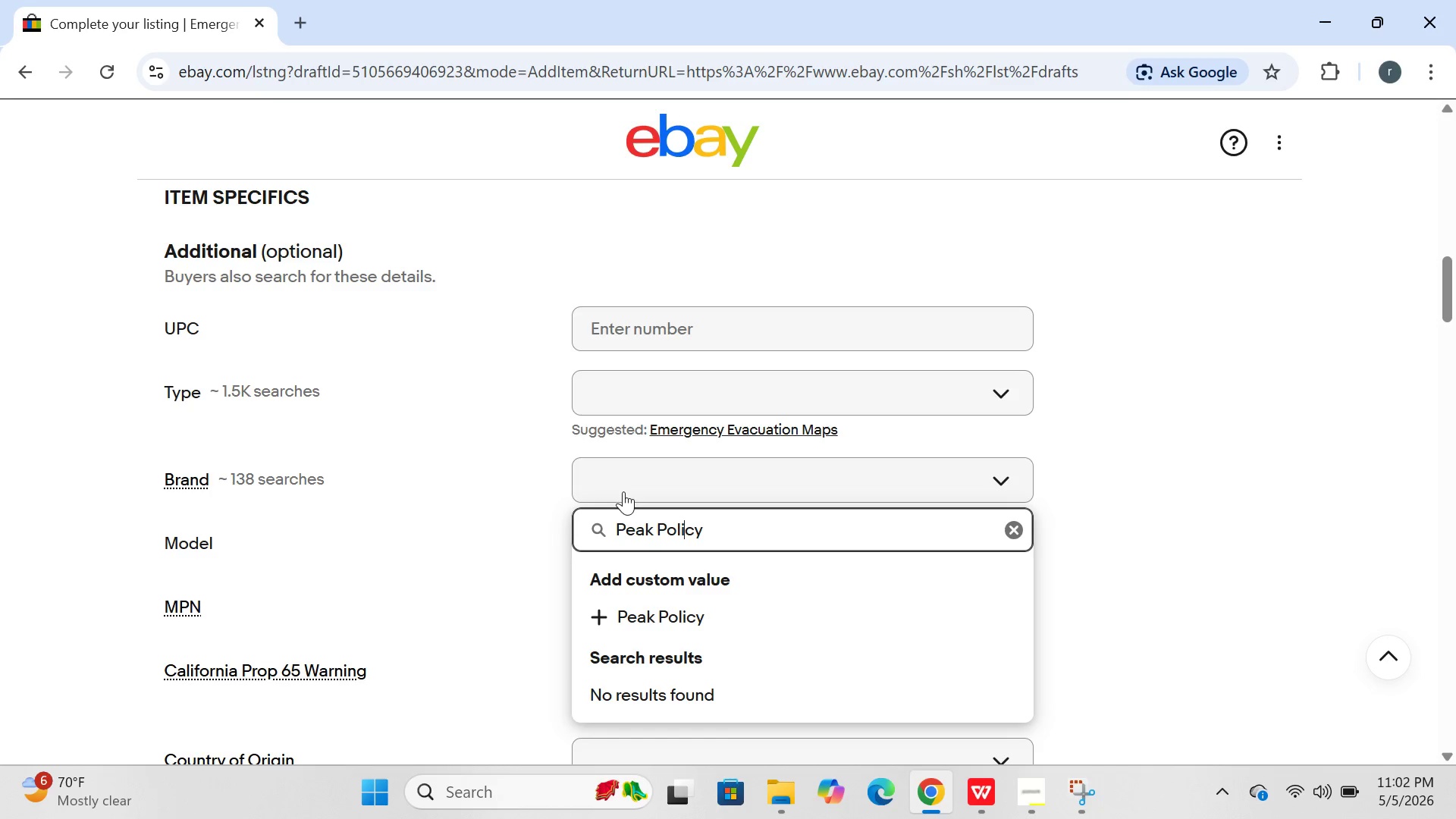 
key(ArrowRight)
 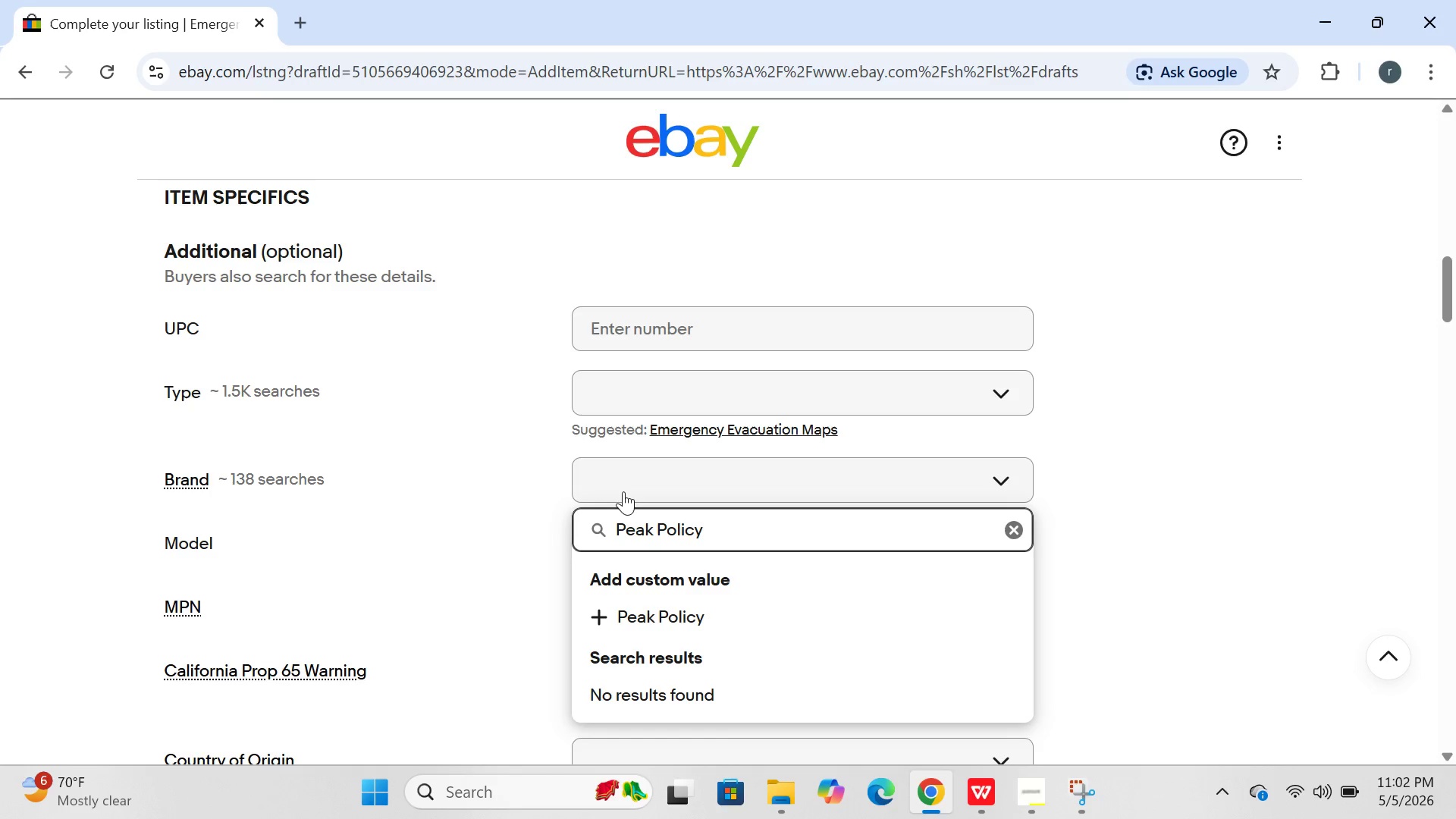 
key(ArrowRight)
 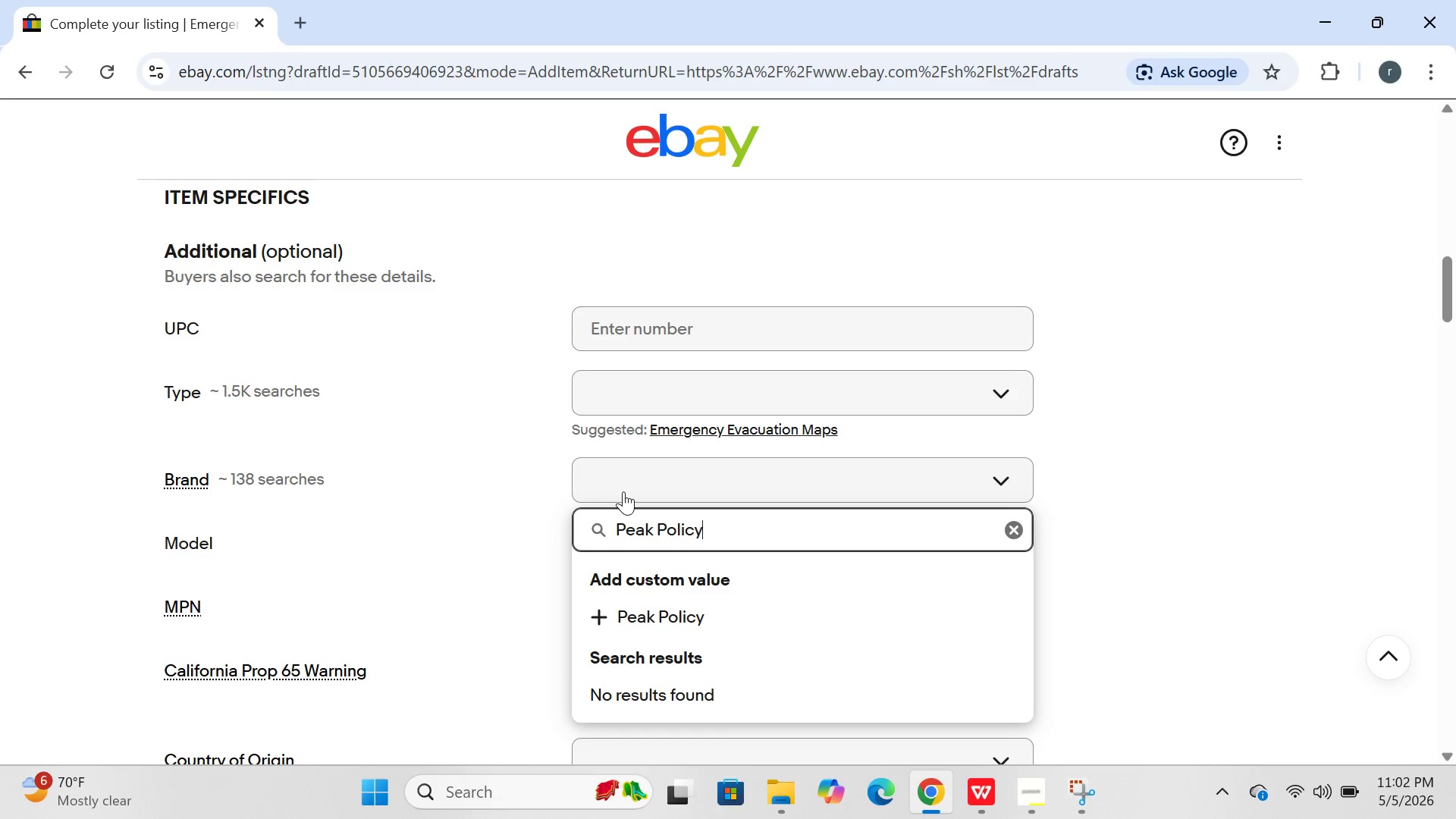 
key(ArrowRight)
 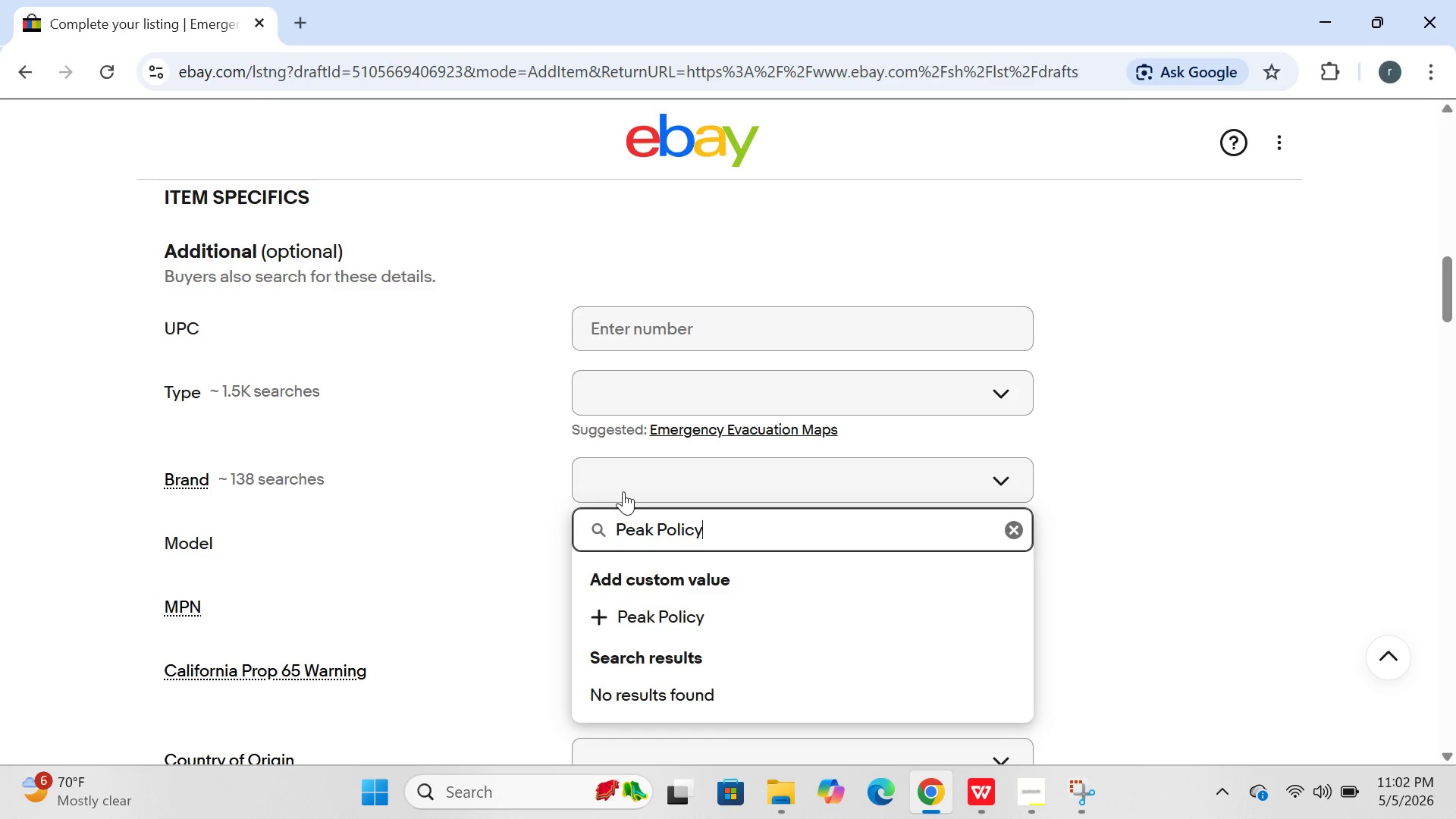 
type( partners)
 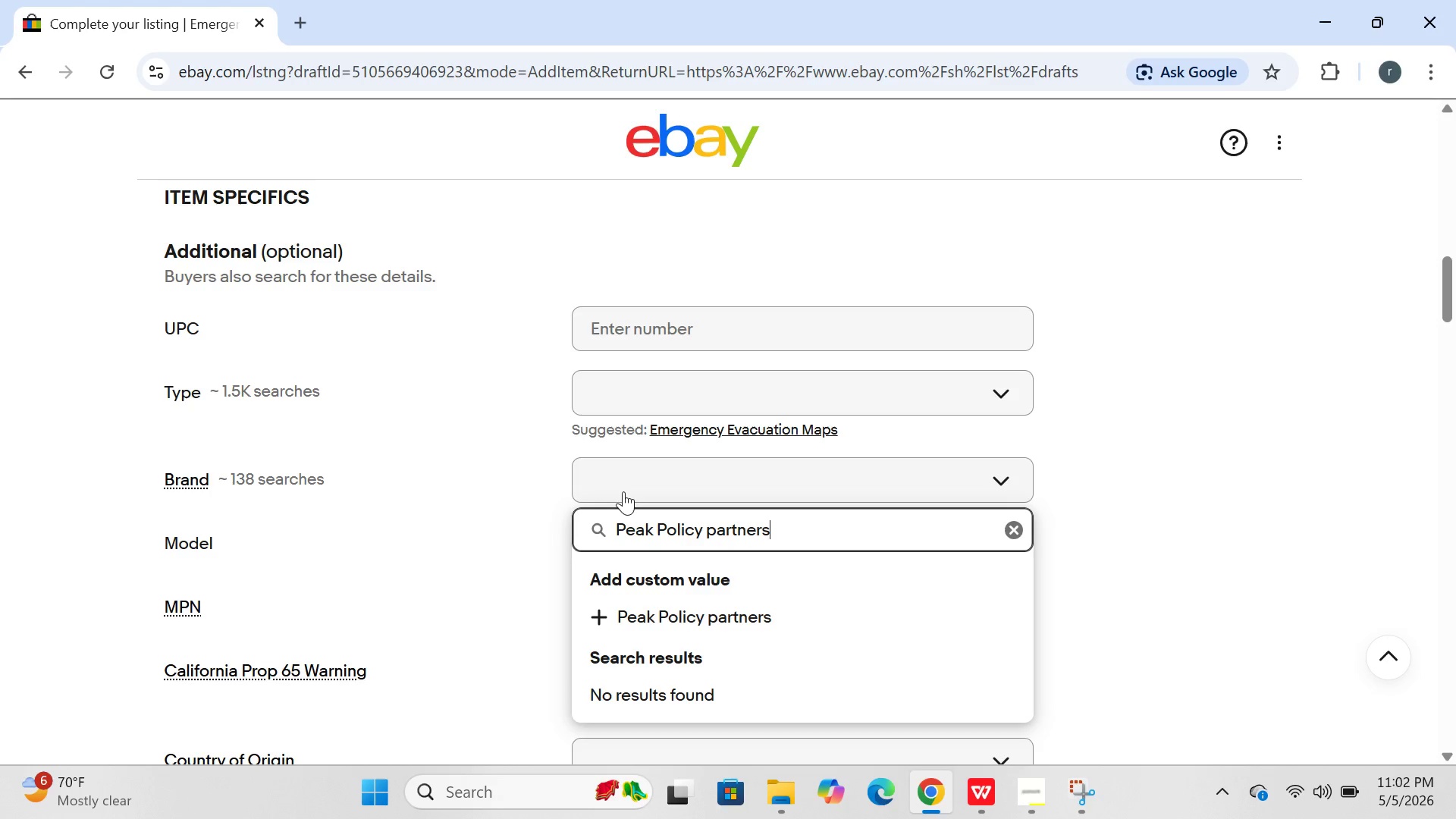 
key(ArrowLeft)
 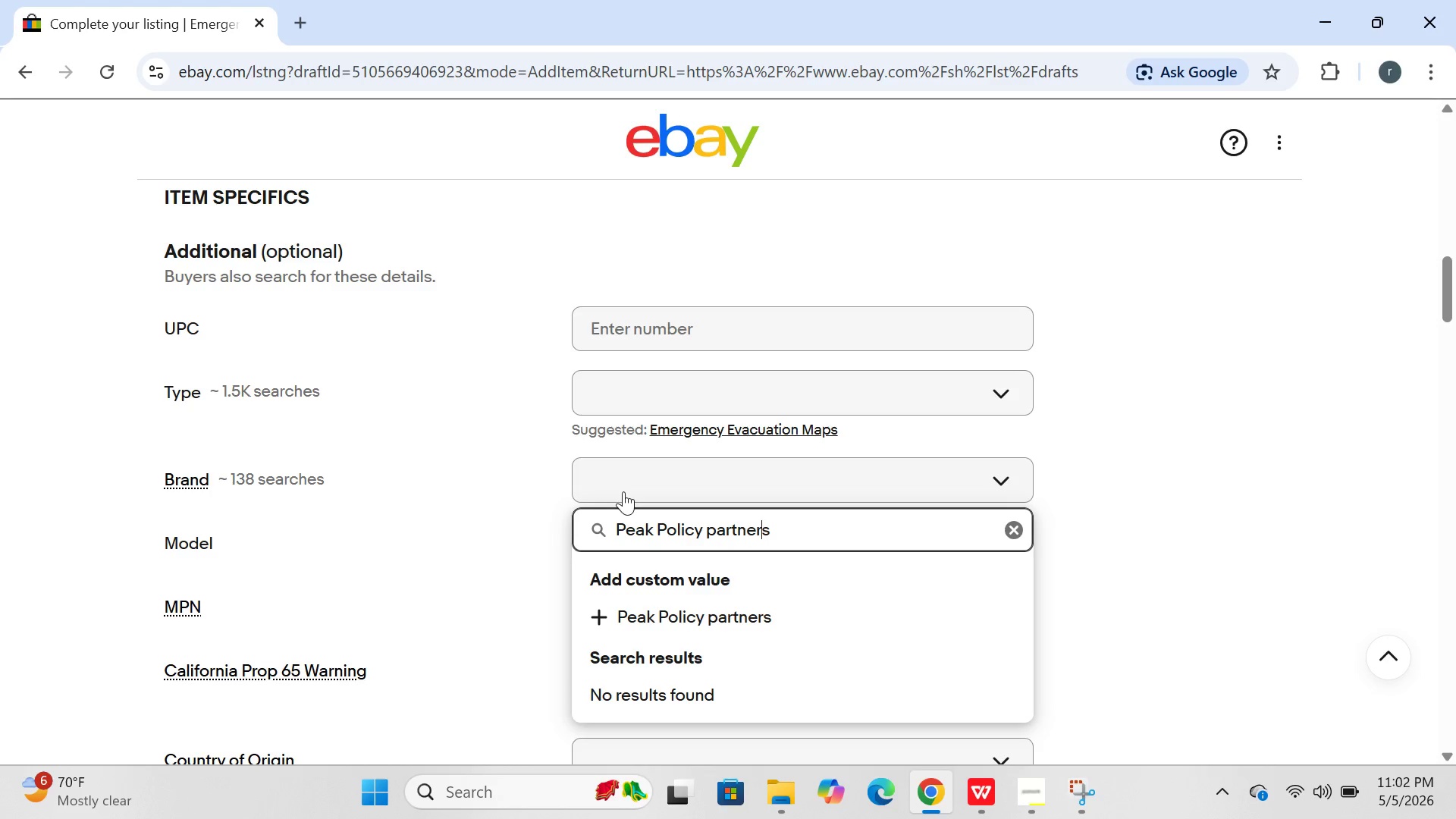 
key(ArrowLeft)
 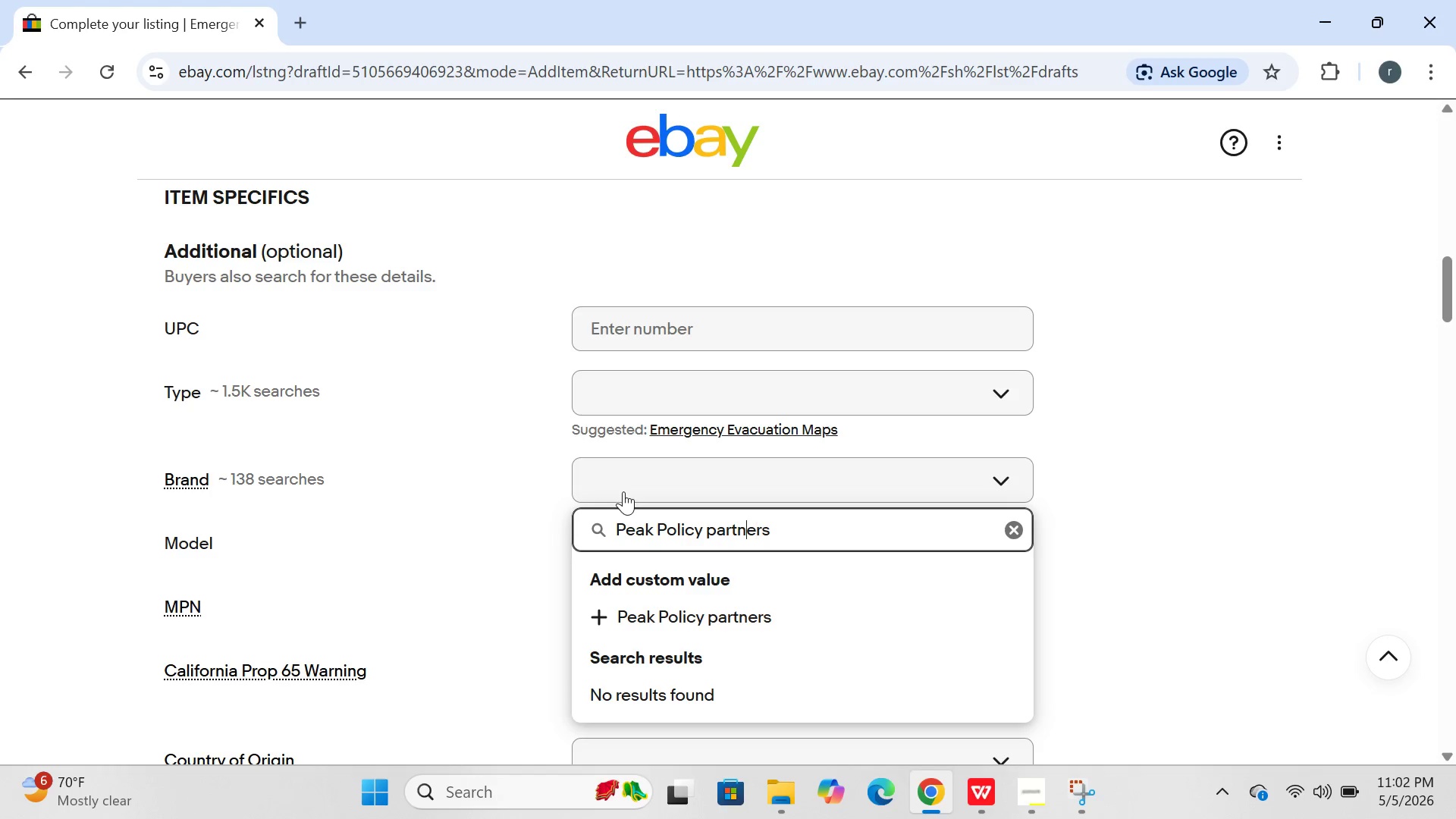 
key(ArrowLeft)
 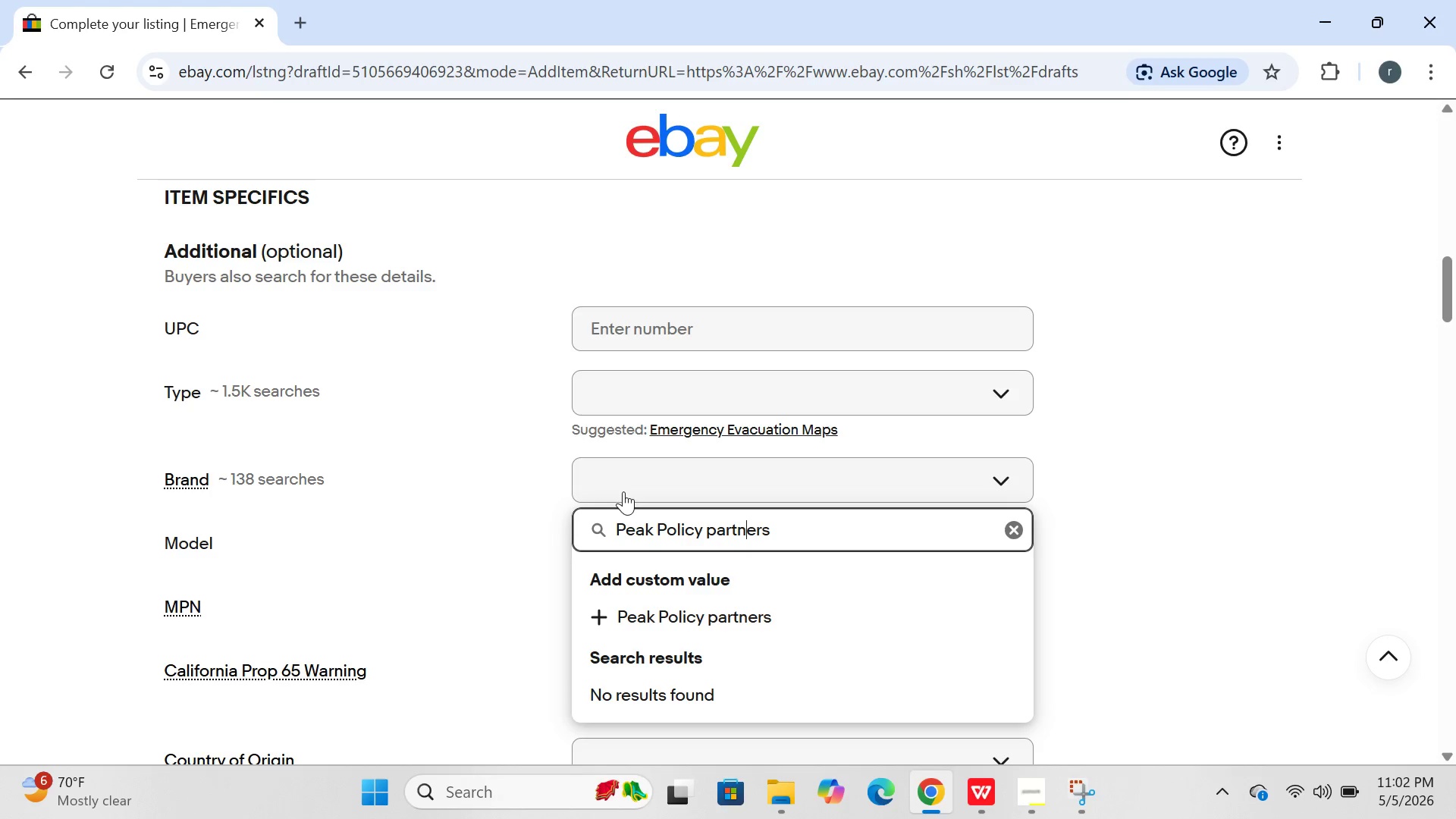 
key(ArrowLeft)
 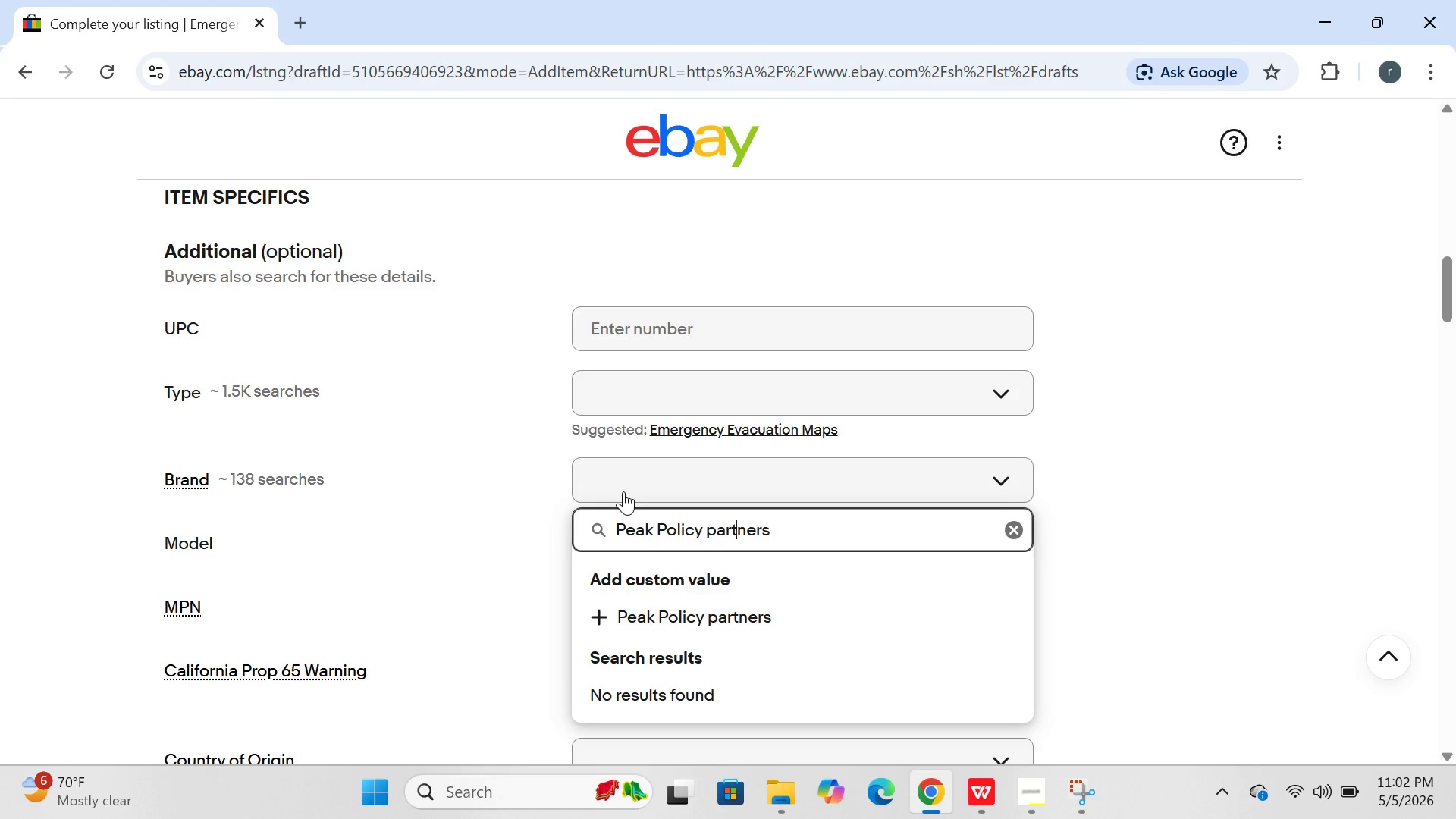 
key(ArrowLeft)
 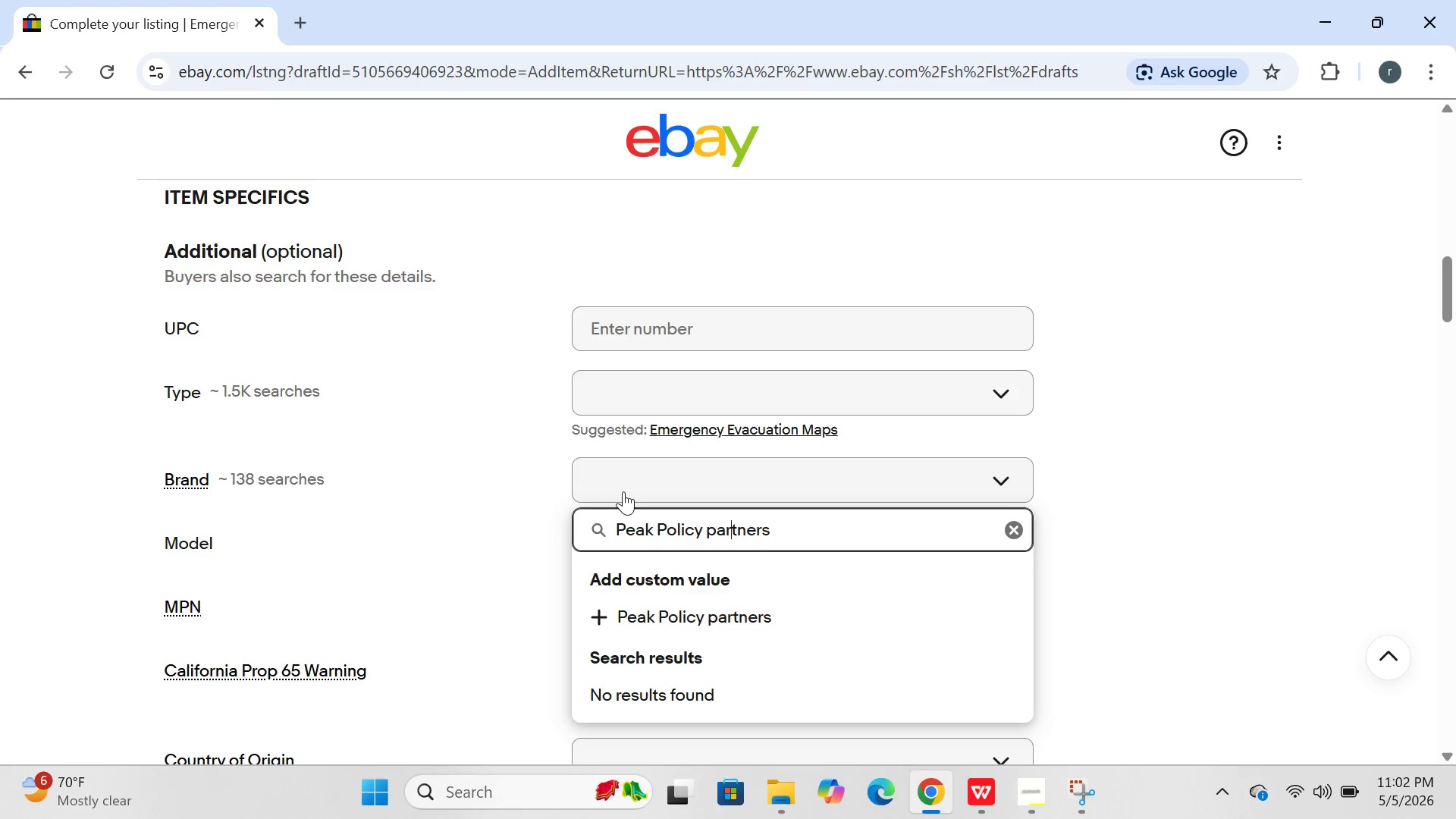 
key(ArrowLeft)
 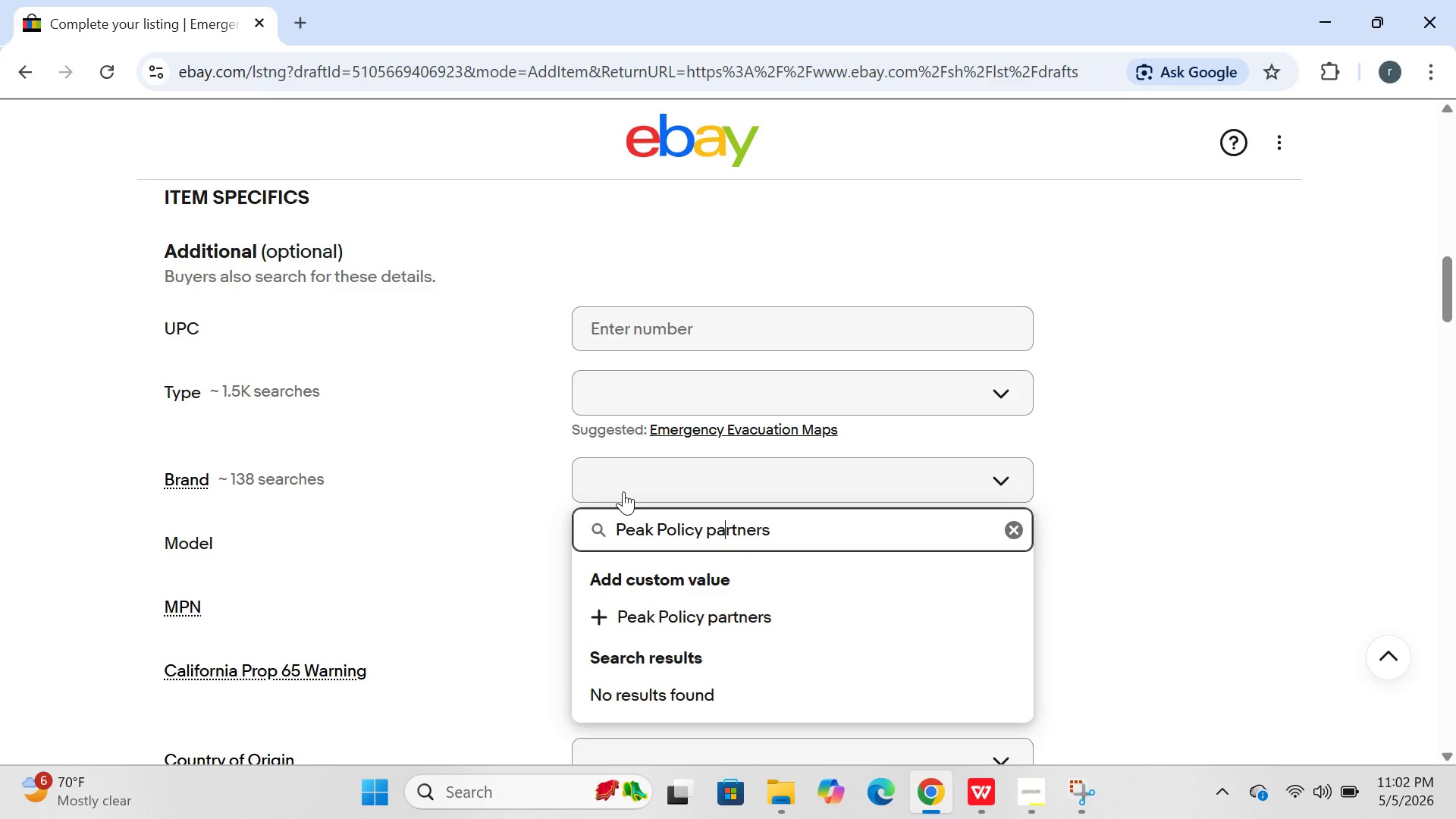 
key(ArrowLeft)
 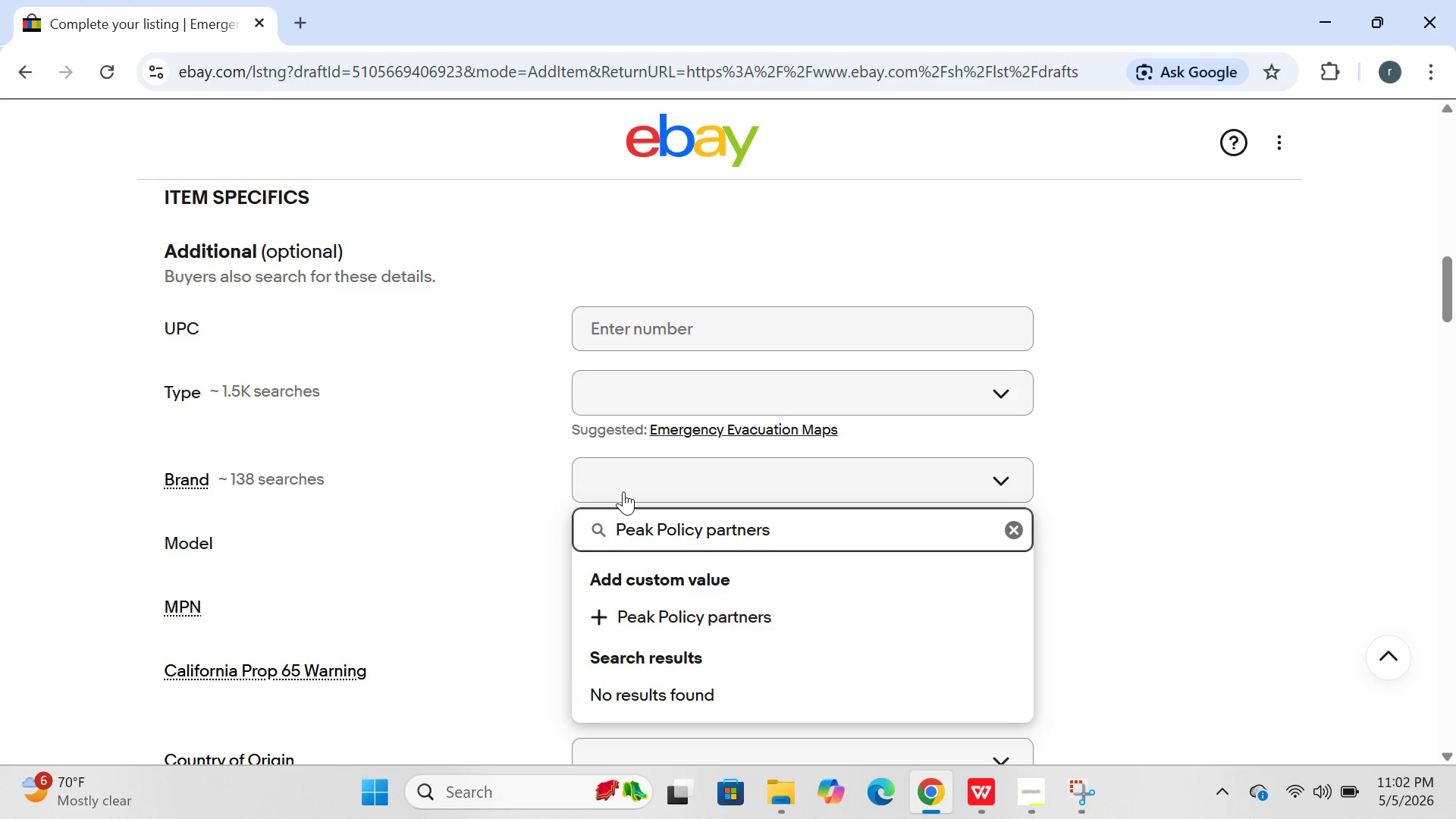 
key(Backspace)
 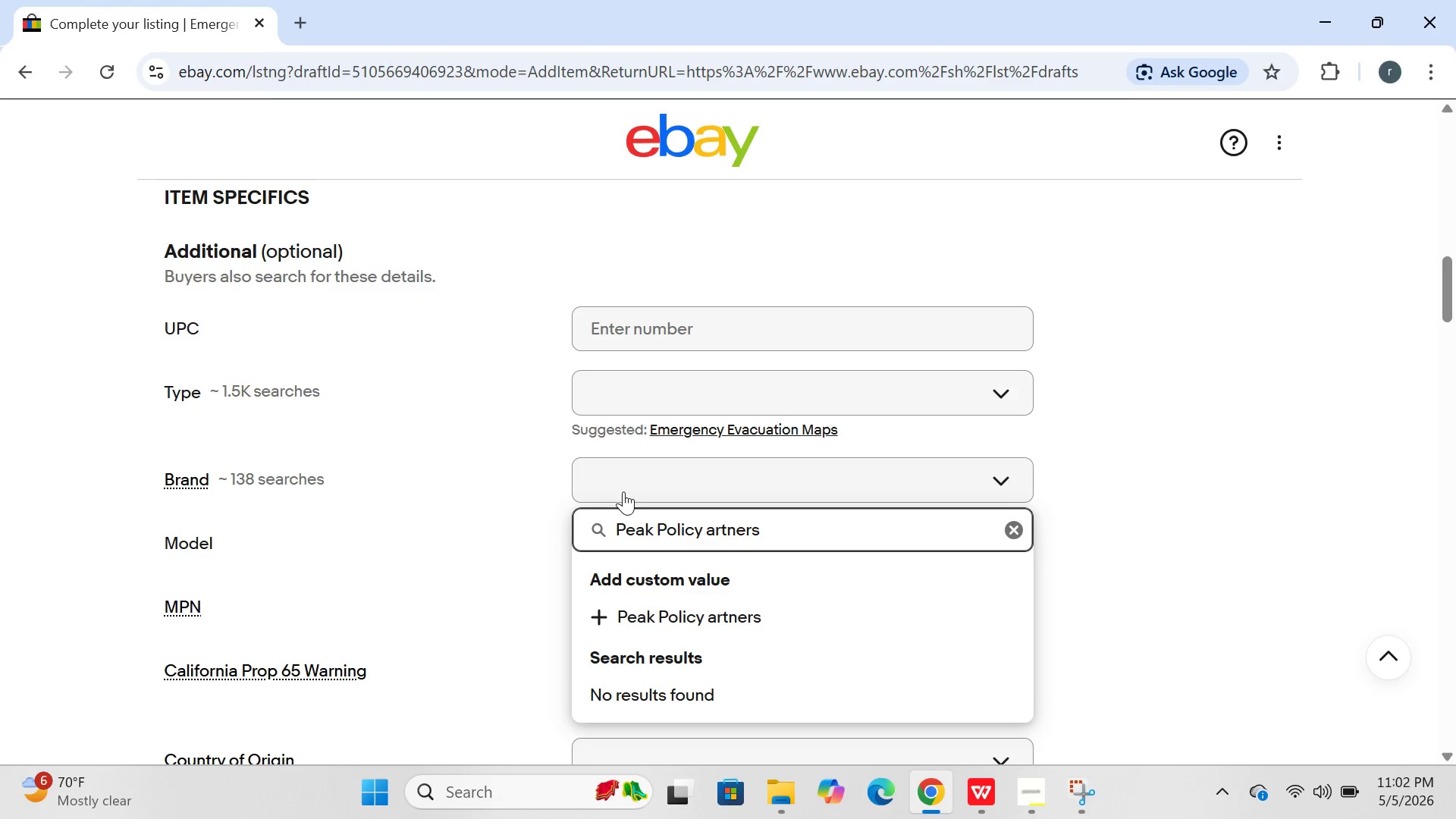 
key(CapsLock)
 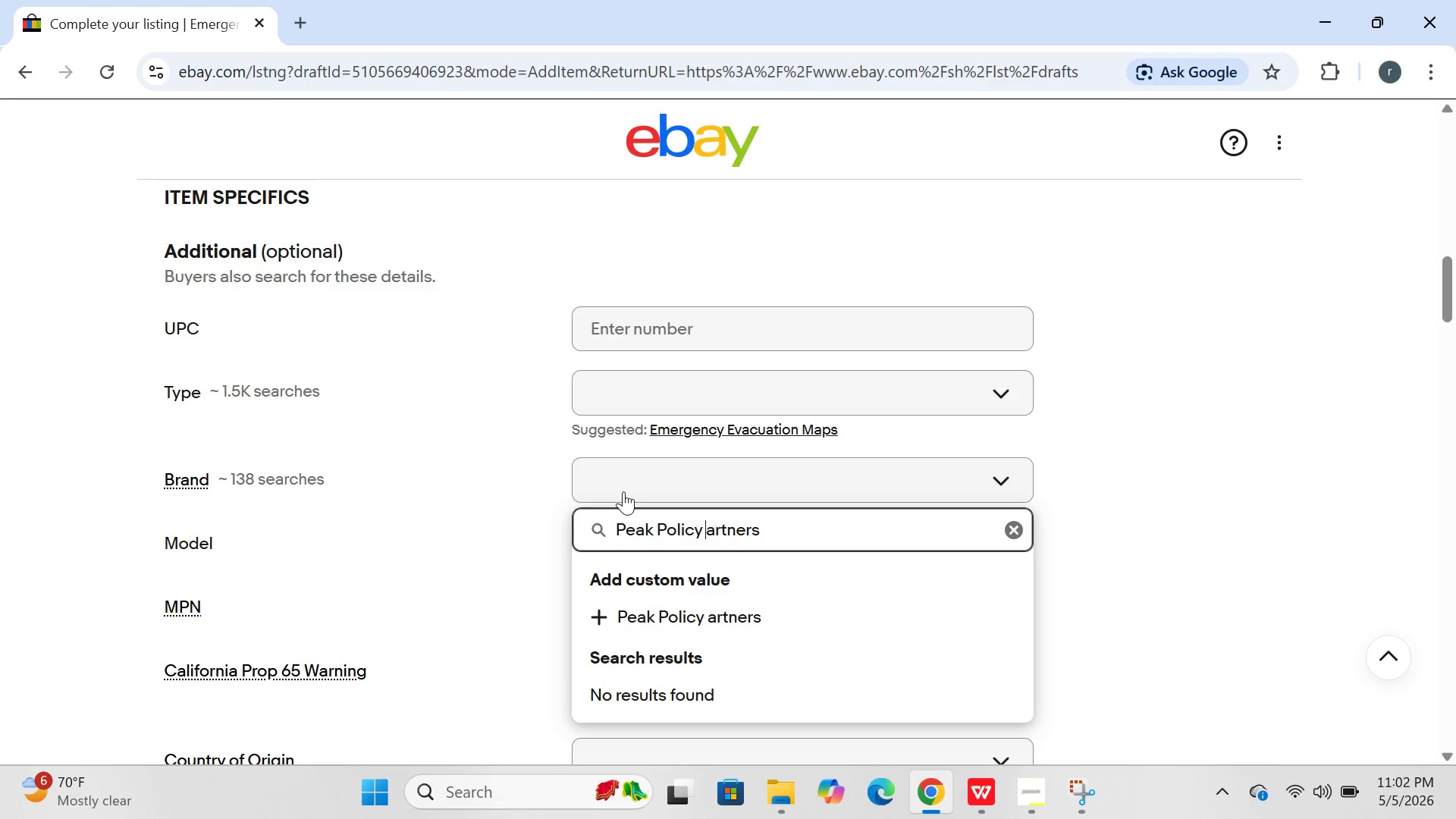 
key(P)
 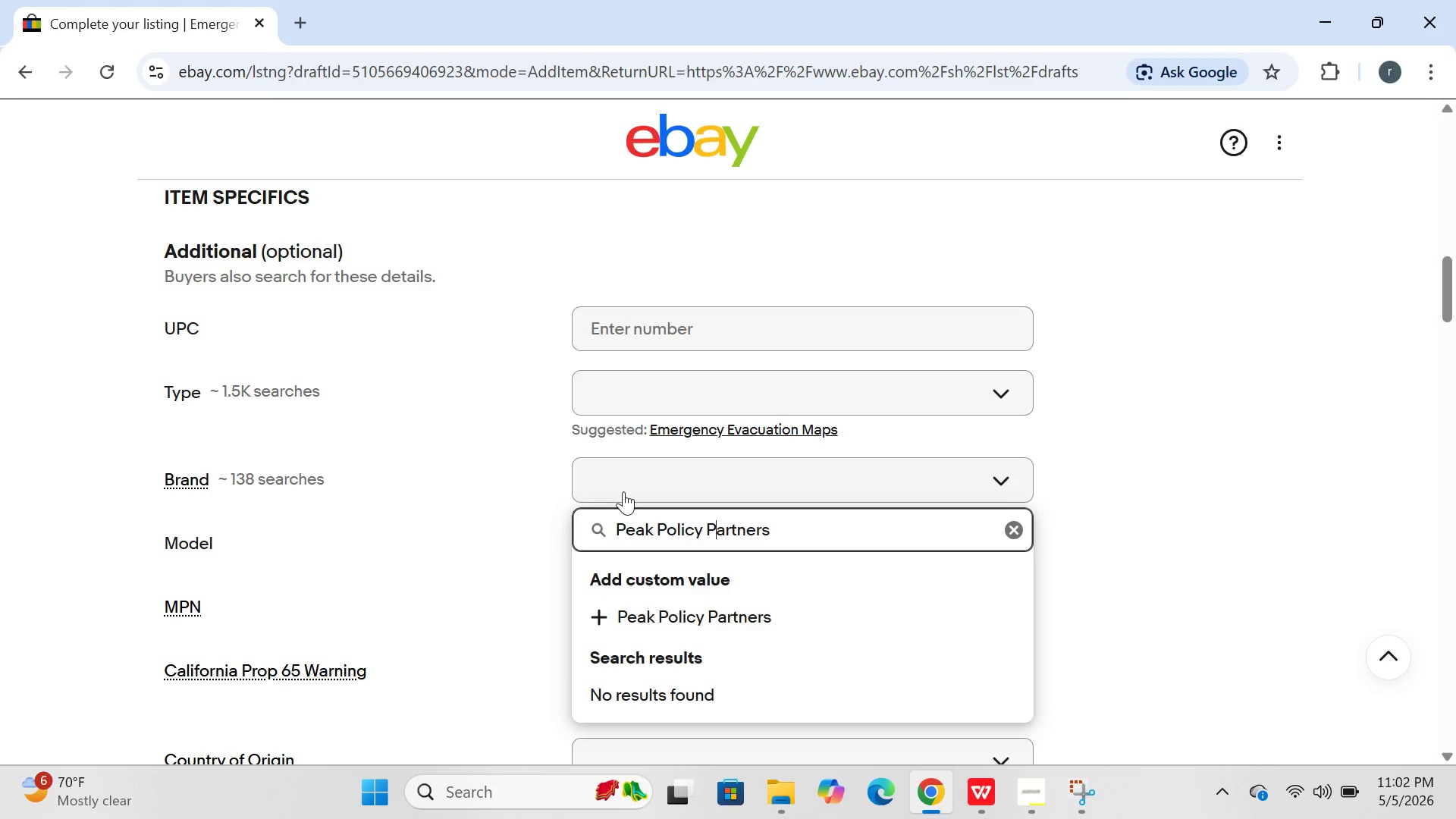 
key(CapsLock)
 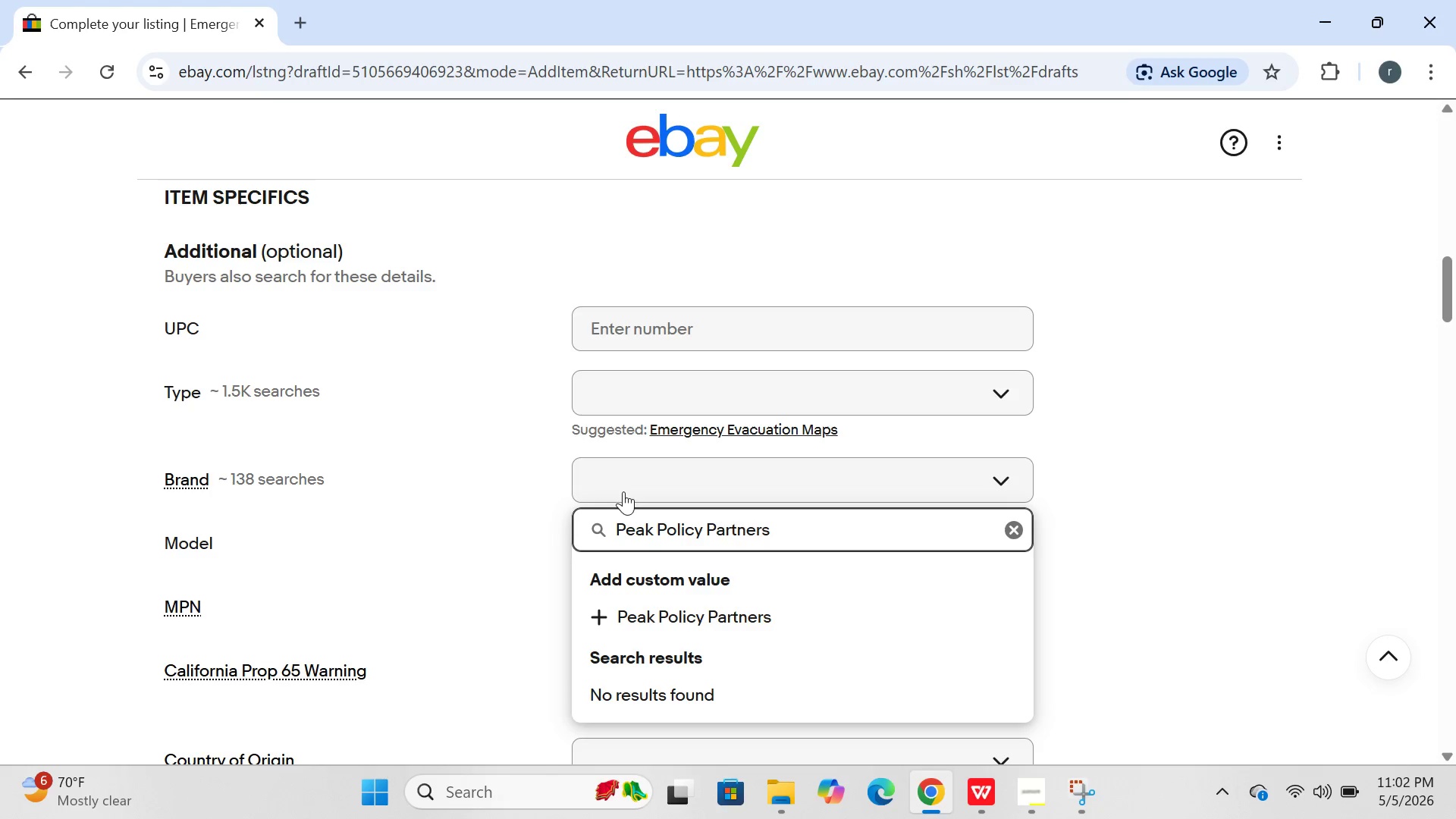 
key(ArrowRight)
 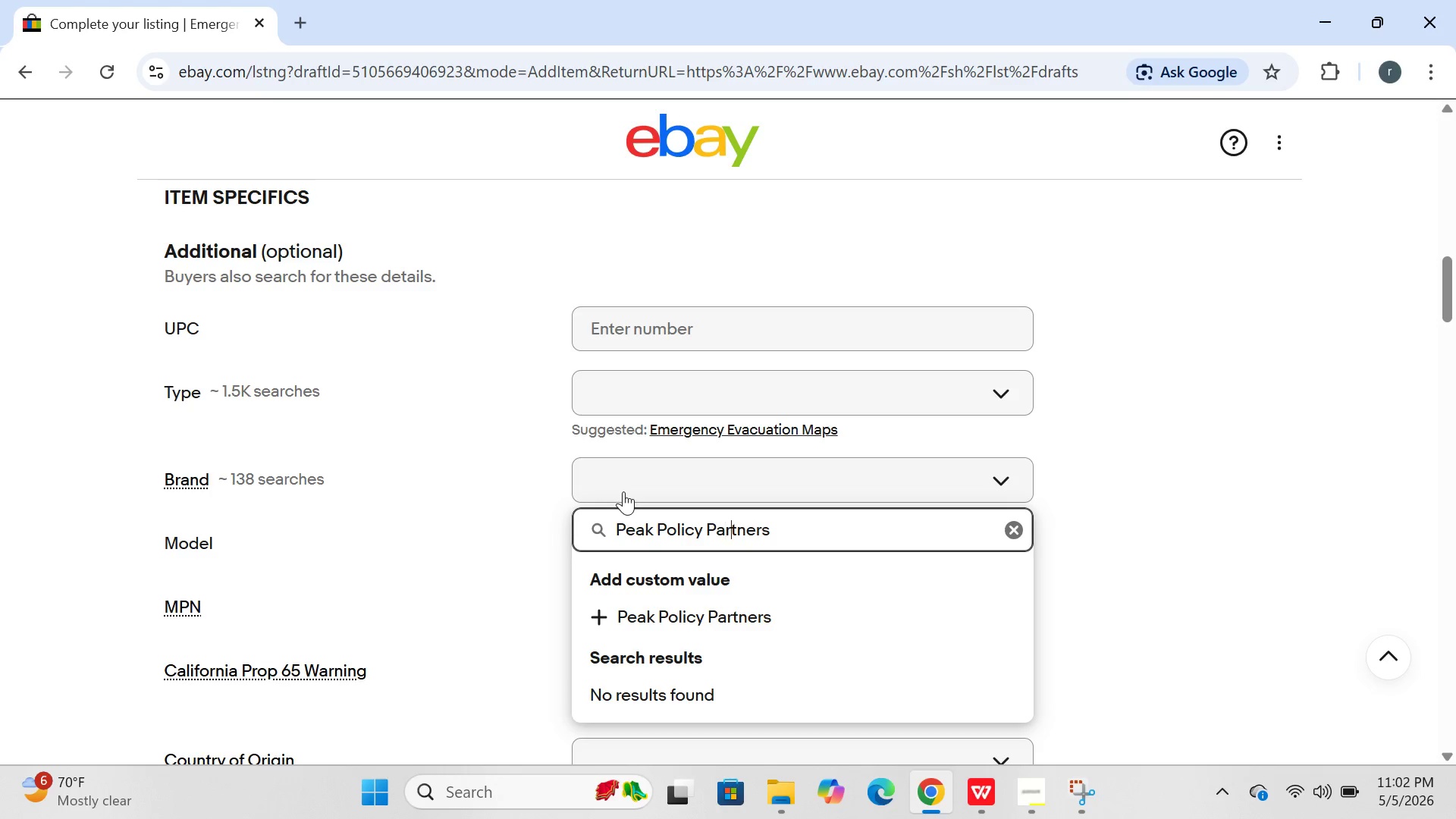 
key(ArrowRight)
 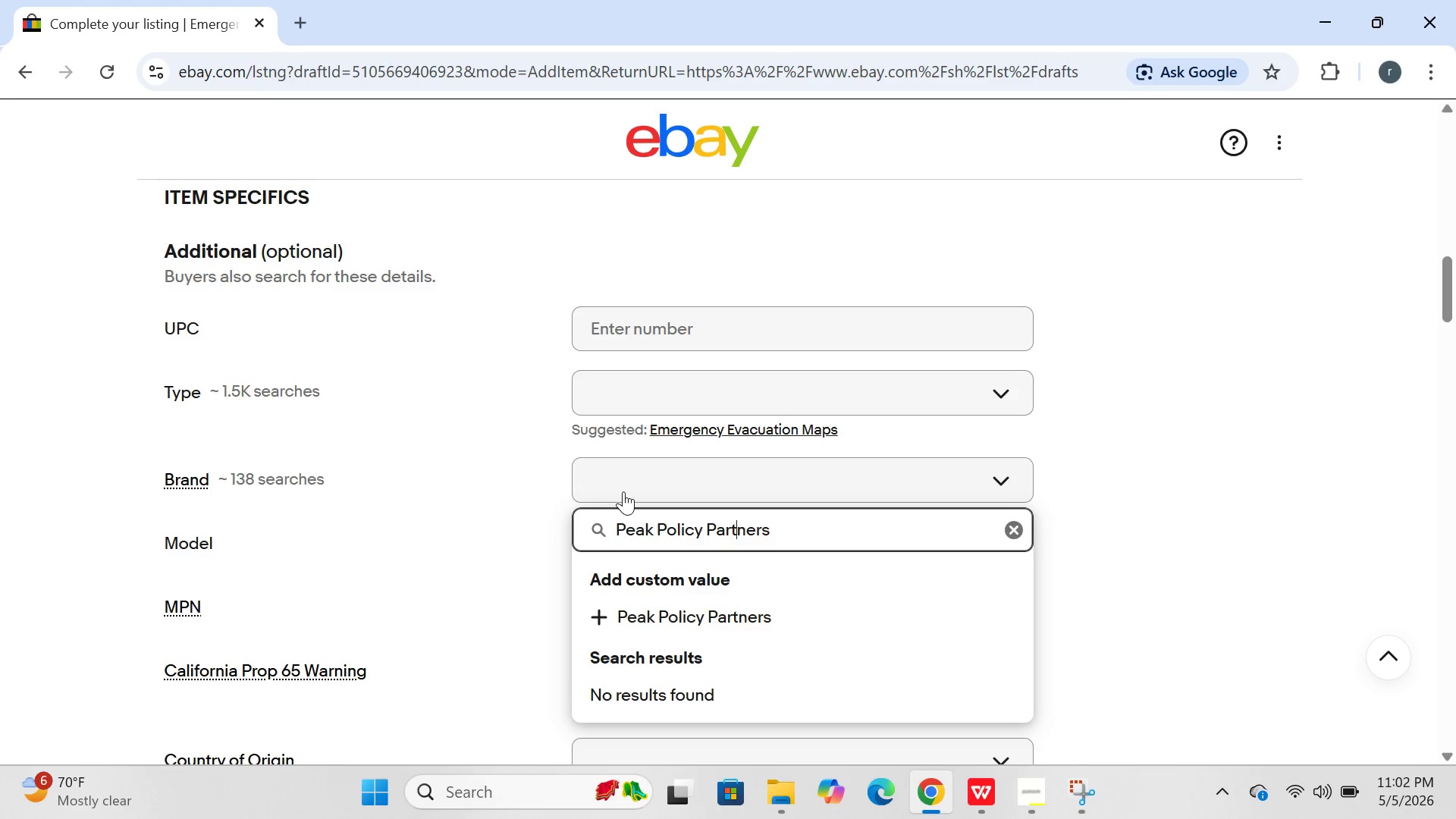 
key(ArrowRight)
 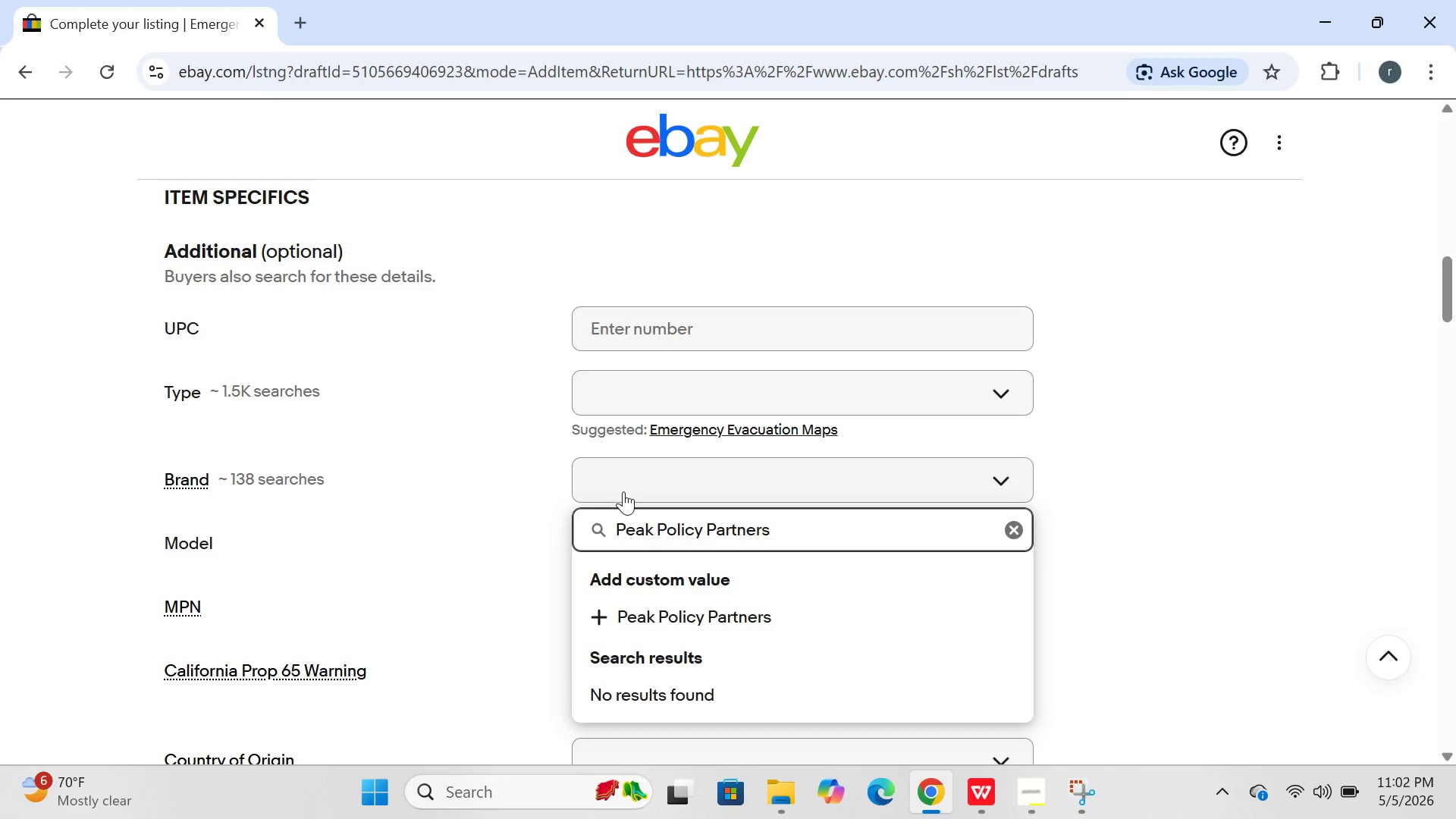 
key(ArrowRight)
 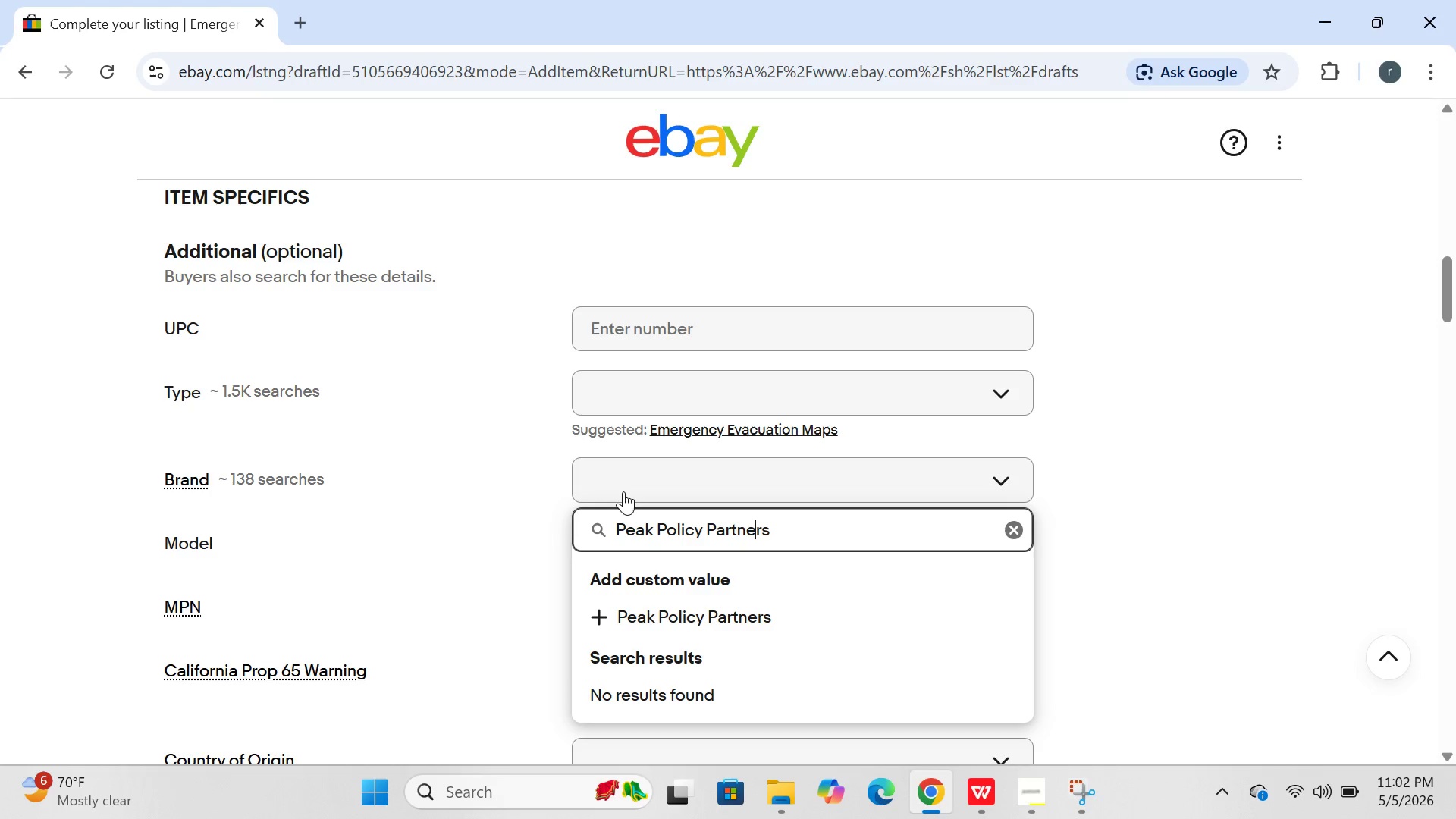 
key(ArrowRight)
 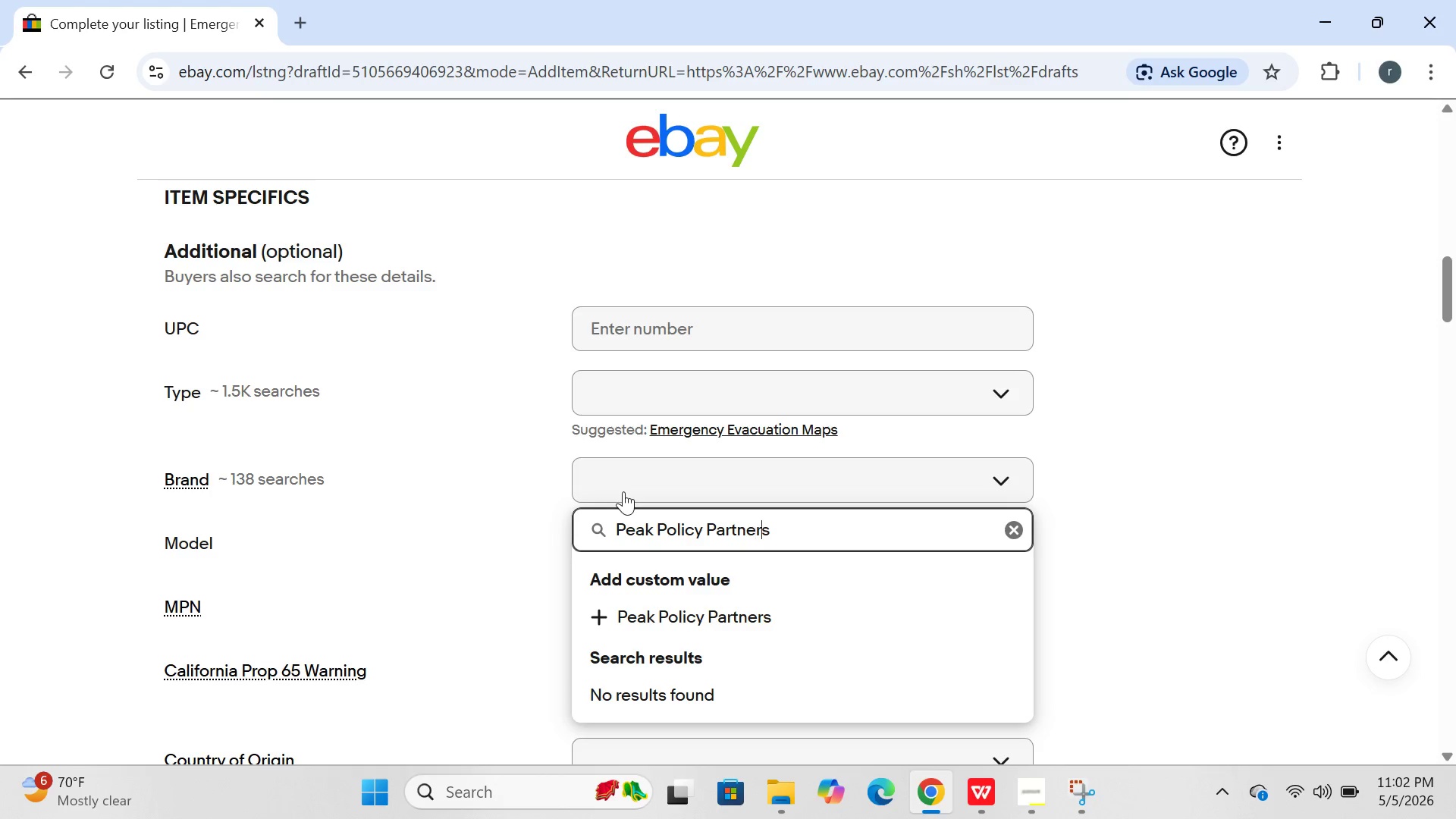 
key(ArrowRight)
 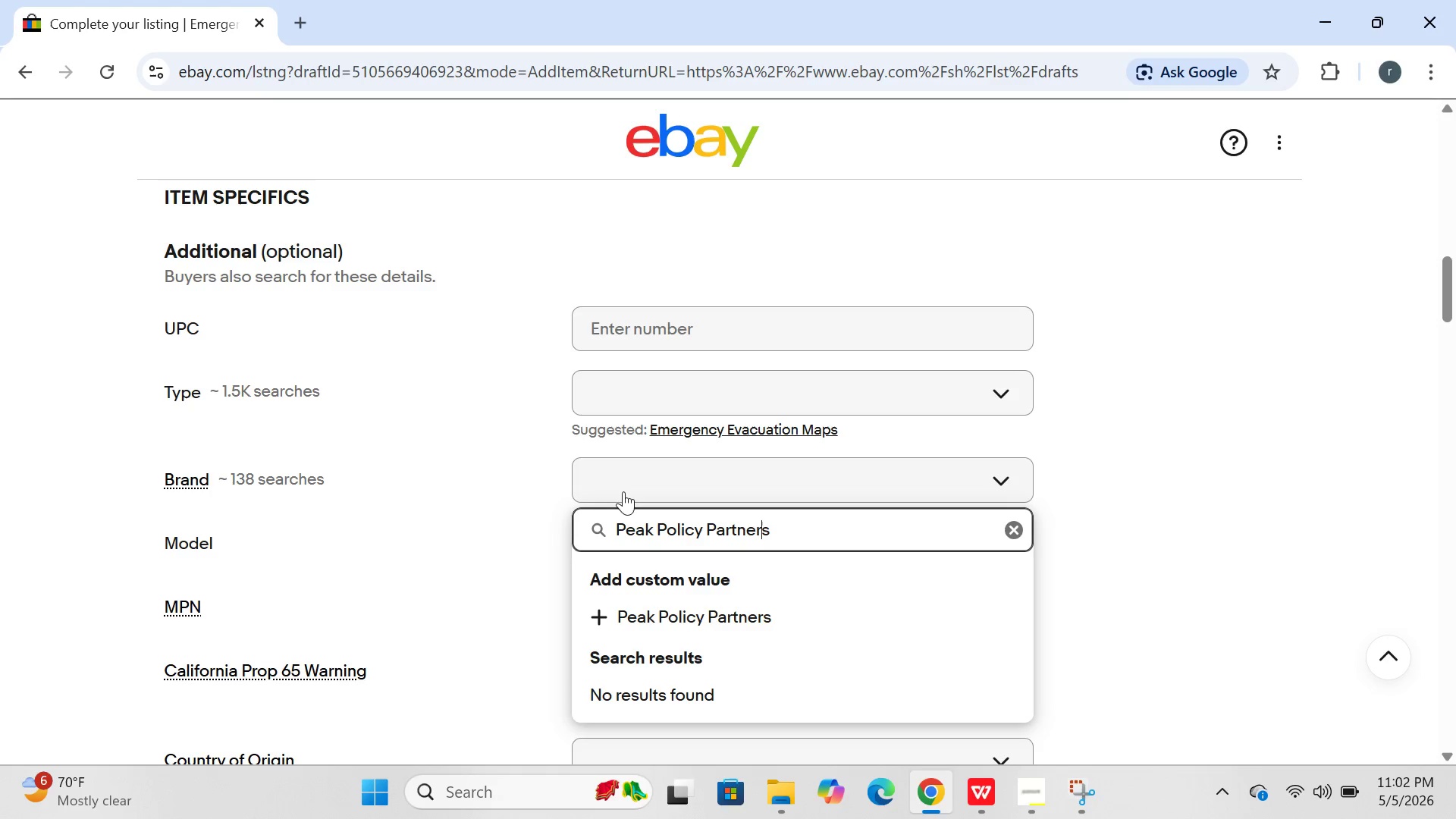 
key(ArrowRight)
 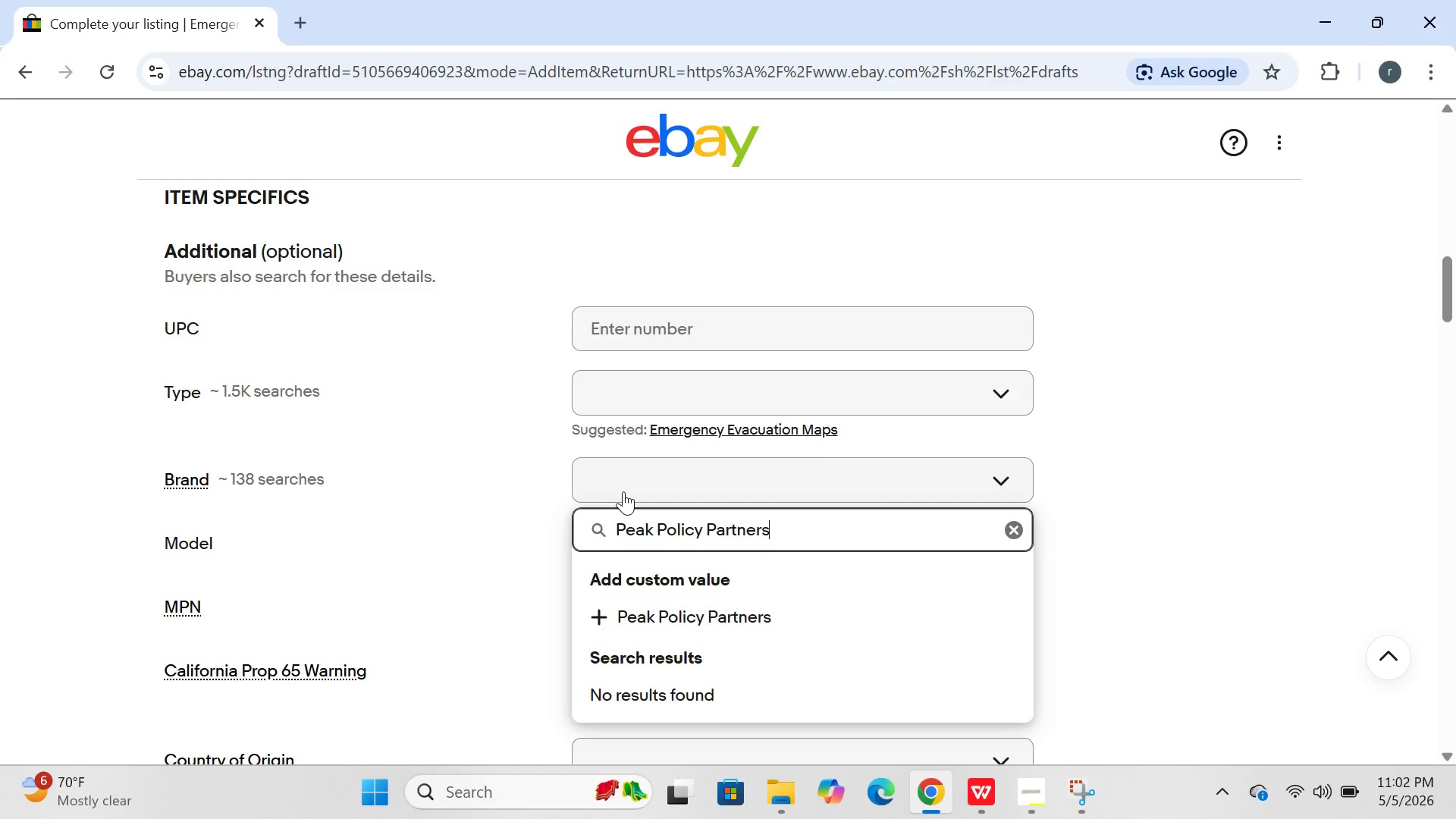 
key(Enter)
 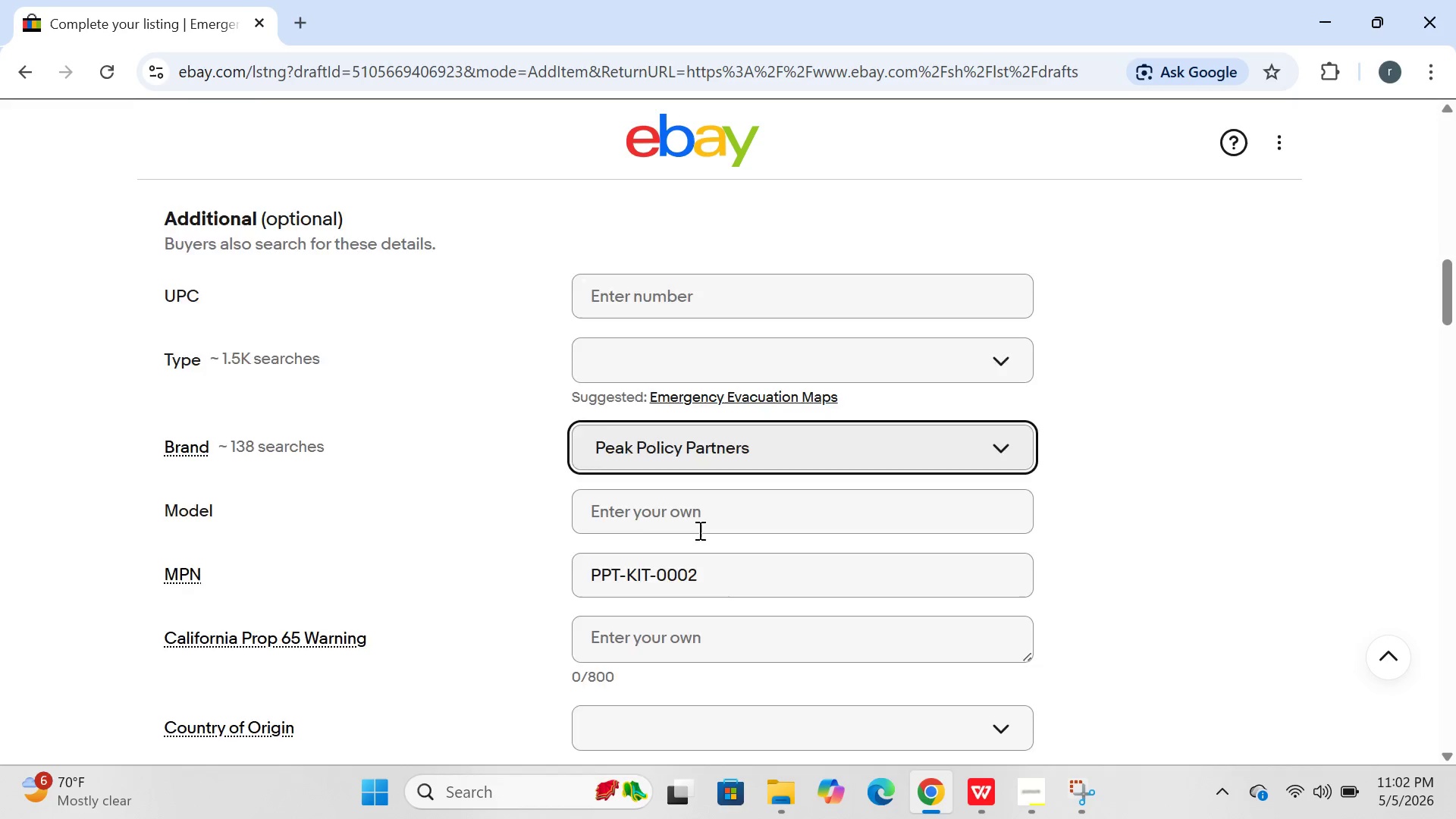 
wait(5.89)
 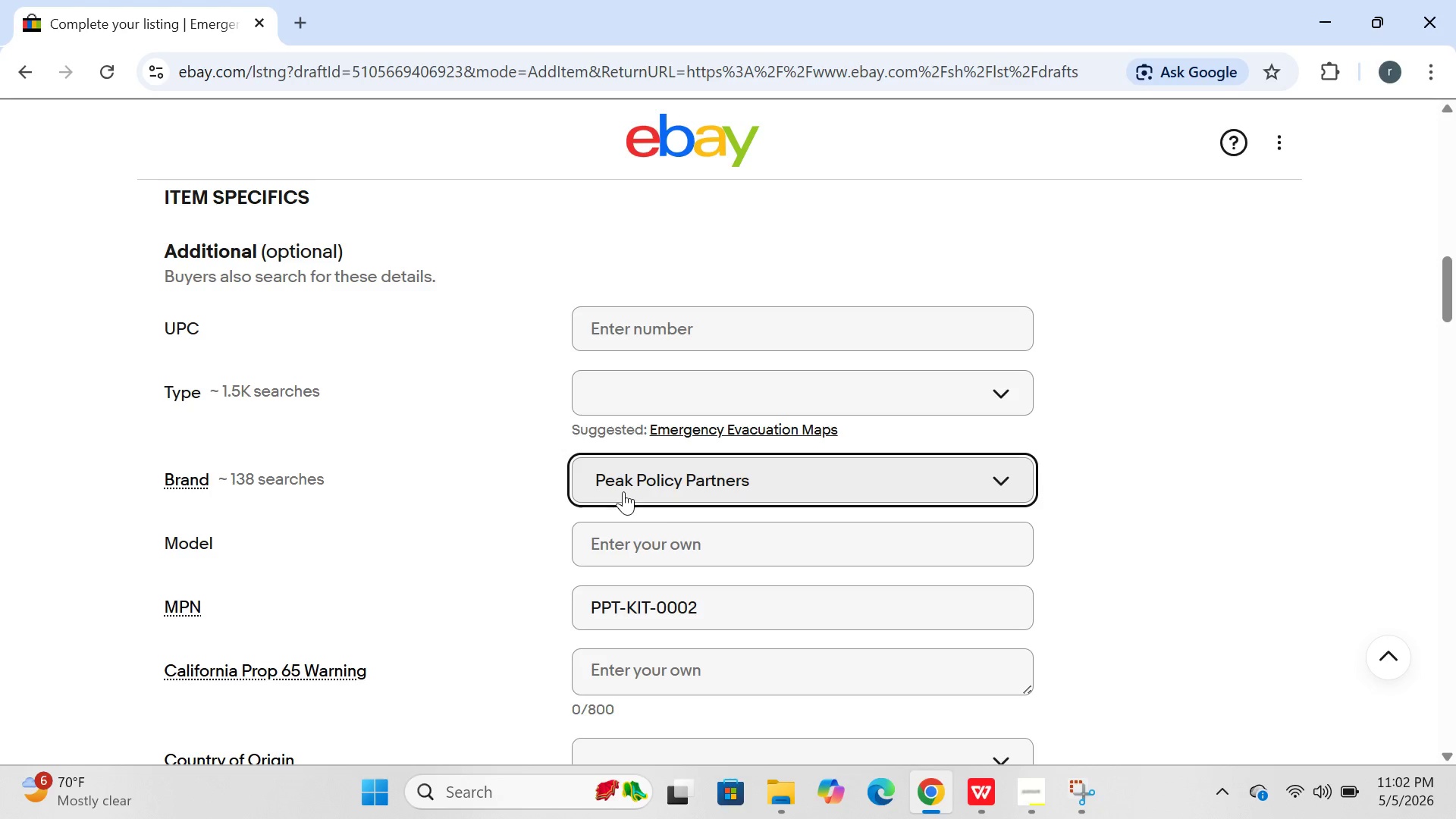 
left_click([720, 521])
 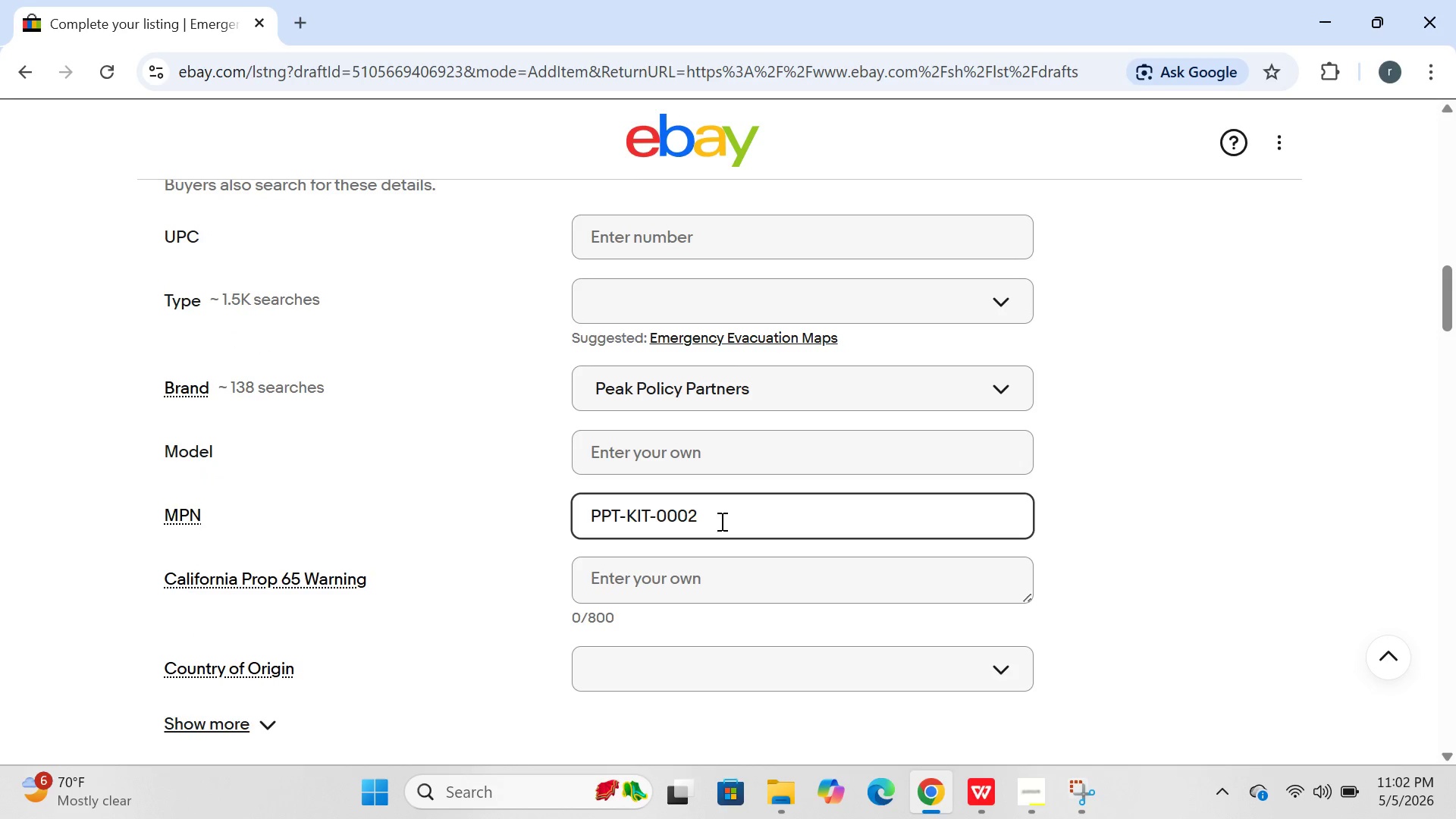 
key(Backspace)
 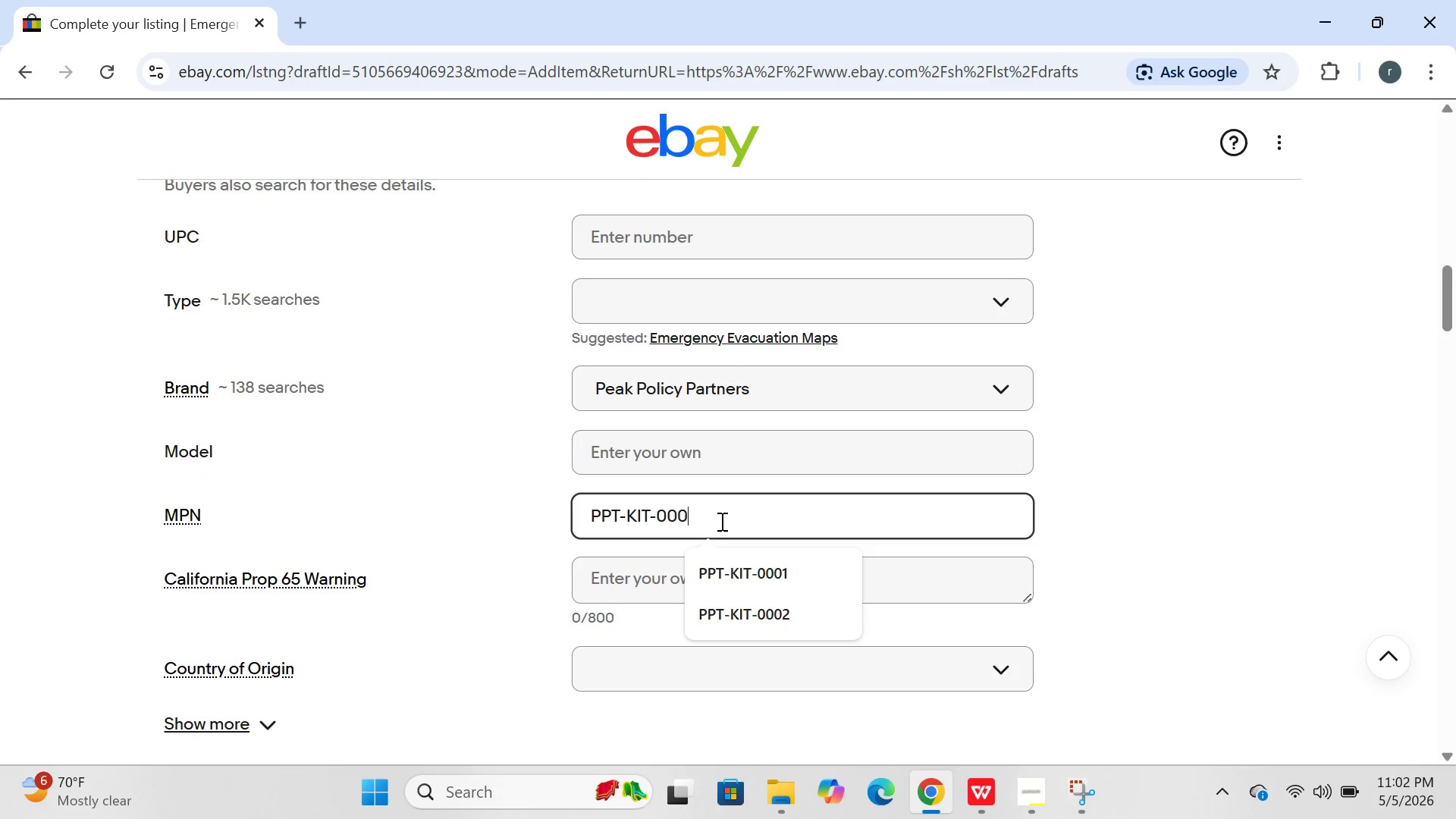 
key(7)
 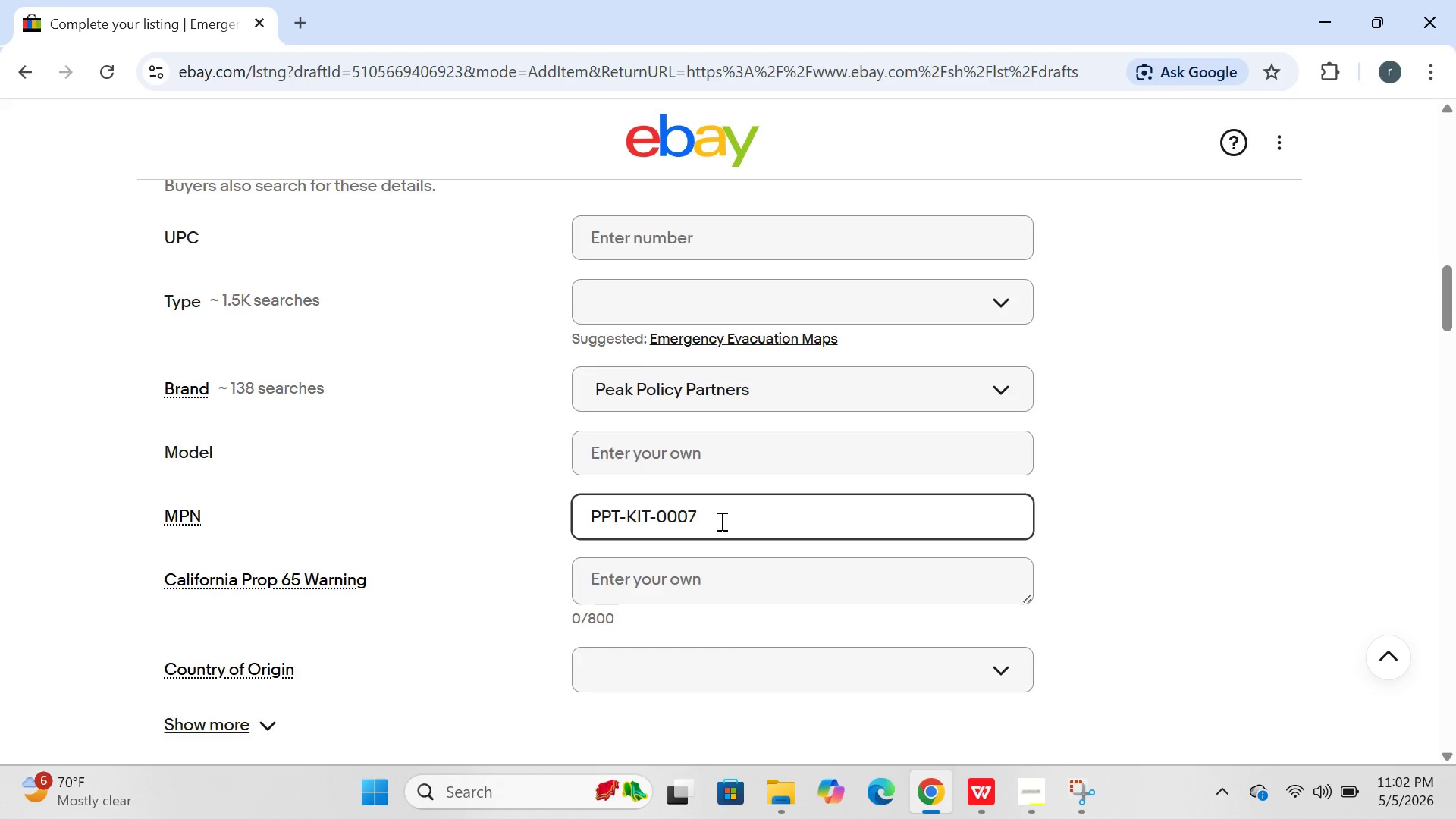 
left_click([702, 433])
 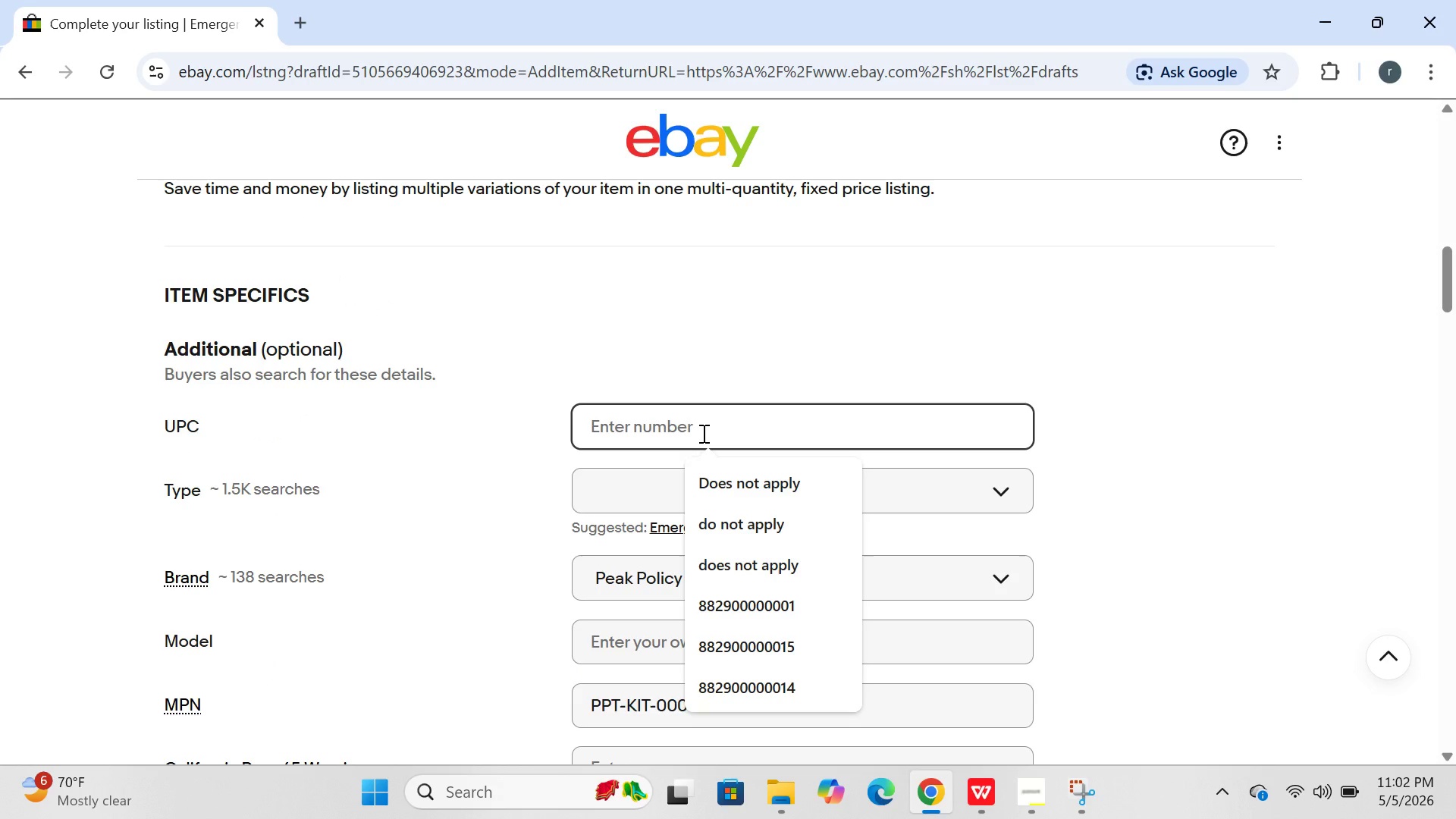 
type(Does not apply)
 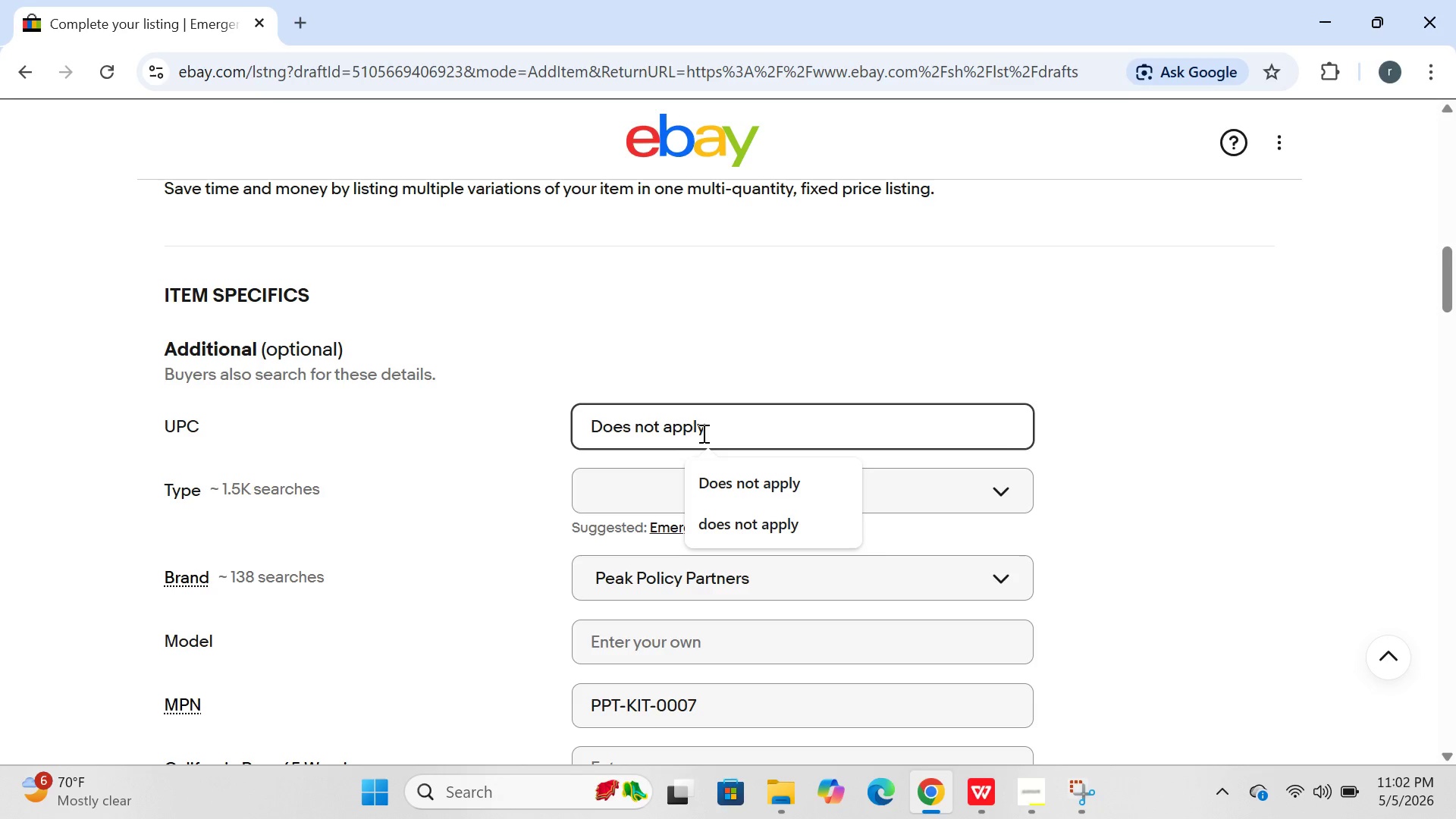 
key(Enter)
 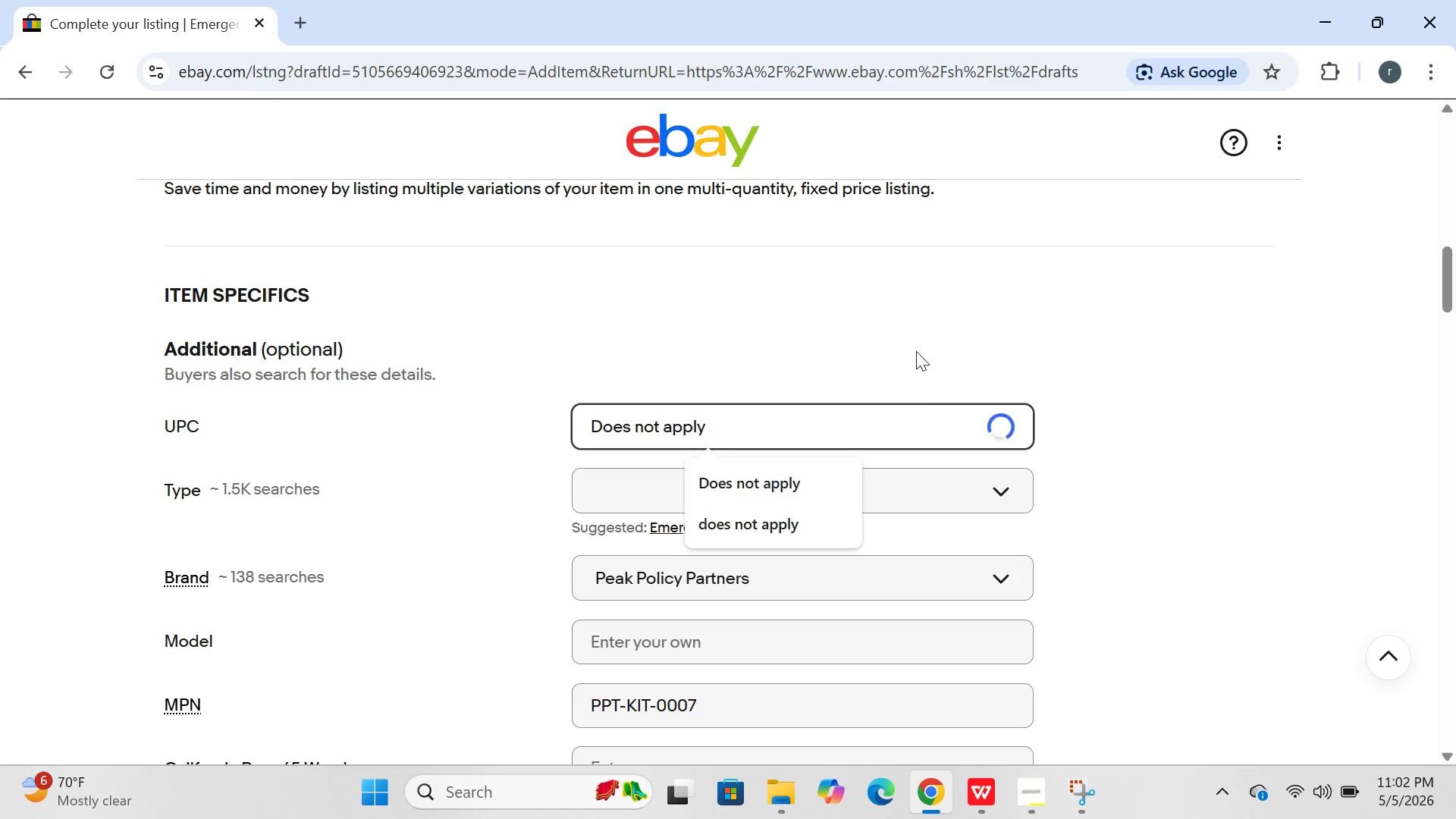 
left_click([1129, 532])
 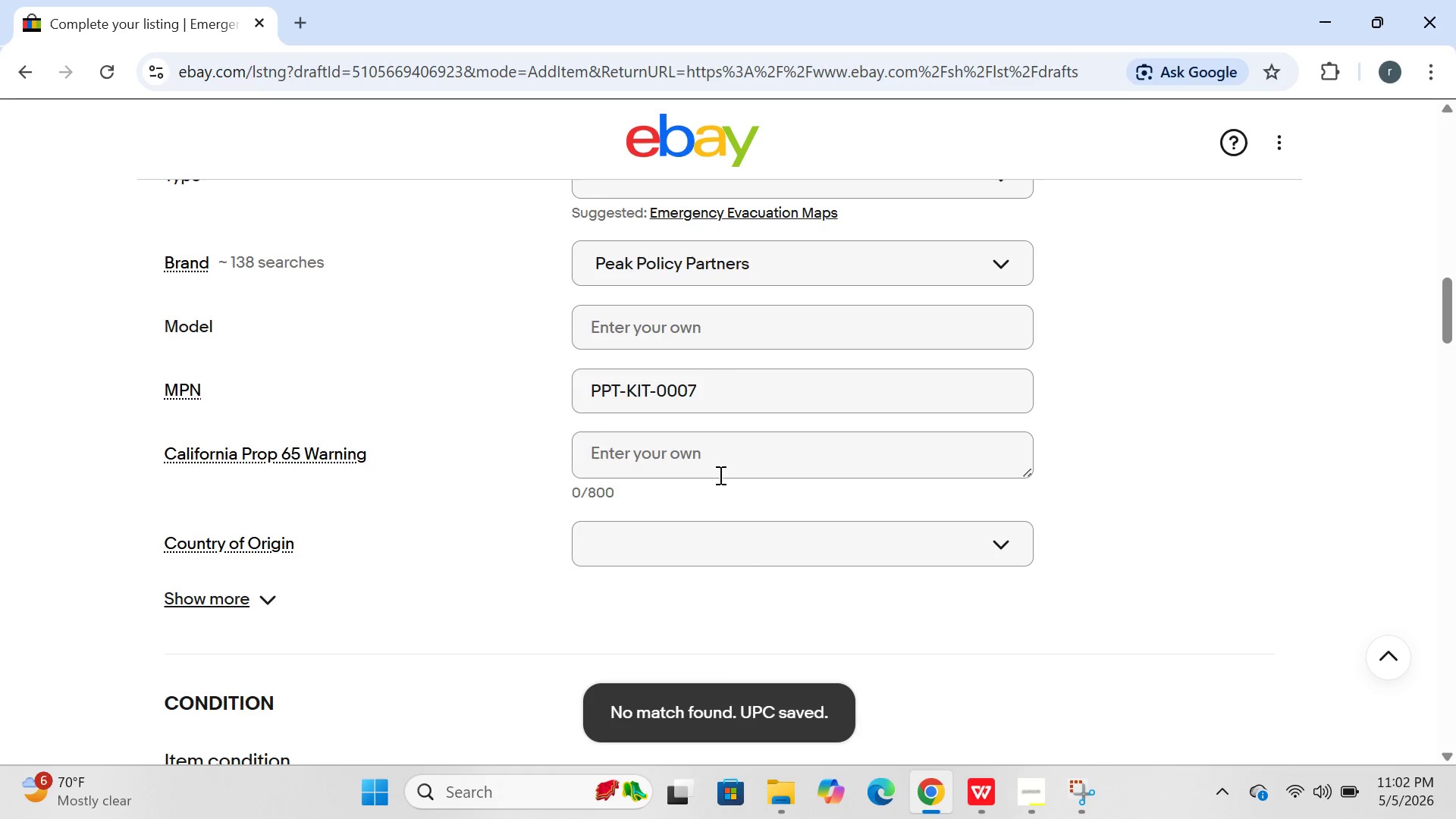 
wait(5.94)
 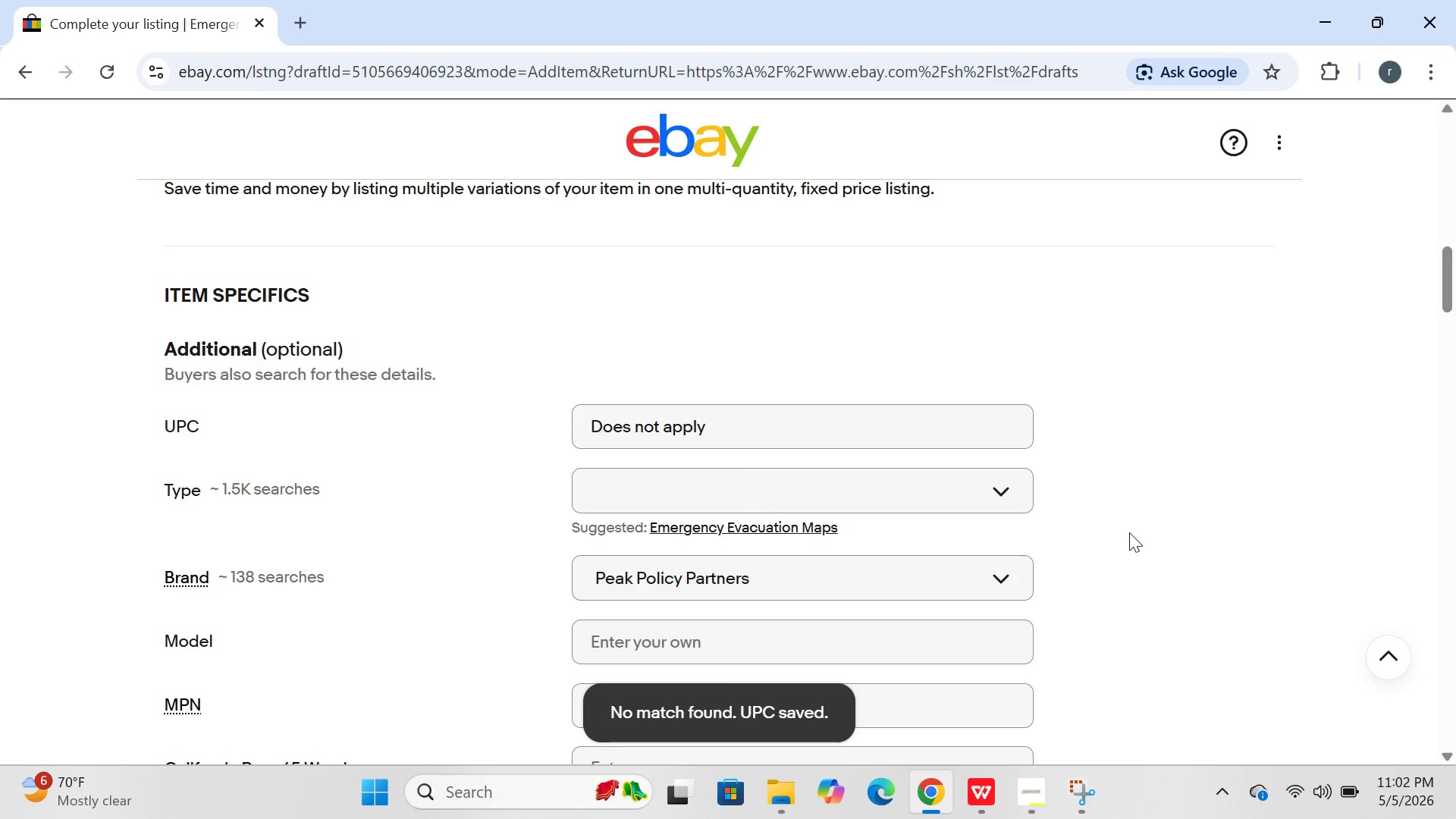 
left_click([244, 592])
 